 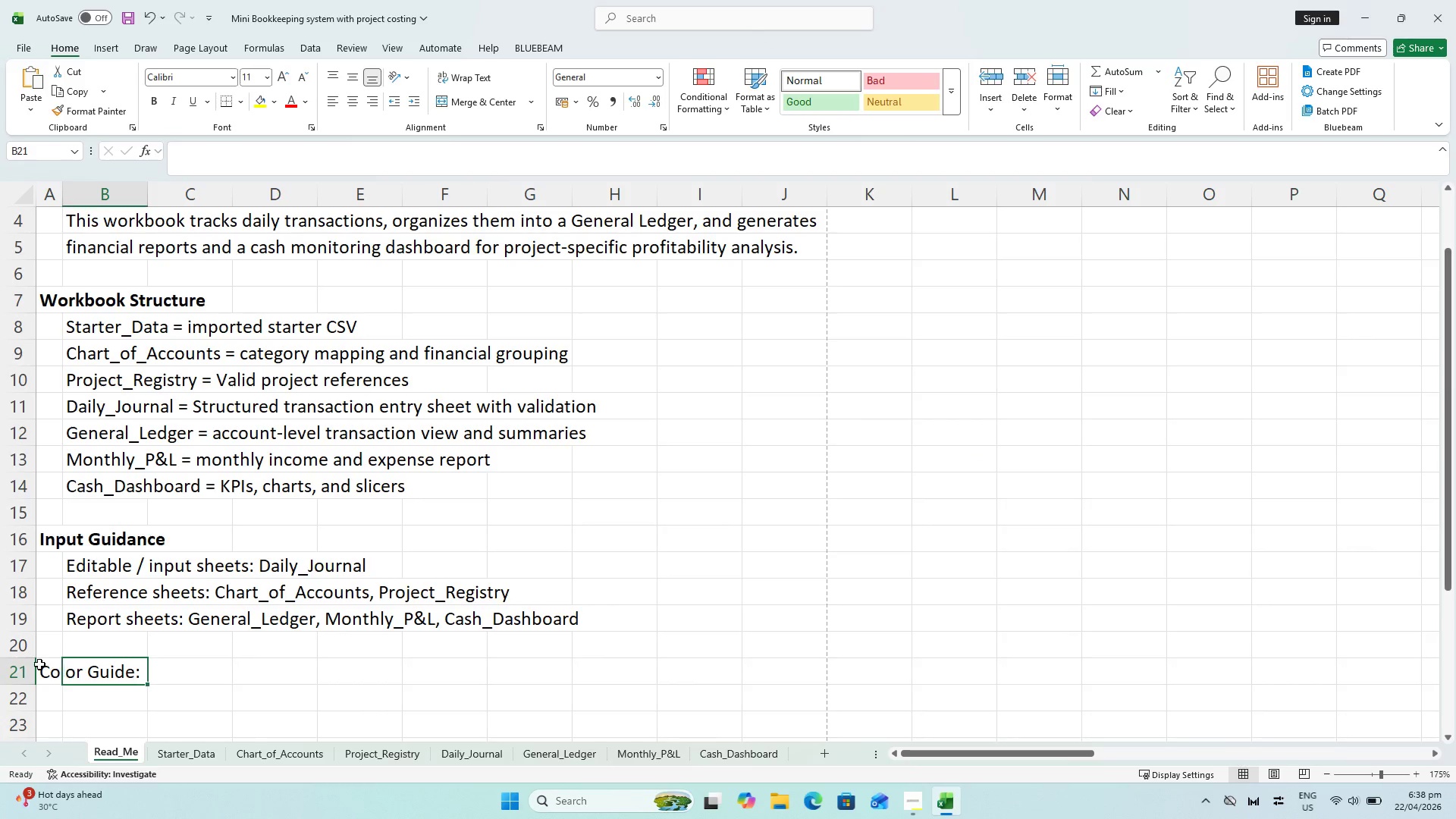 
key(ArrowLeft)
 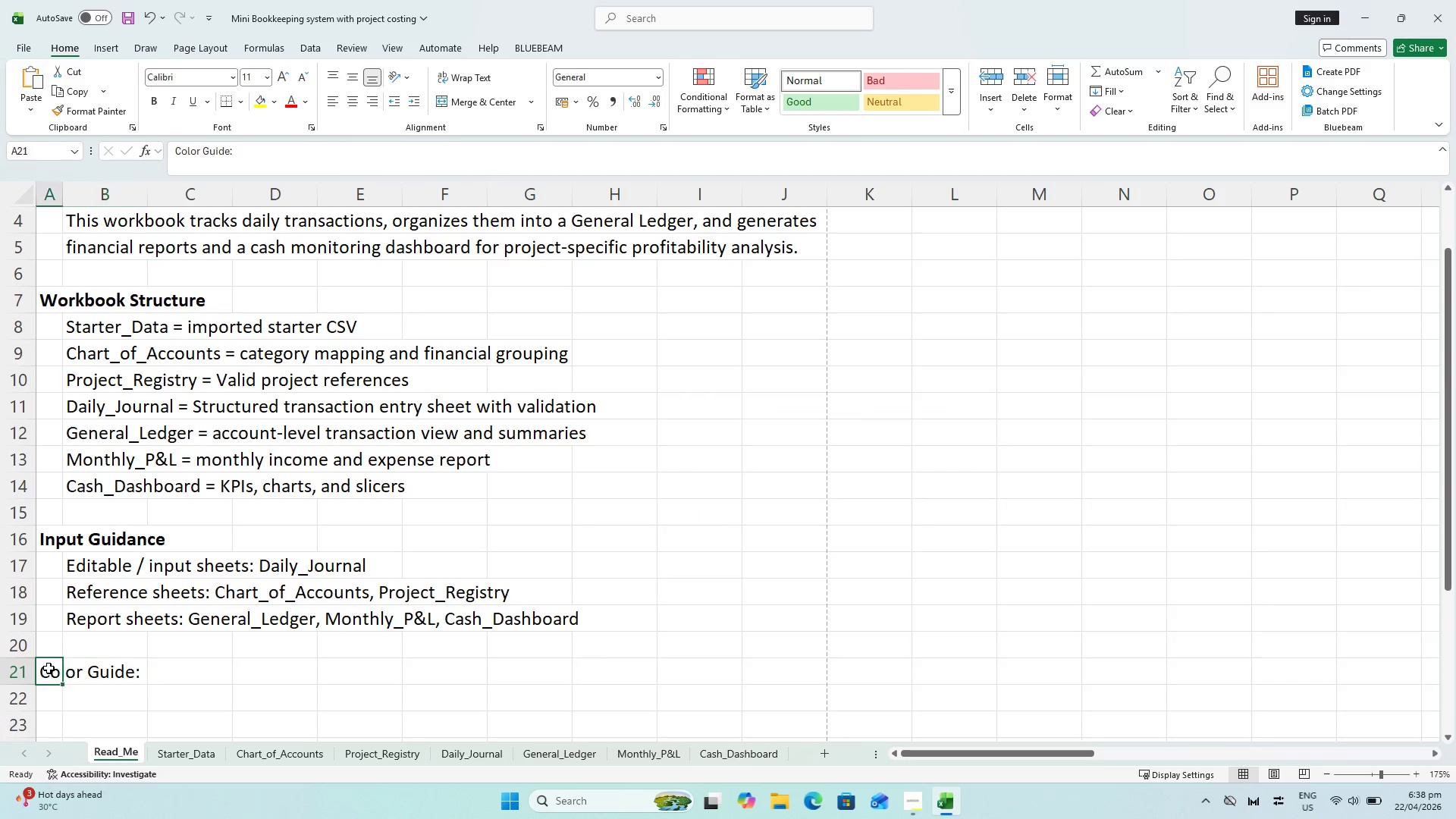 
key(Control+ControlLeft)
 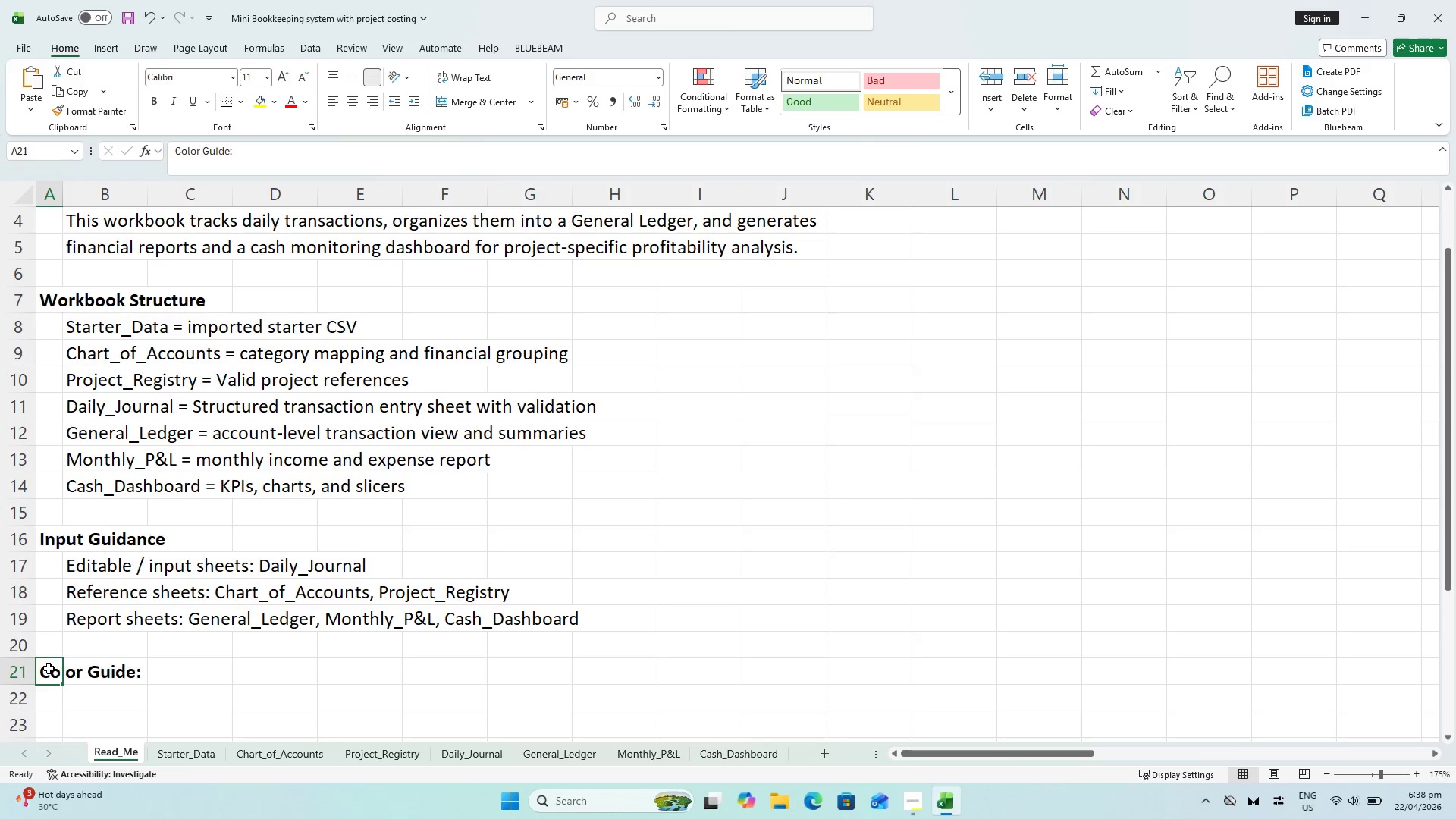 
key(Control+B)
 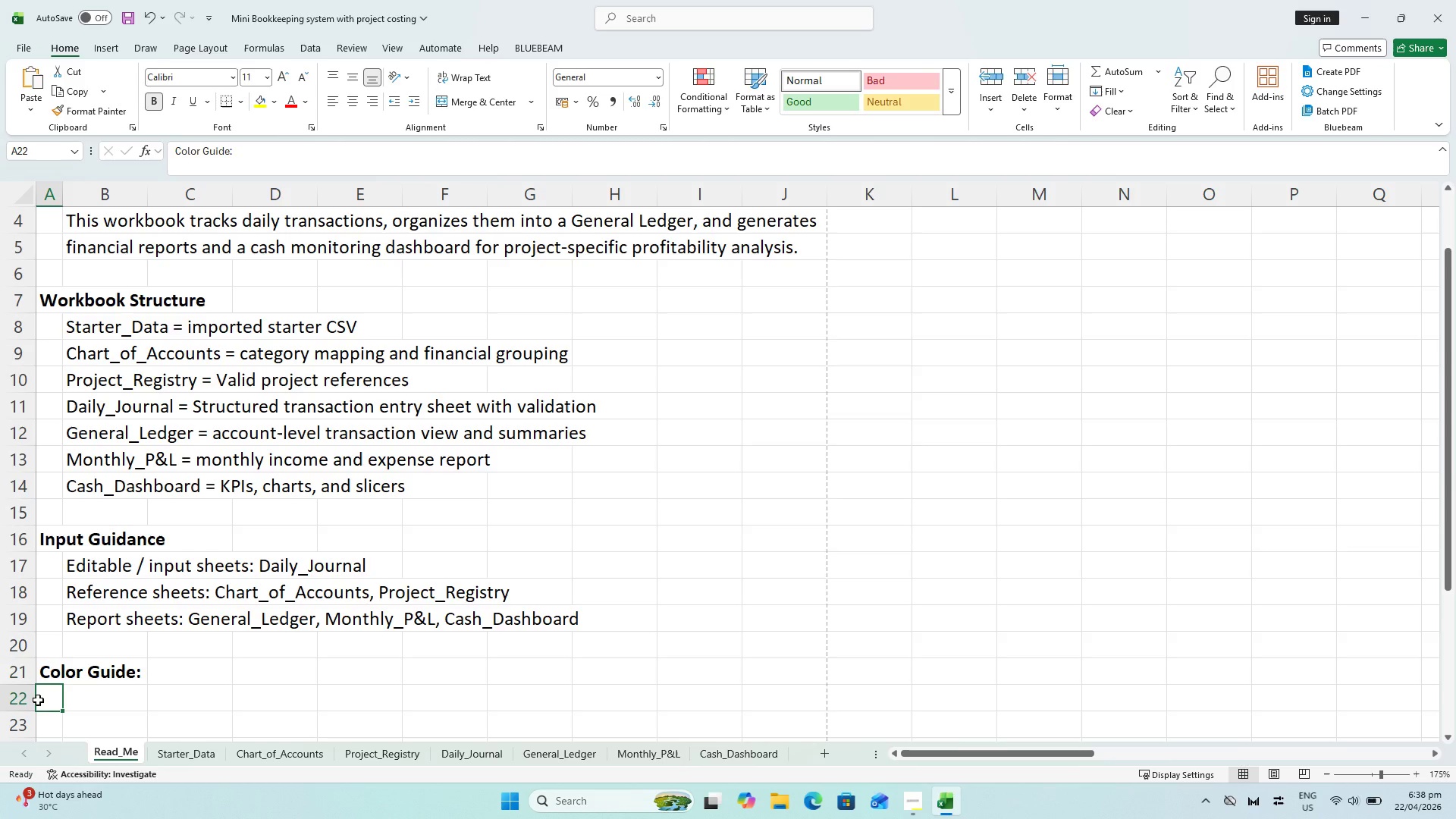 
key(Control+S)
 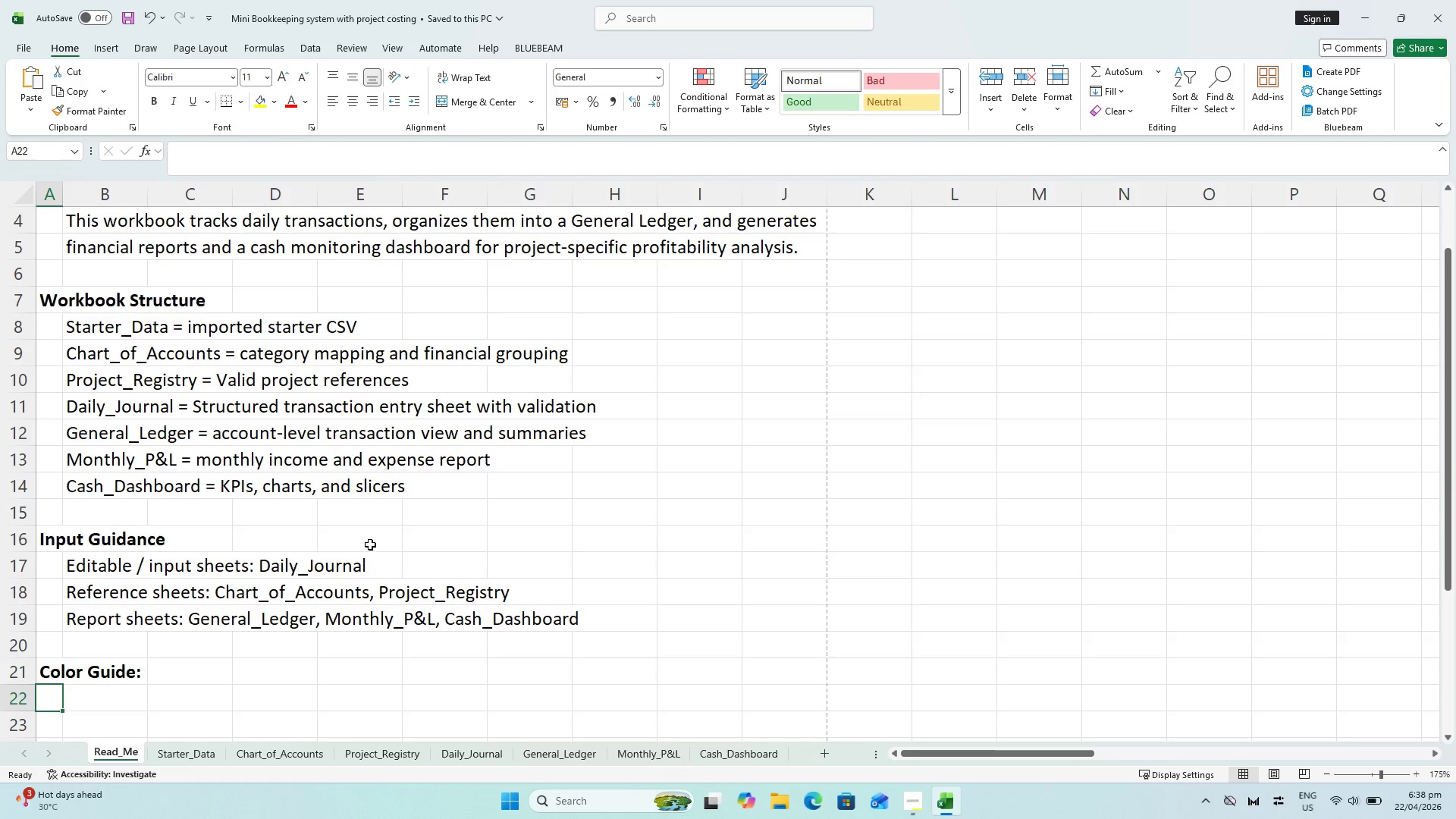 
wait(5.88)
 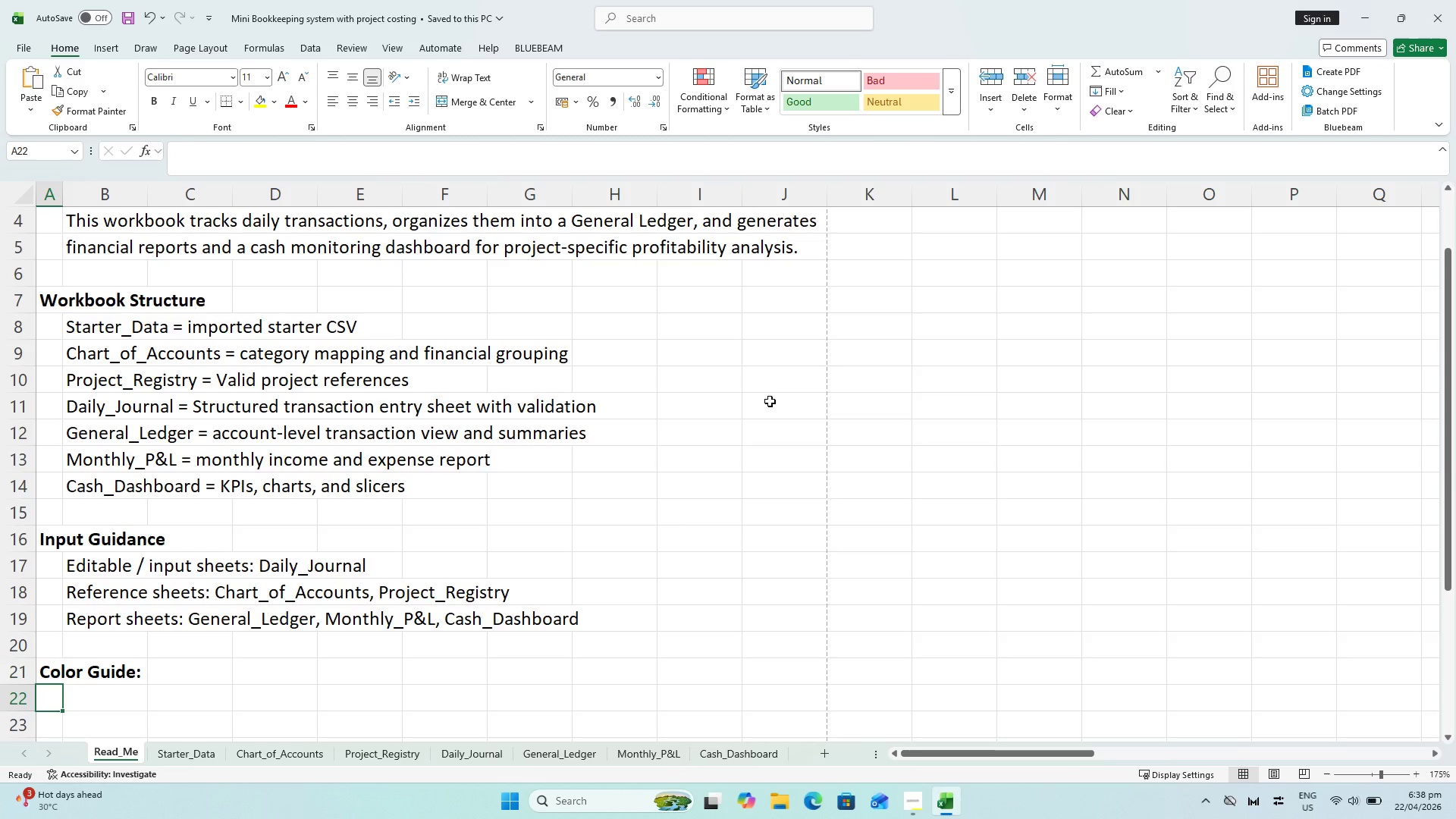 
type(Light Ye)
key(Backspace)
key(Backspace)
type(yelloe)
key(Backspace)
type(w)
 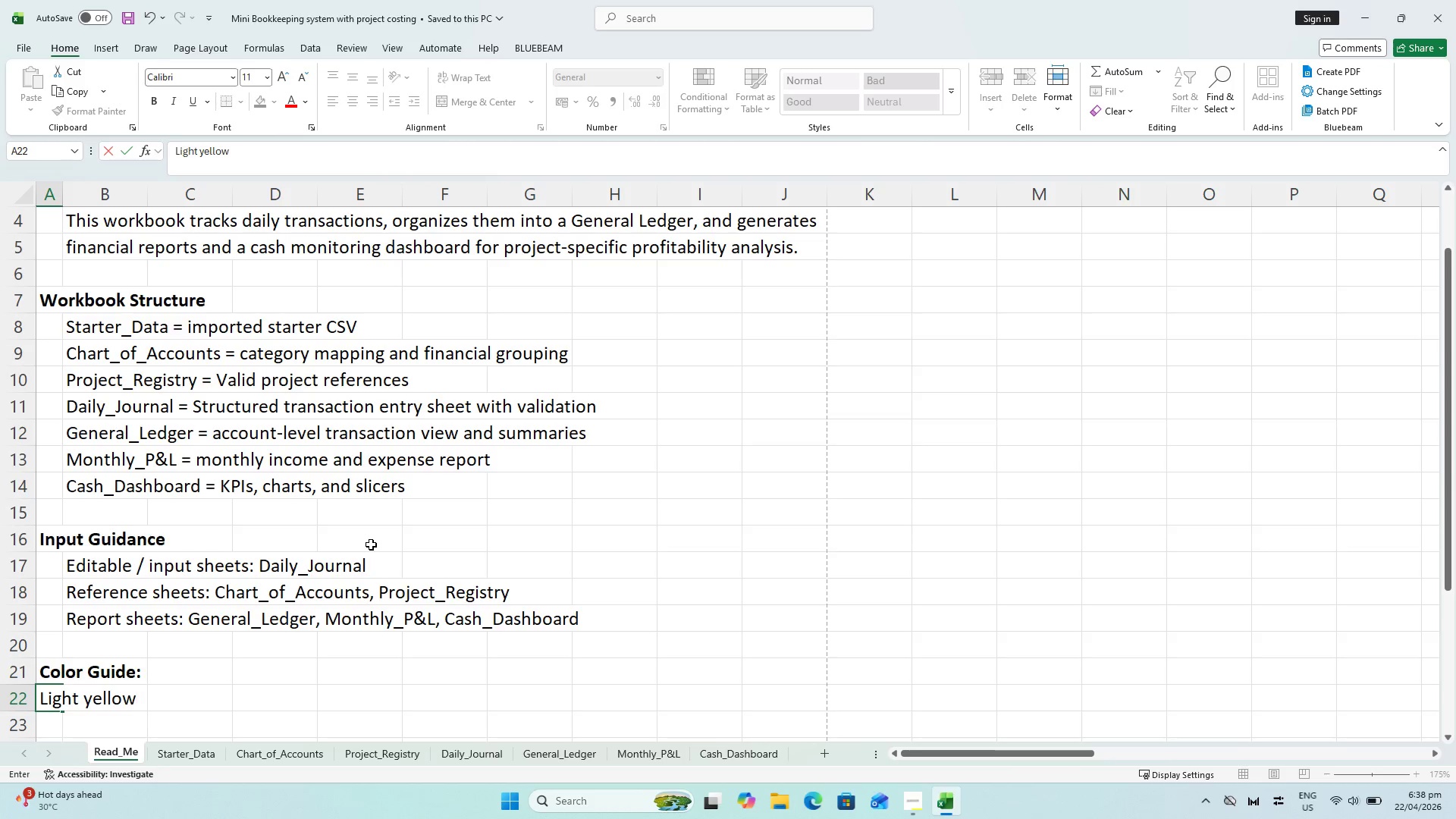 
wait(16.11)
 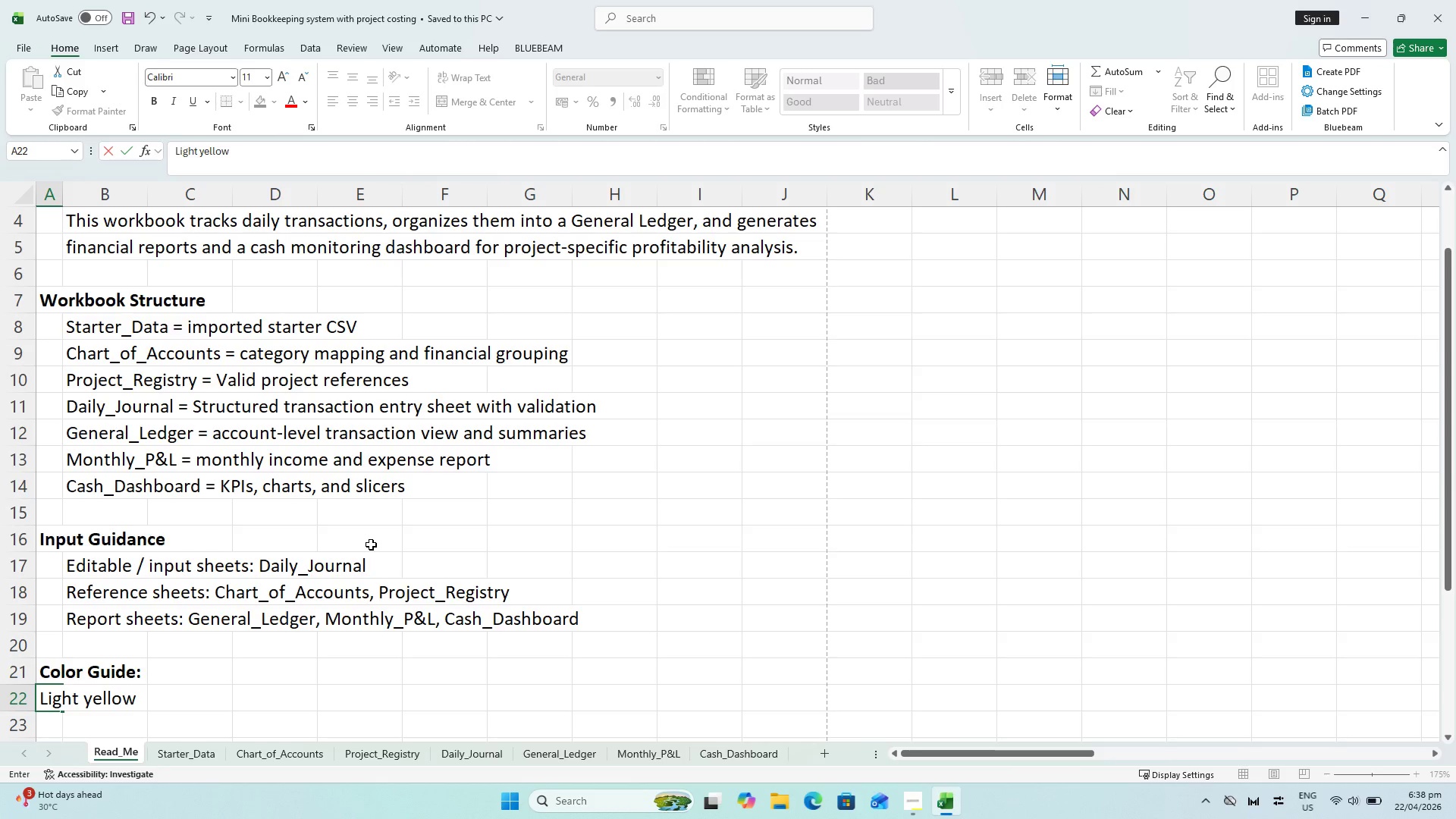 
type( = user input)
 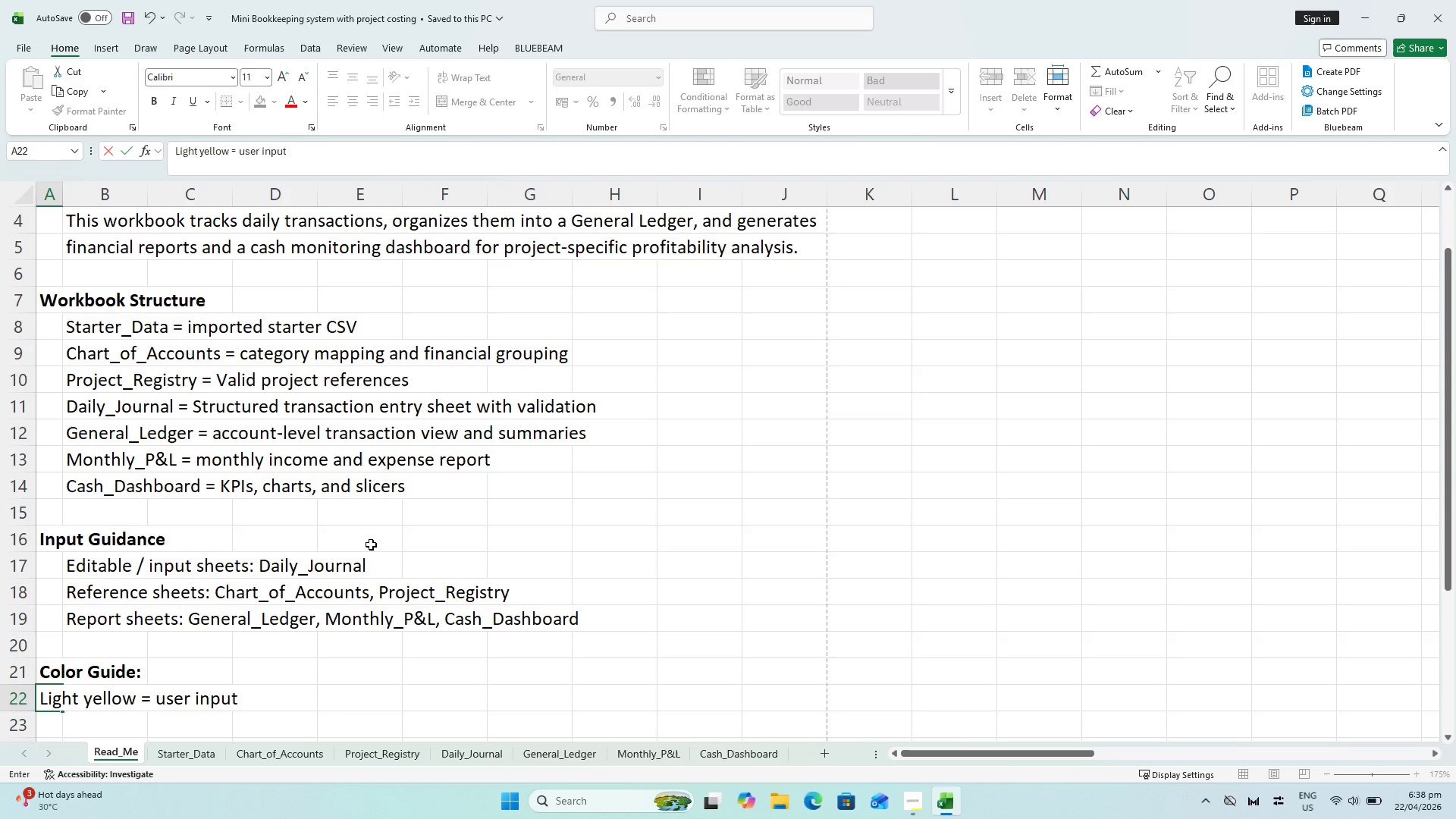 
key(Enter)
 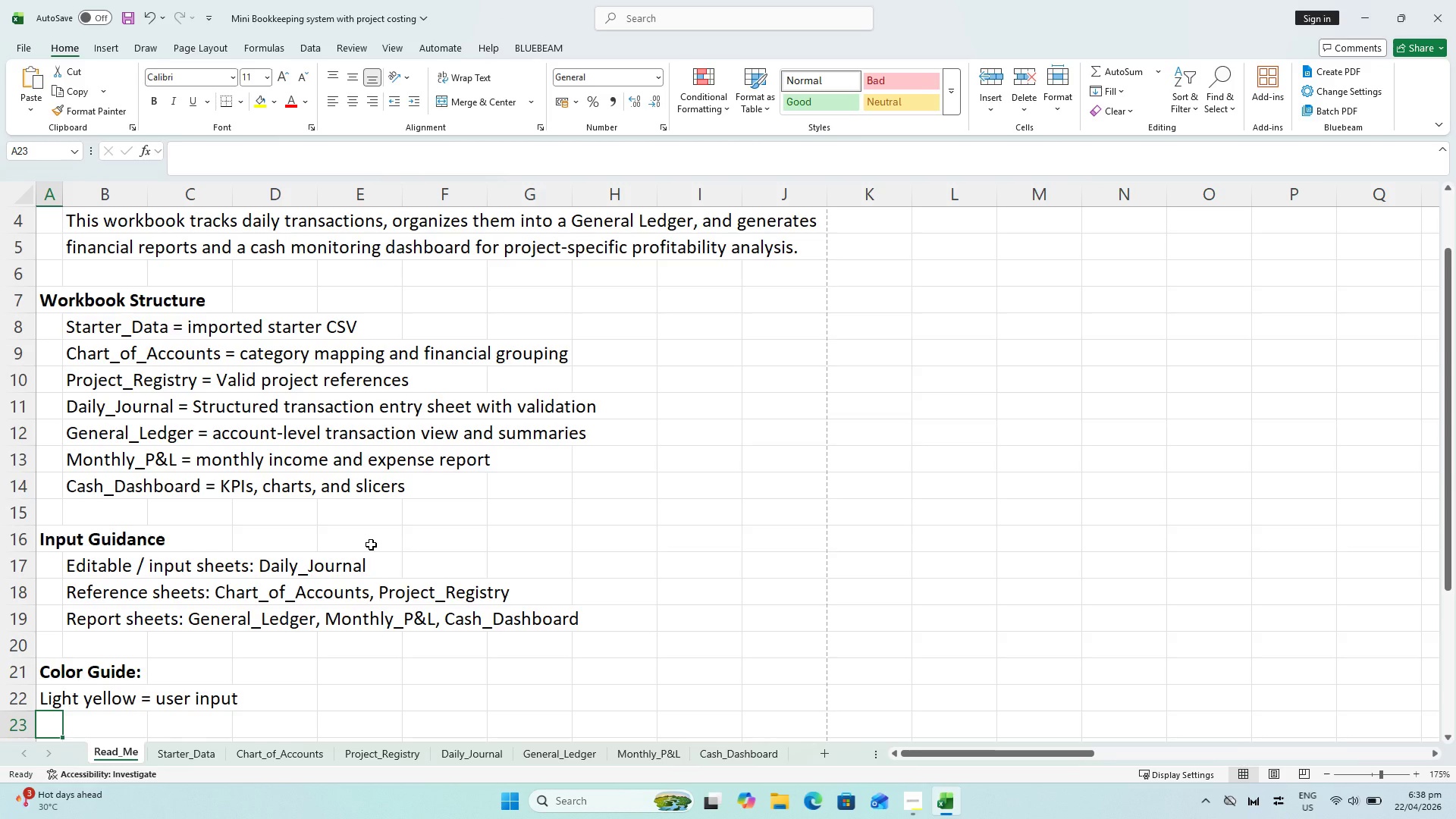 
scroll: coordinate [371, 544], scroll_direction: down, amount: 2.0
 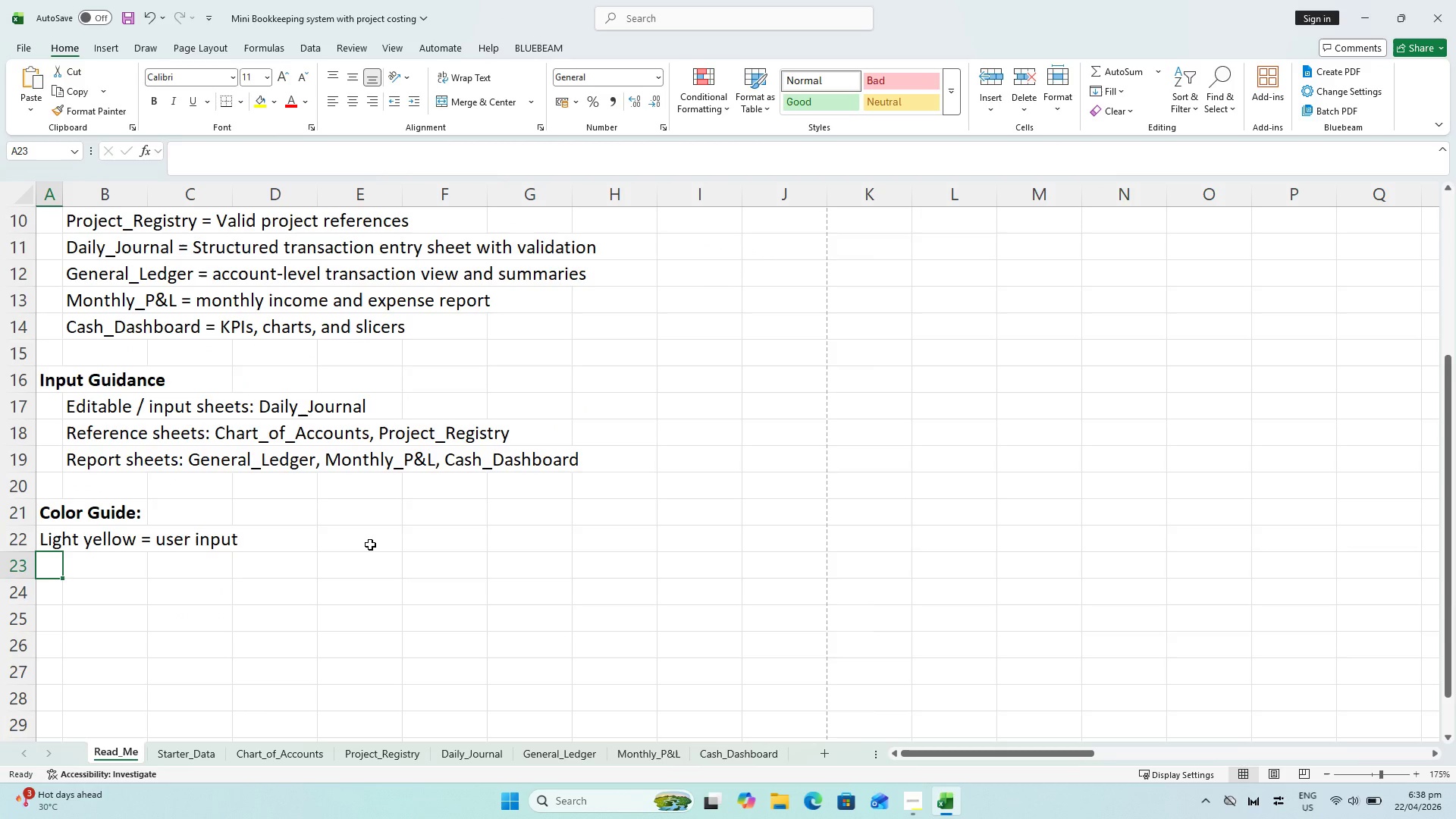 
type(Loight)
key(Backspace)
key(Backspace)
key(Backspace)
key(Backspace)
key(Backspace)
type(ight grat)
key(Backspace)
type(y/blue = formula)
 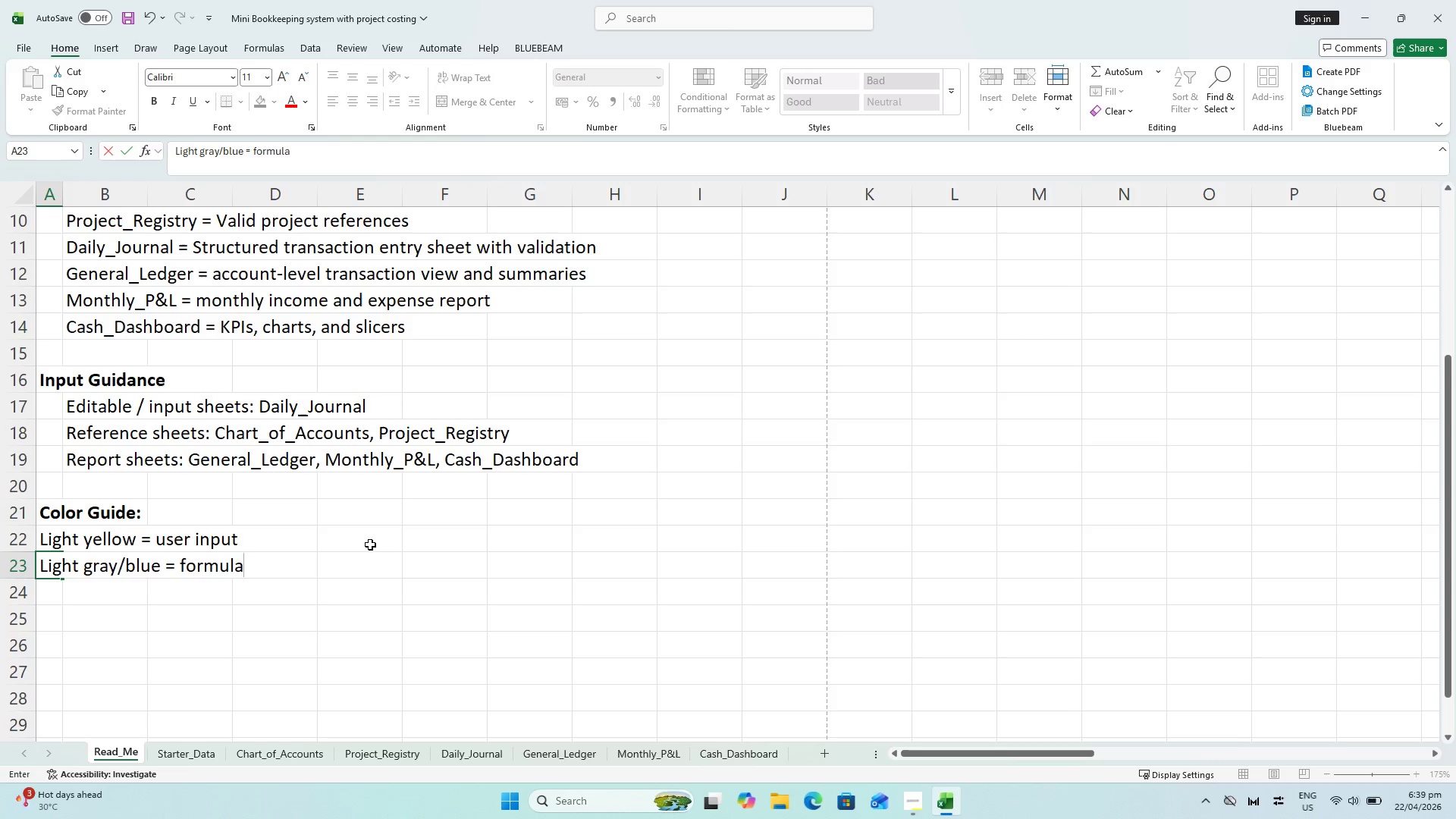 
key(S)
 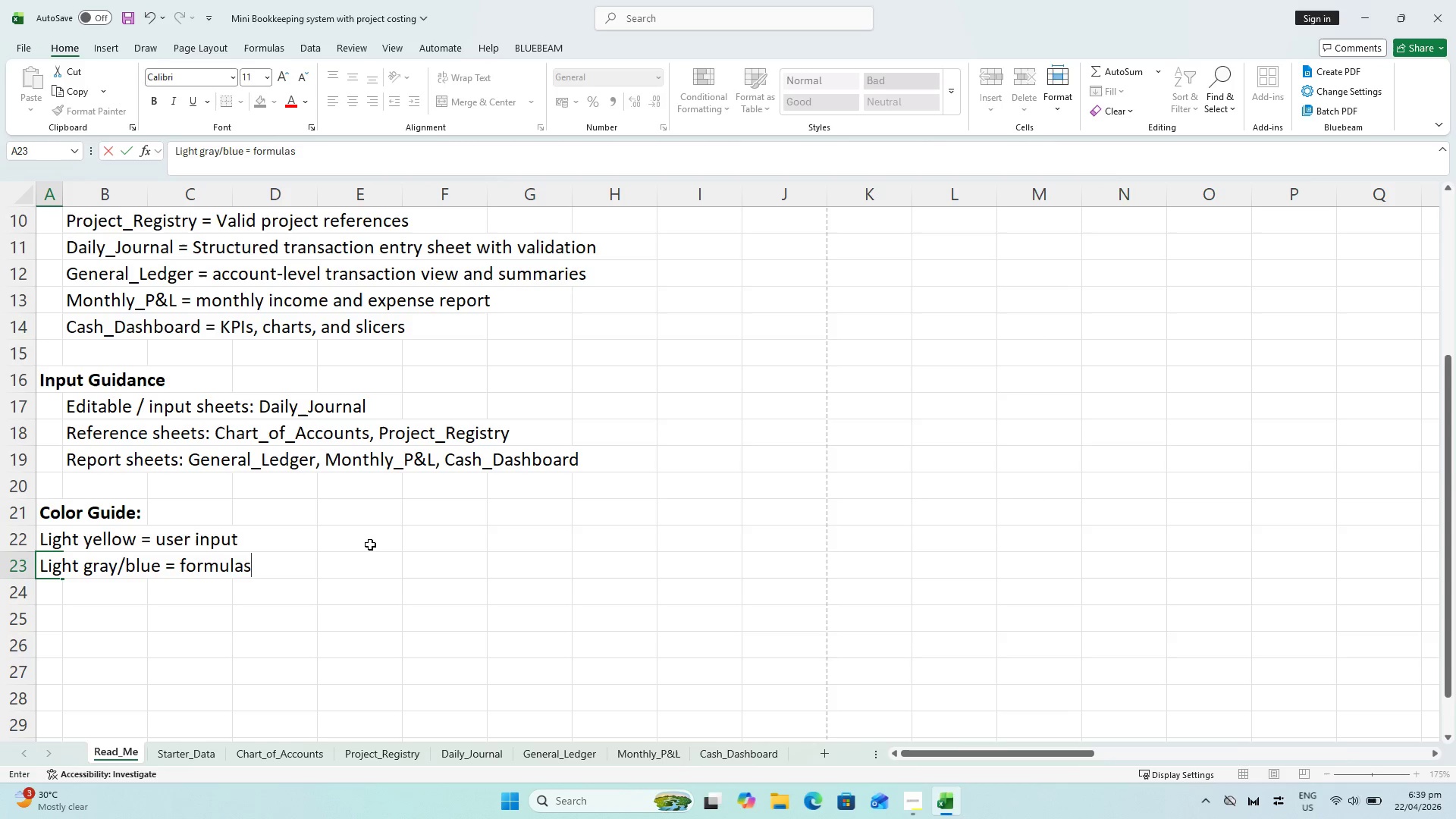 
type( / reference)
 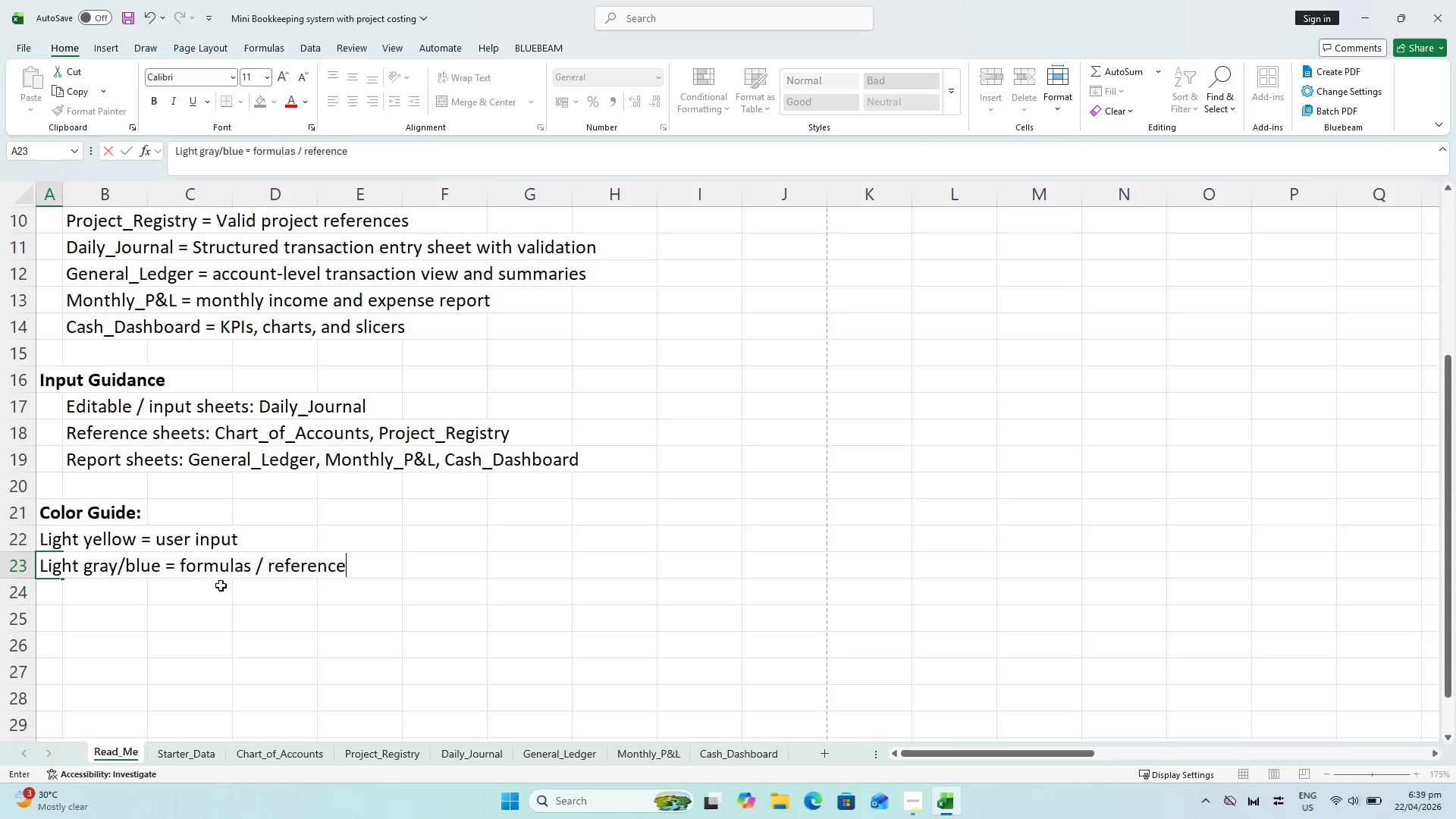 
left_click([119, 570])
 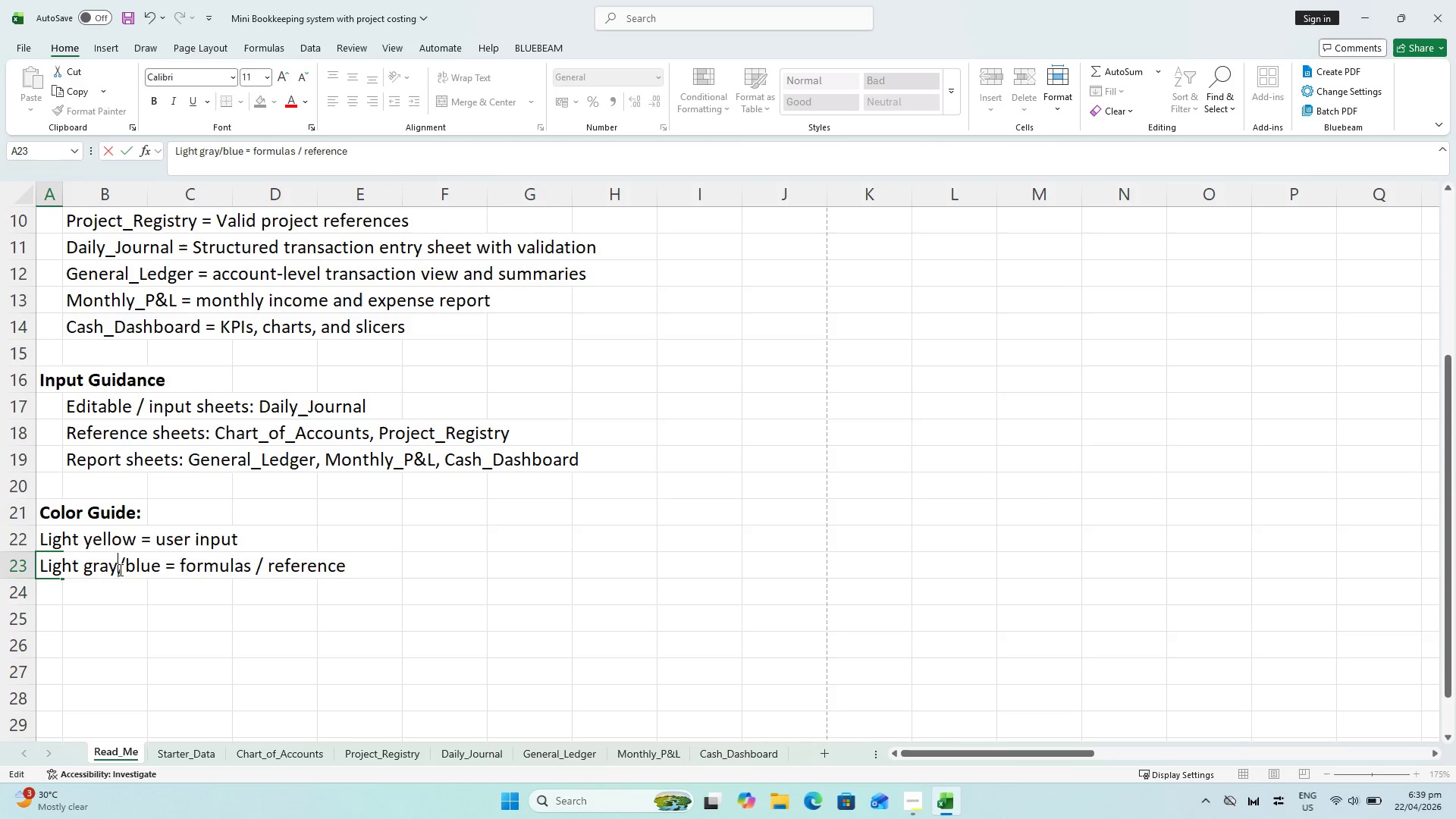 
key(Space)
 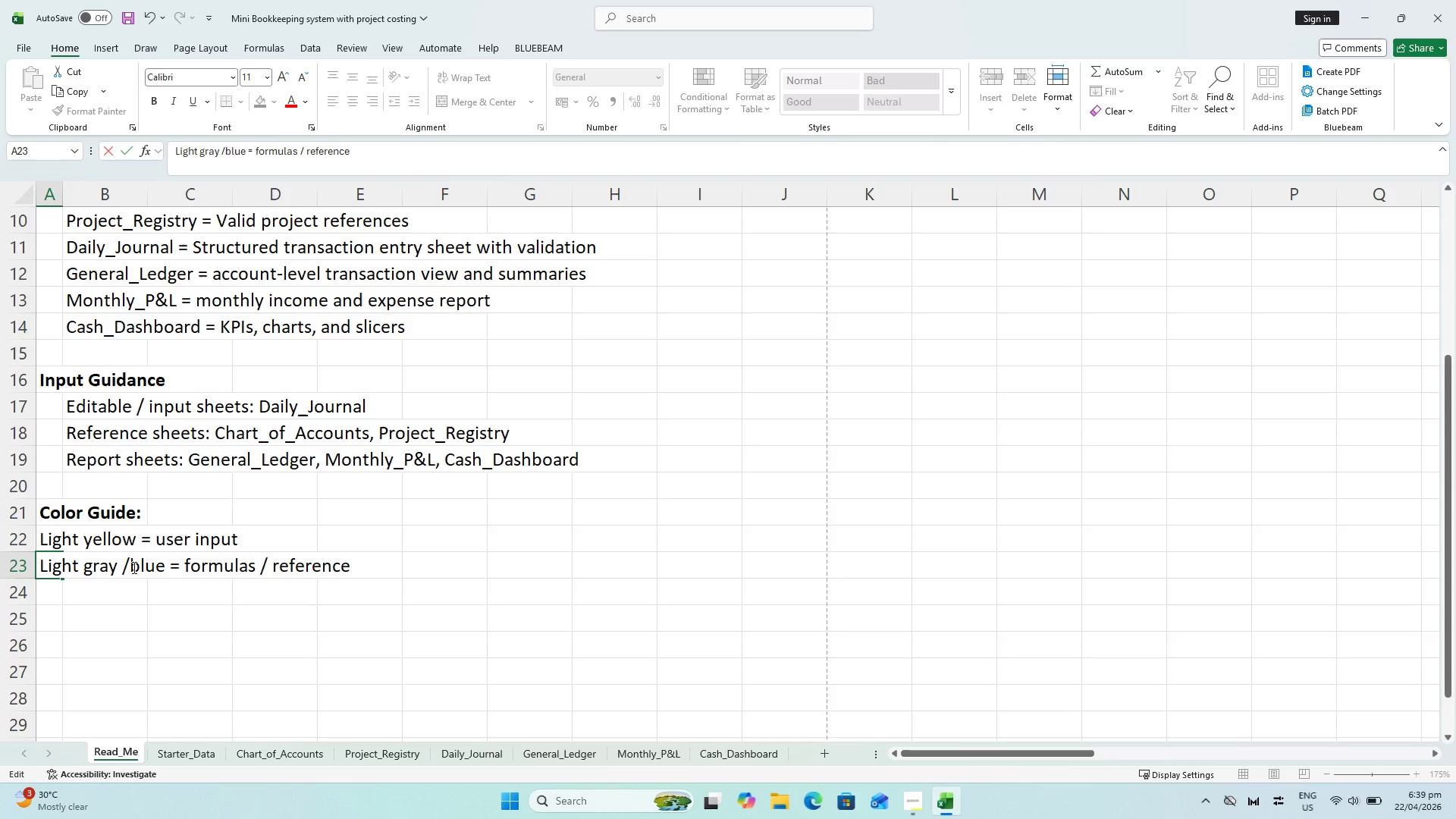 
key(Space)
 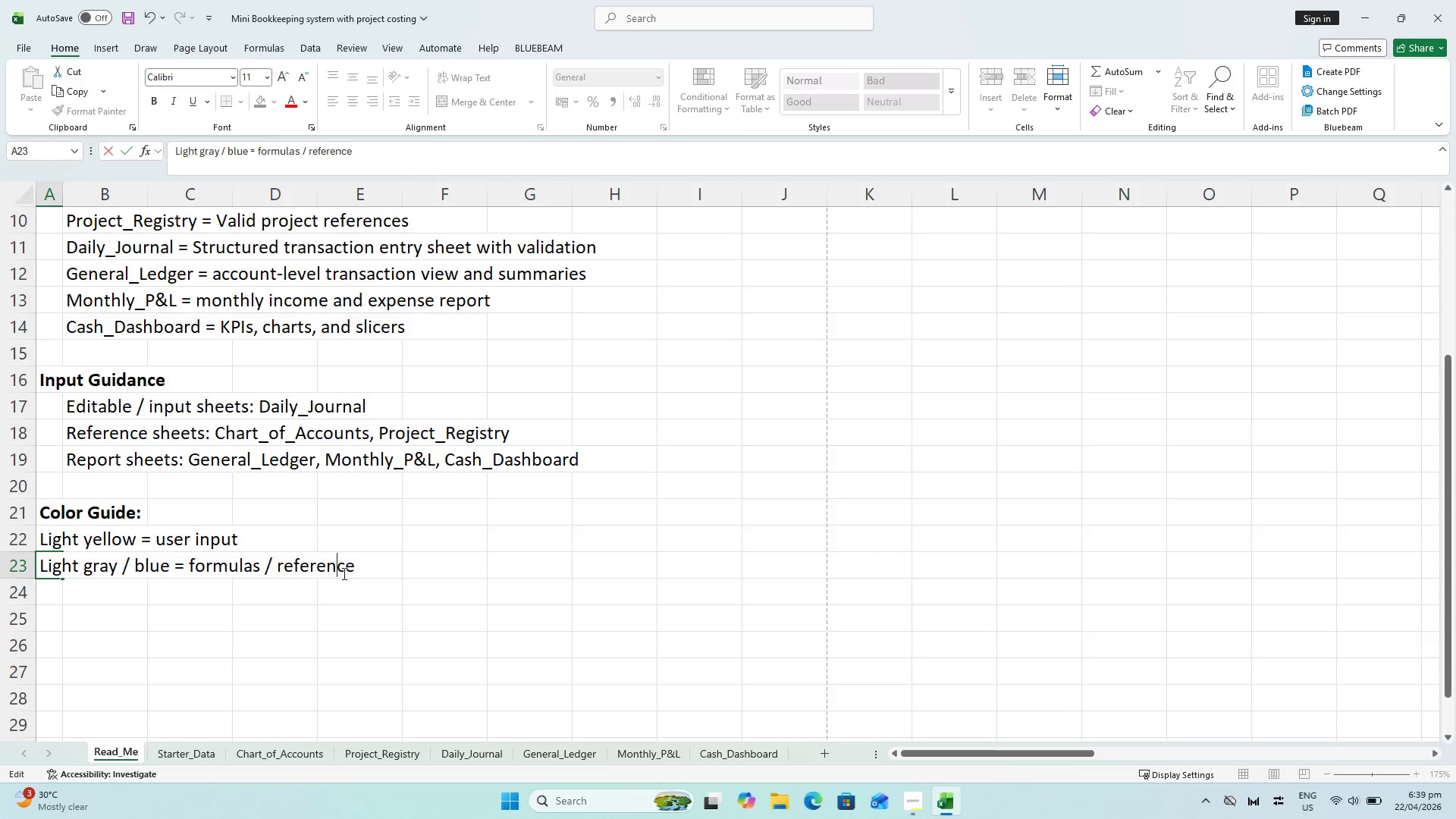 
double_click([364, 568])
 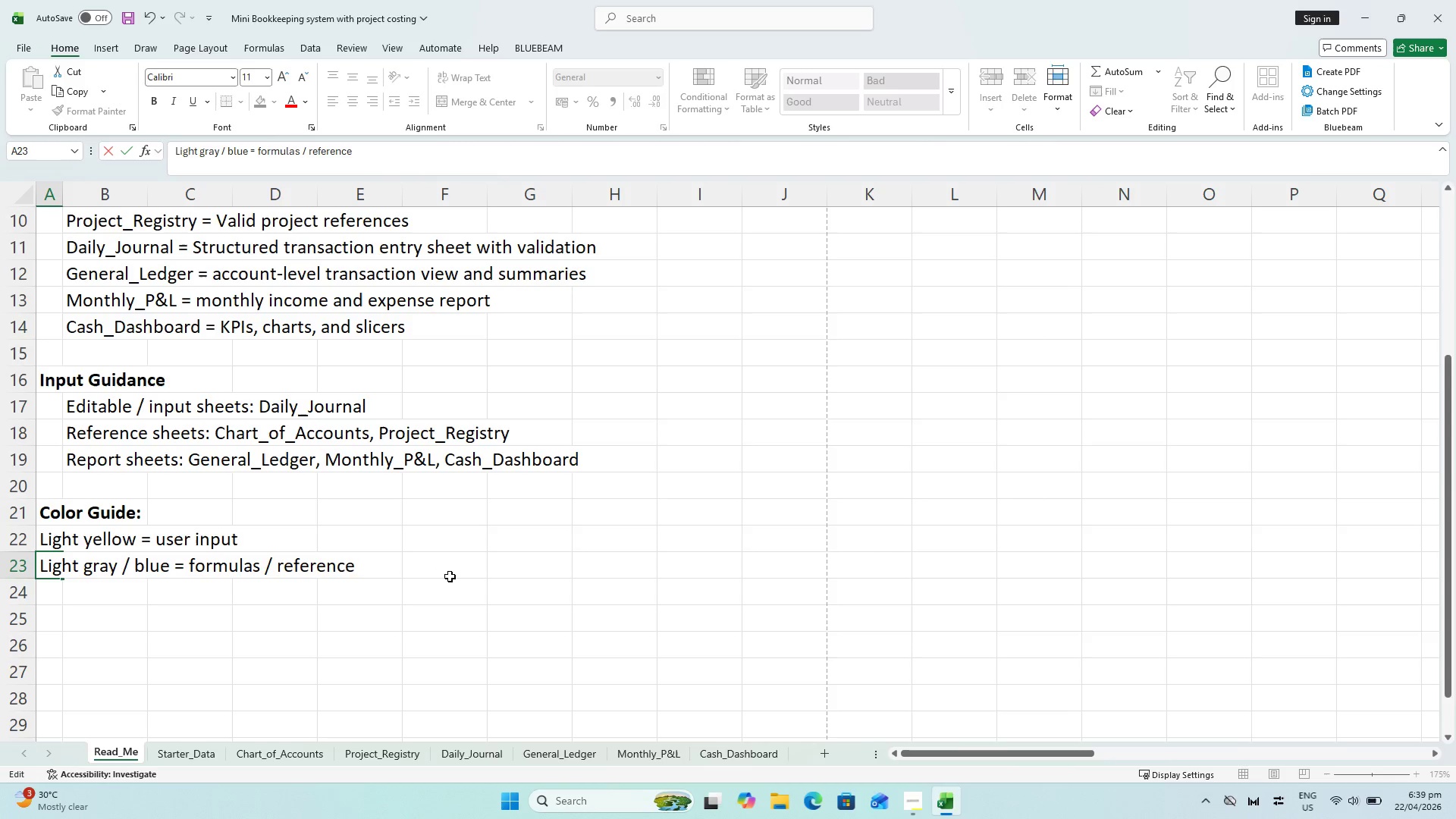 
key(Enter)
 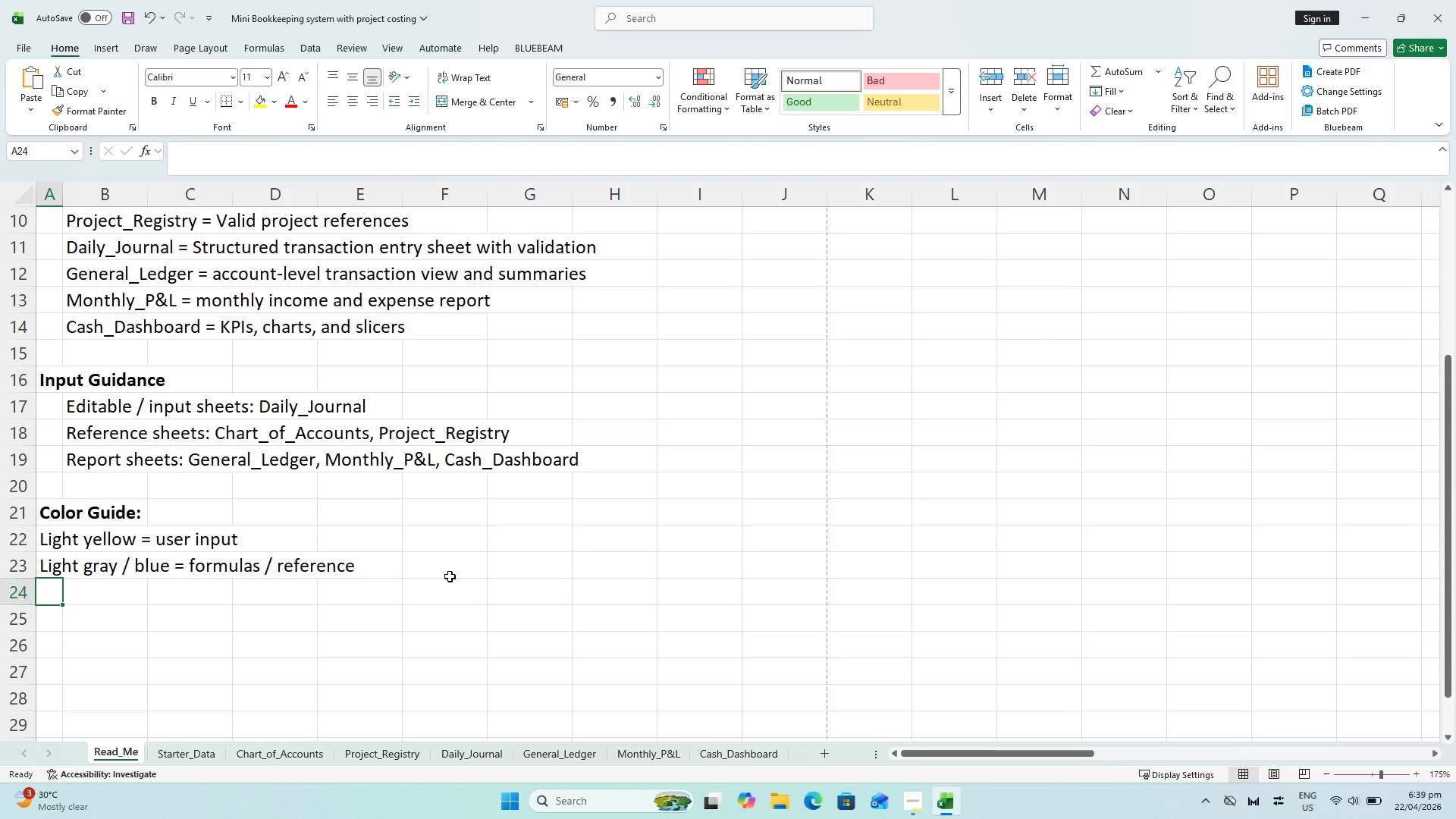 
type(Green = key KPI / u)
key(Backspace)
type(oout)
key(Backspace)
key(Backspace)
key(Backspace)
type(utput)
 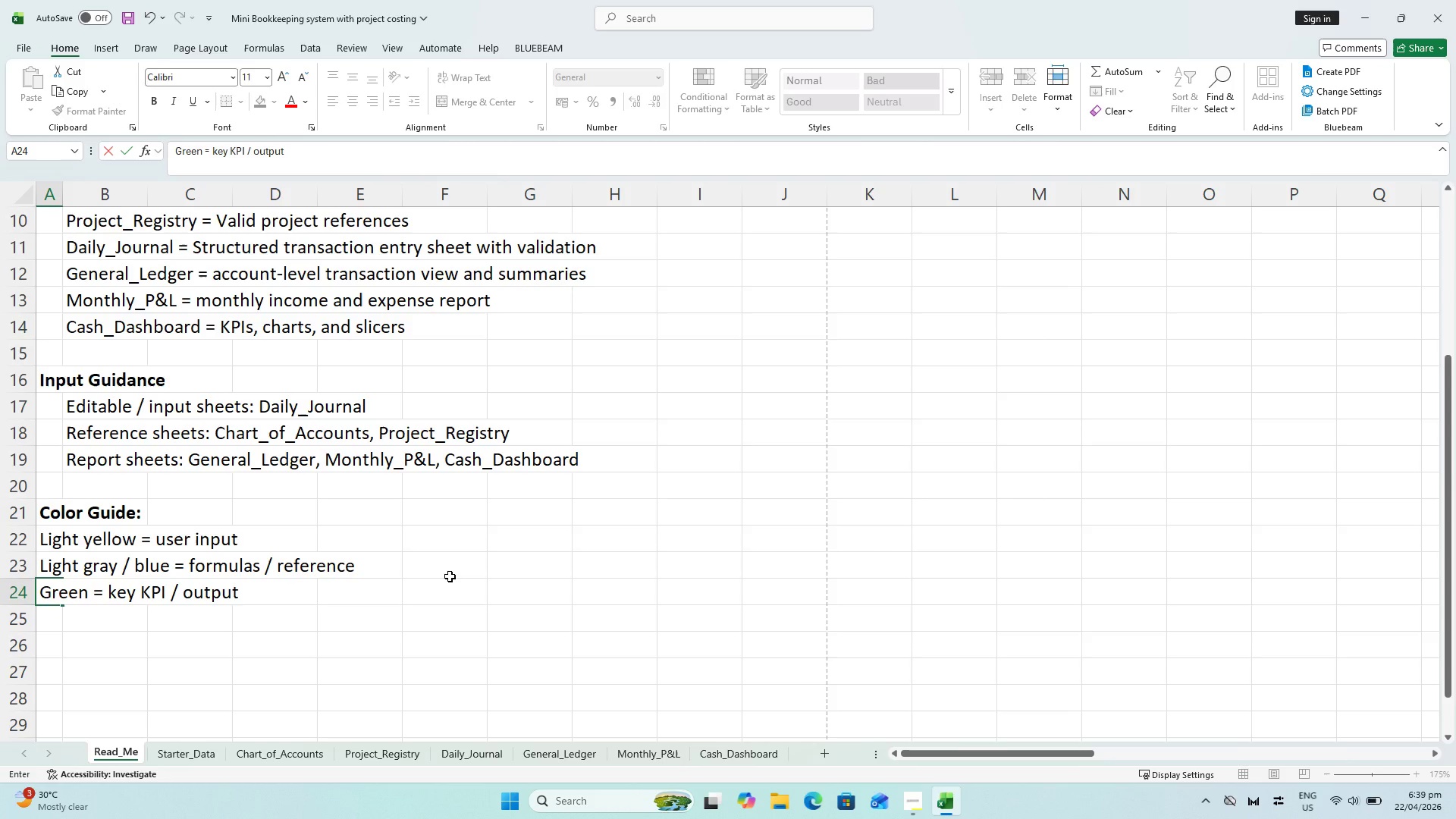 
wait(20.23)
 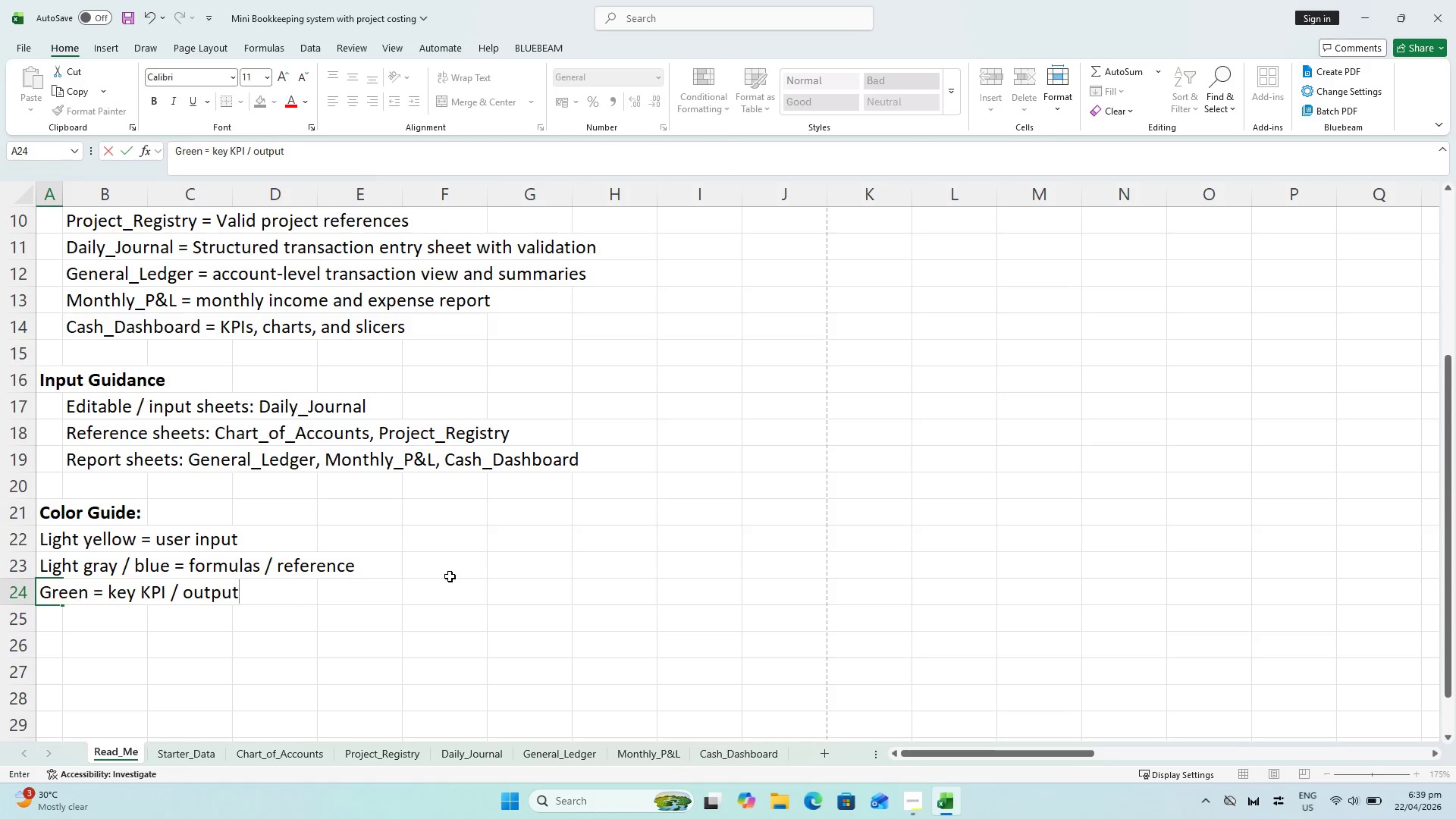 
key(Enter)
 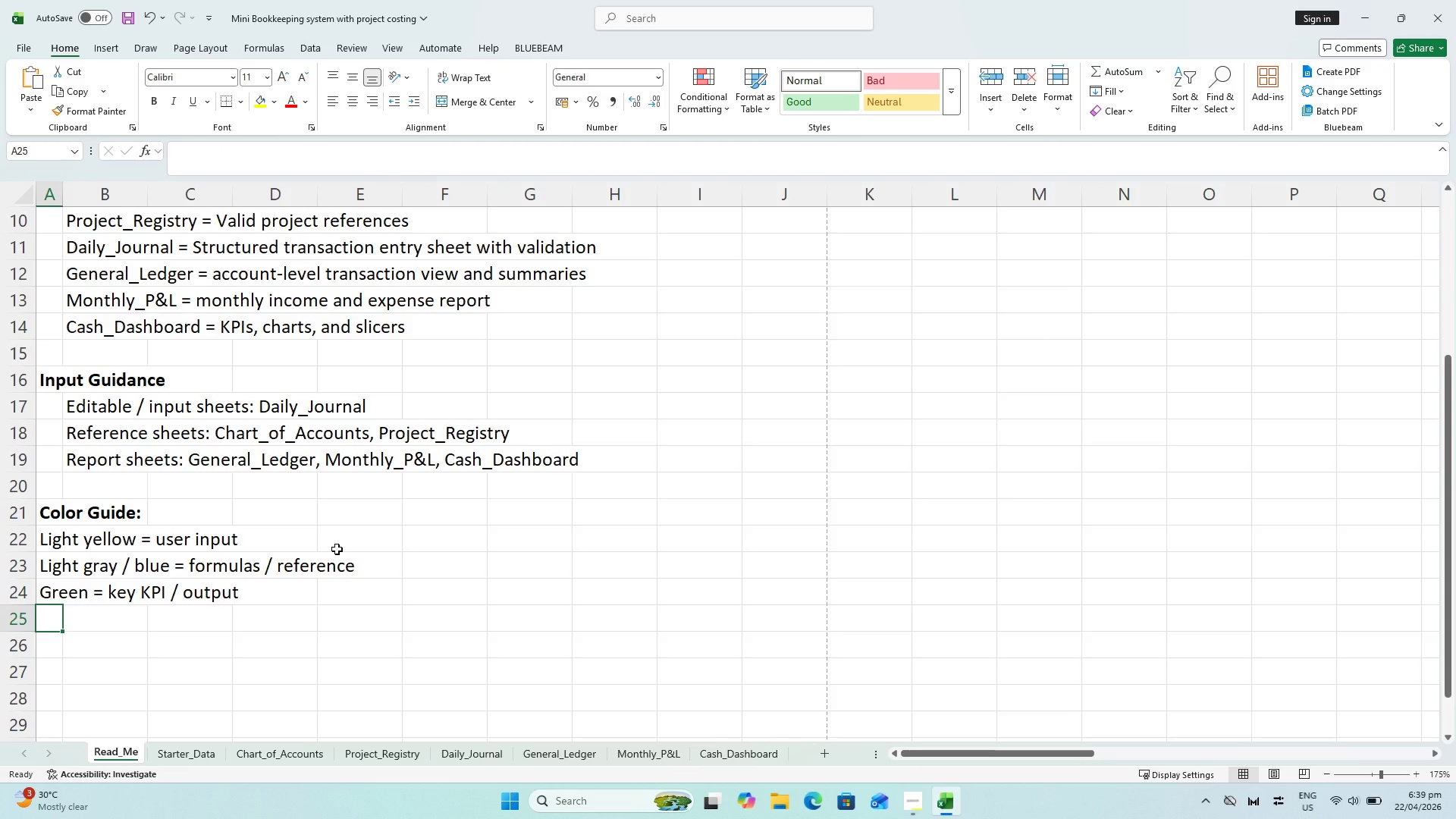 
scroll: coordinate [328, 471], scroll_direction: up, amount: 7.0
 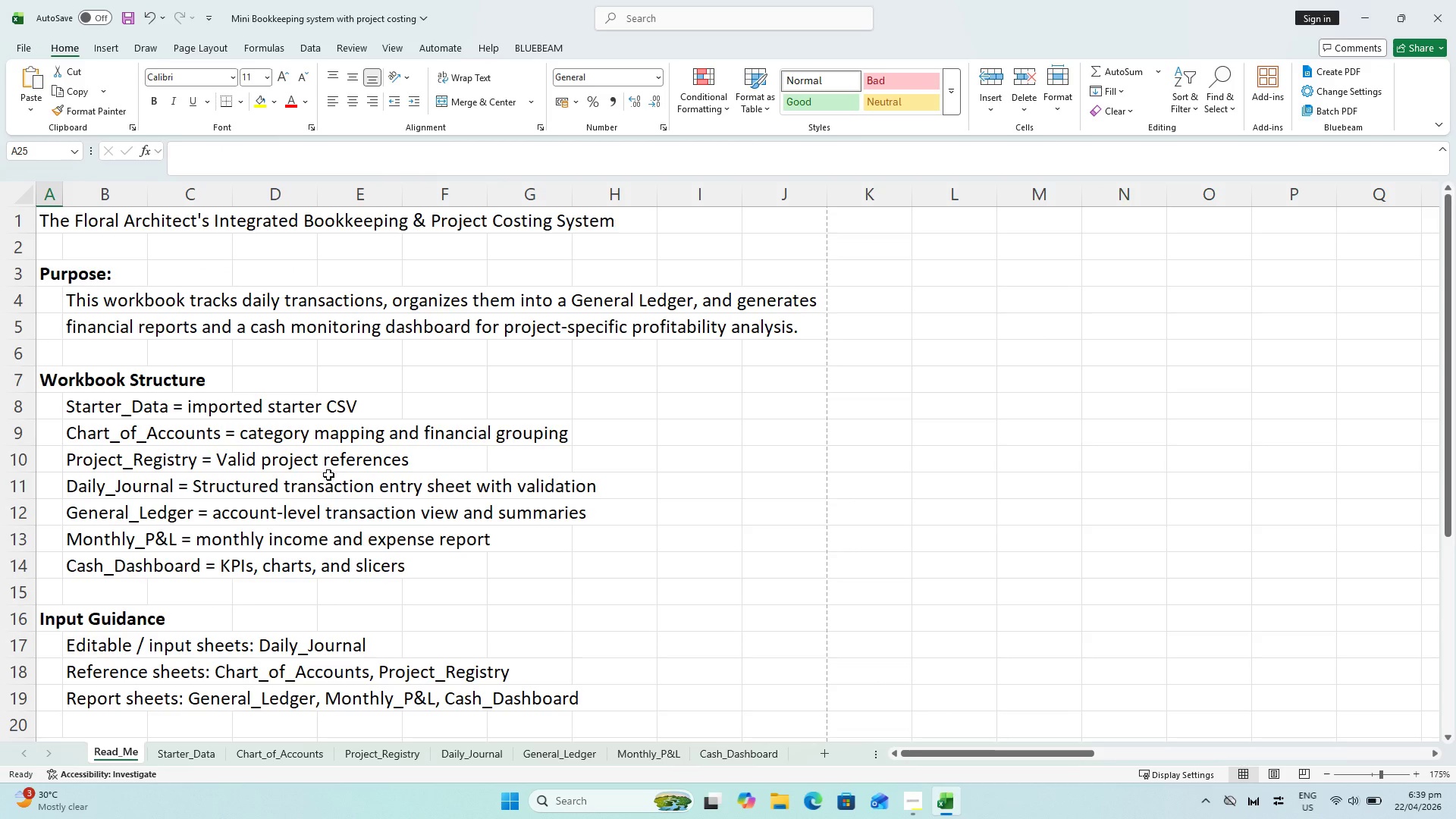 
scroll: coordinate [266, 516], scroll_direction: down, amount: 2.0
 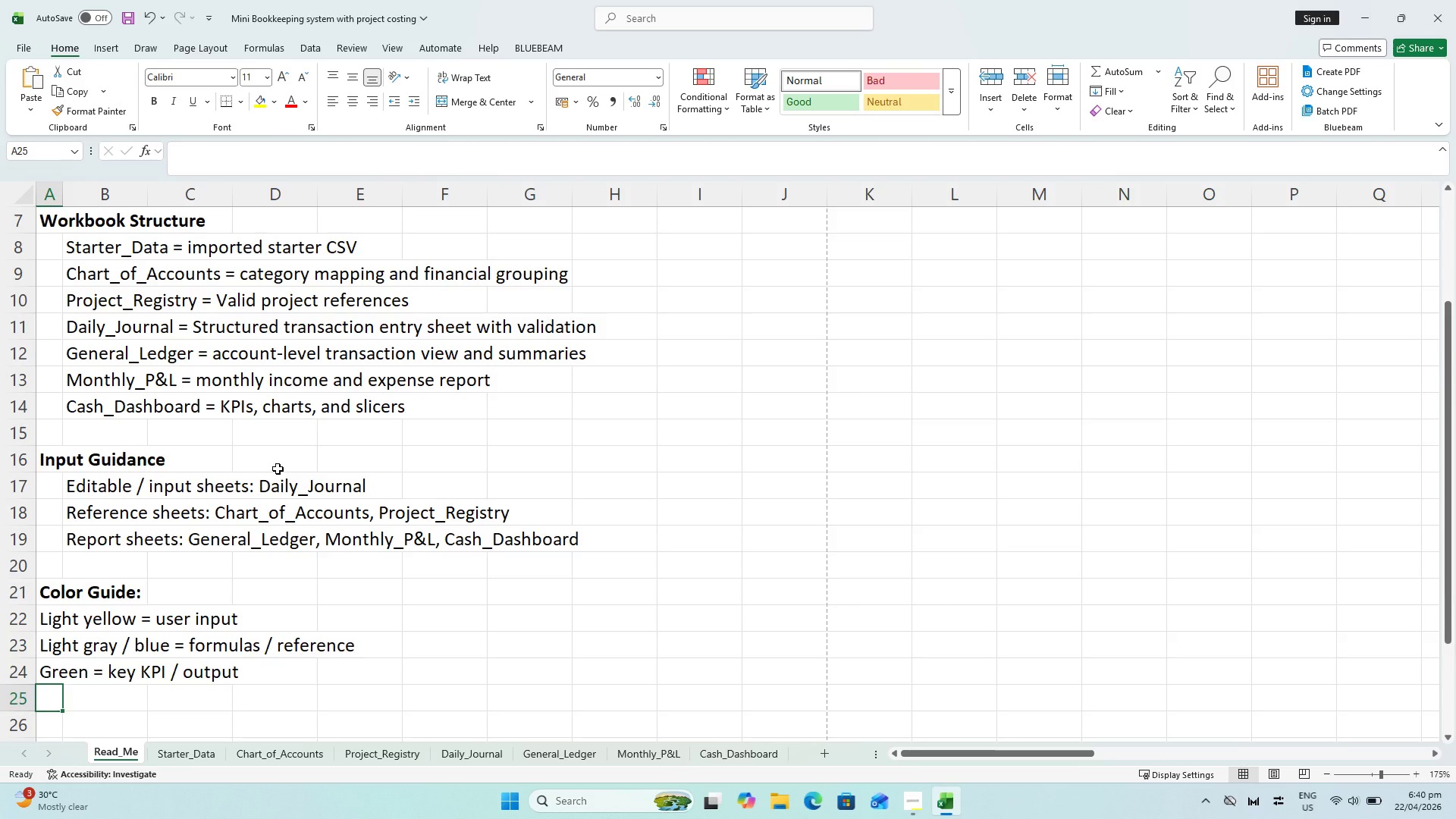 
scroll: coordinate [179, 421], scroll_direction: up, amount: 7.0
 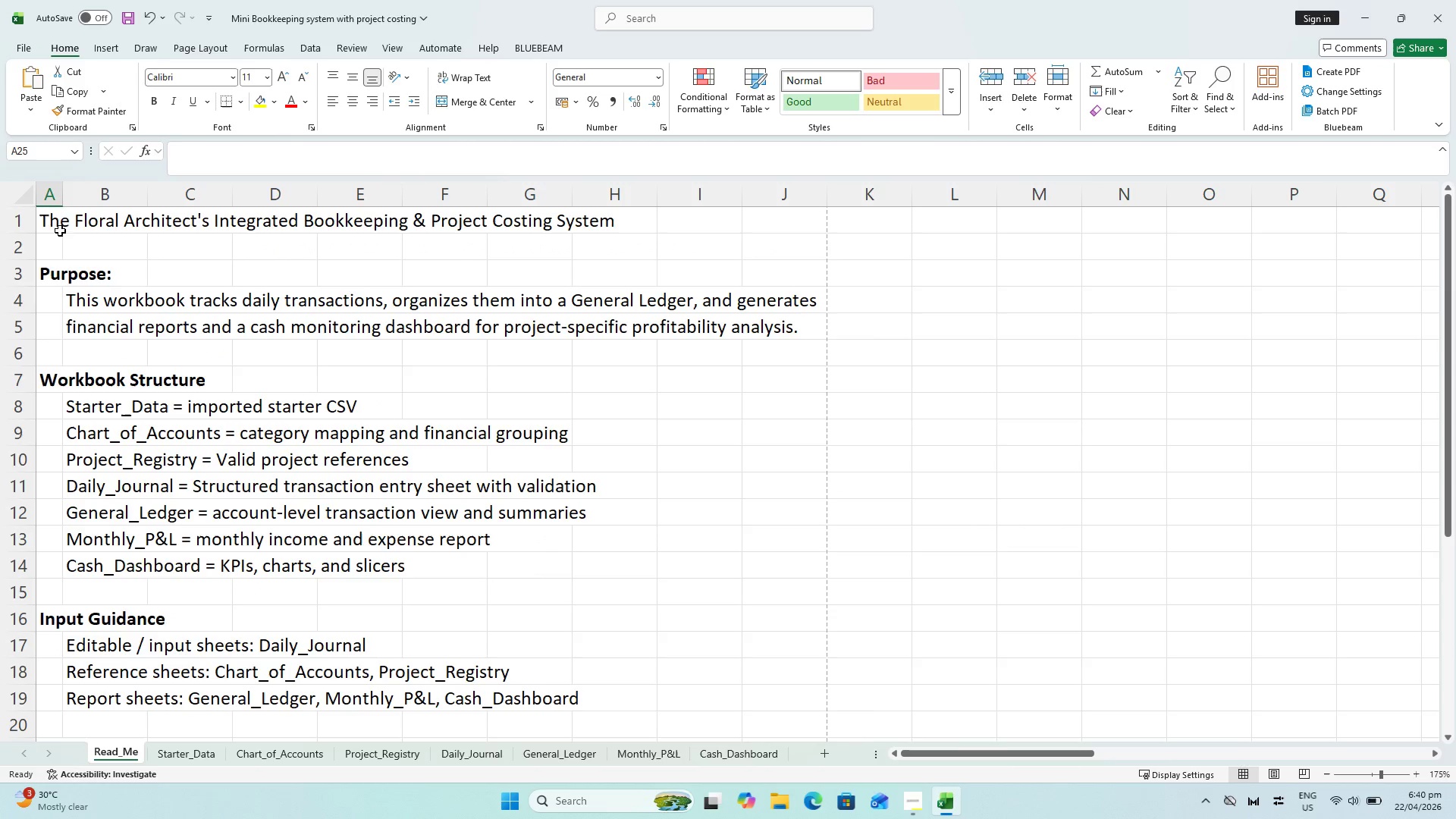 
left_click([55, 228])
 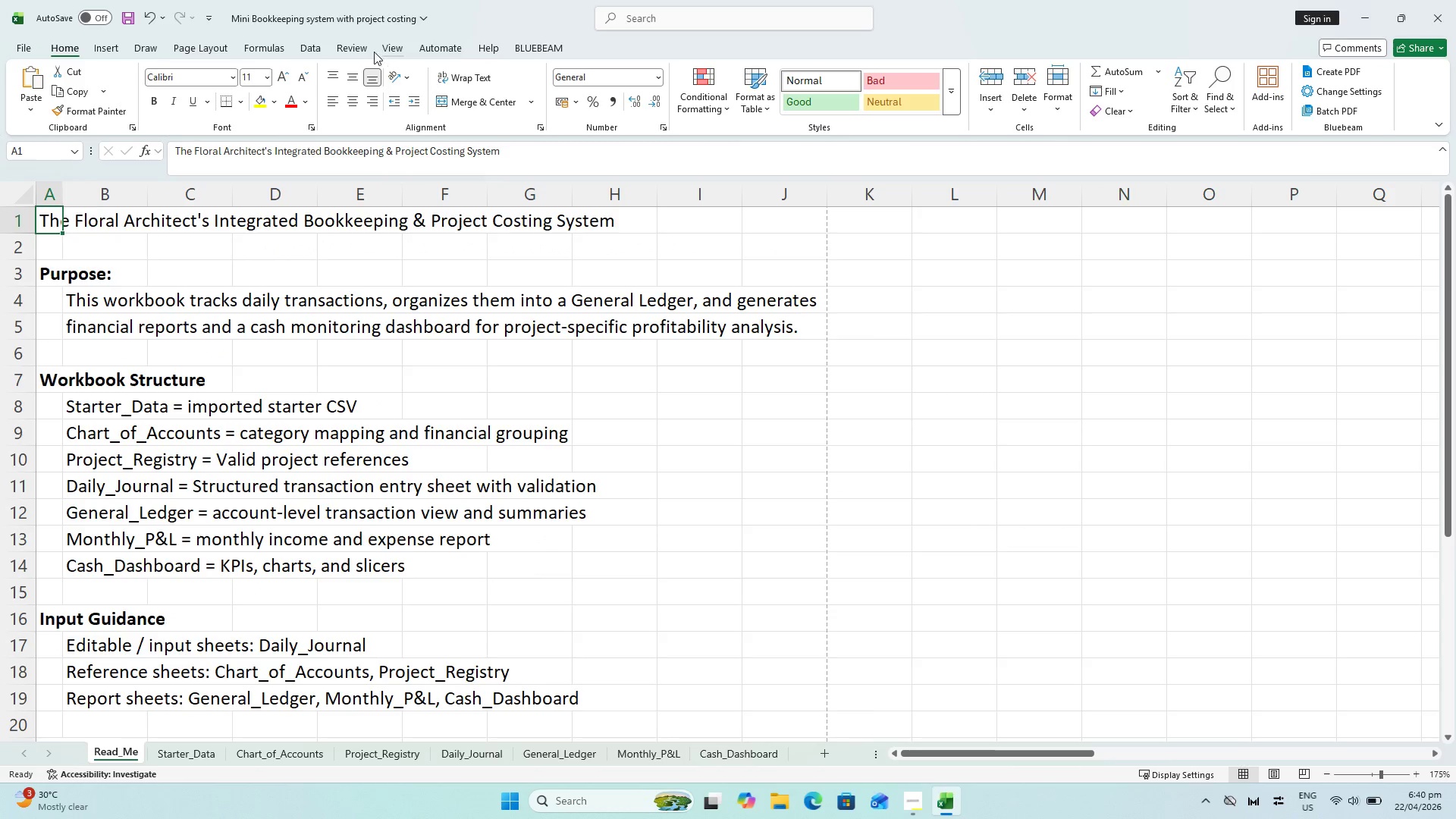 
left_click([340, 49])
 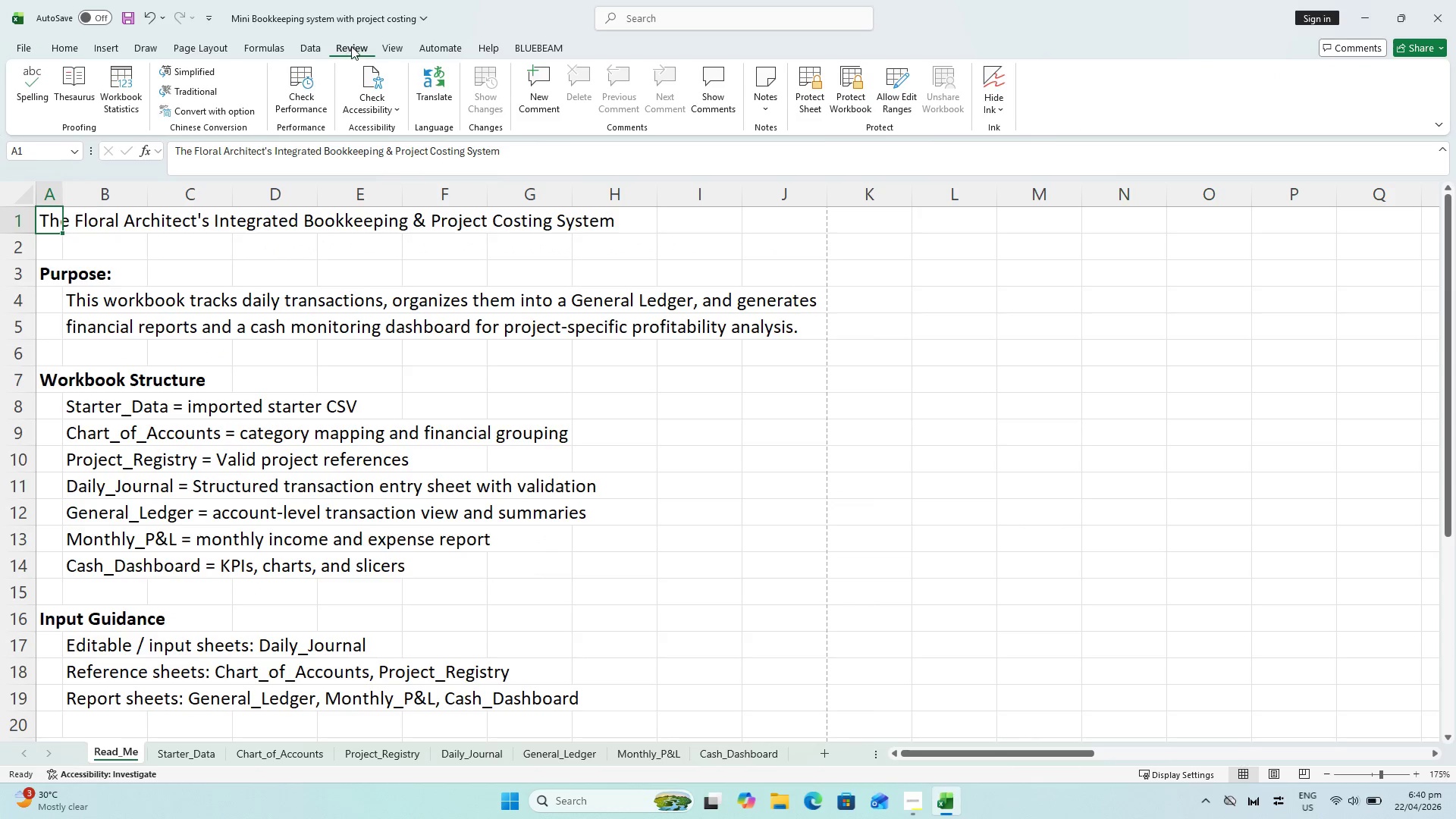 
left_click([400, 41])
 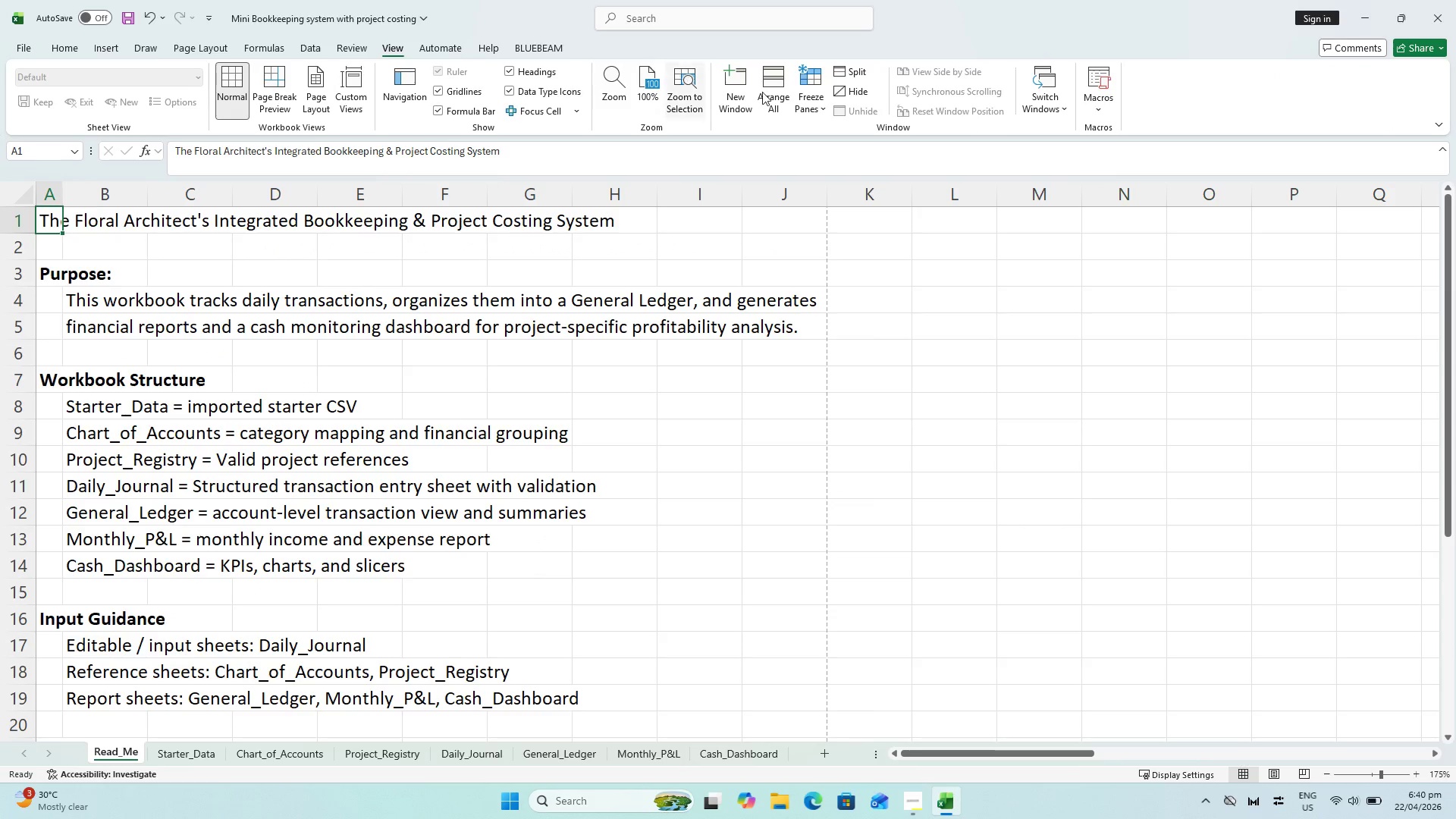 
left_click([821, 99])
 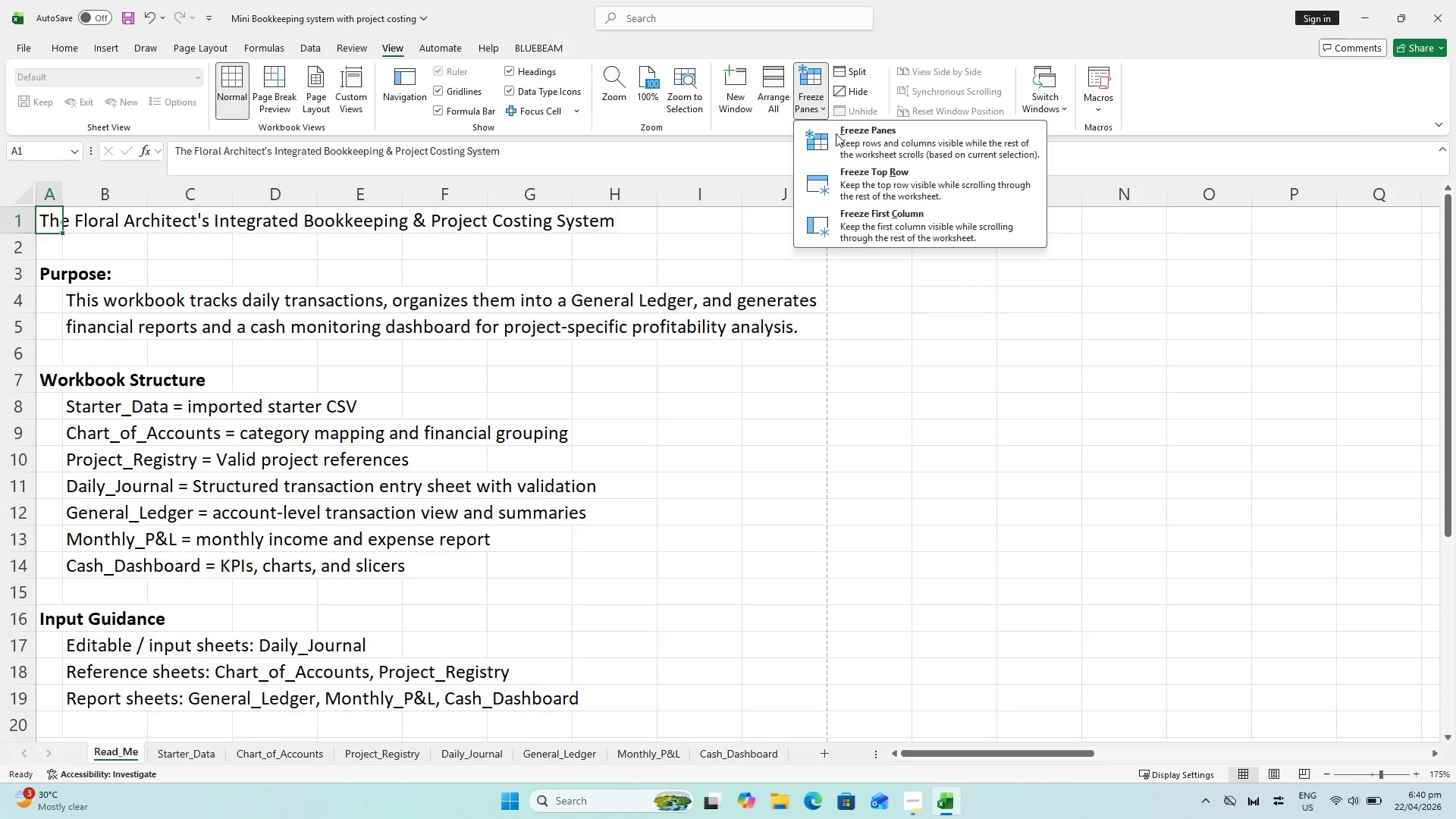 
left_click([836, 136])
 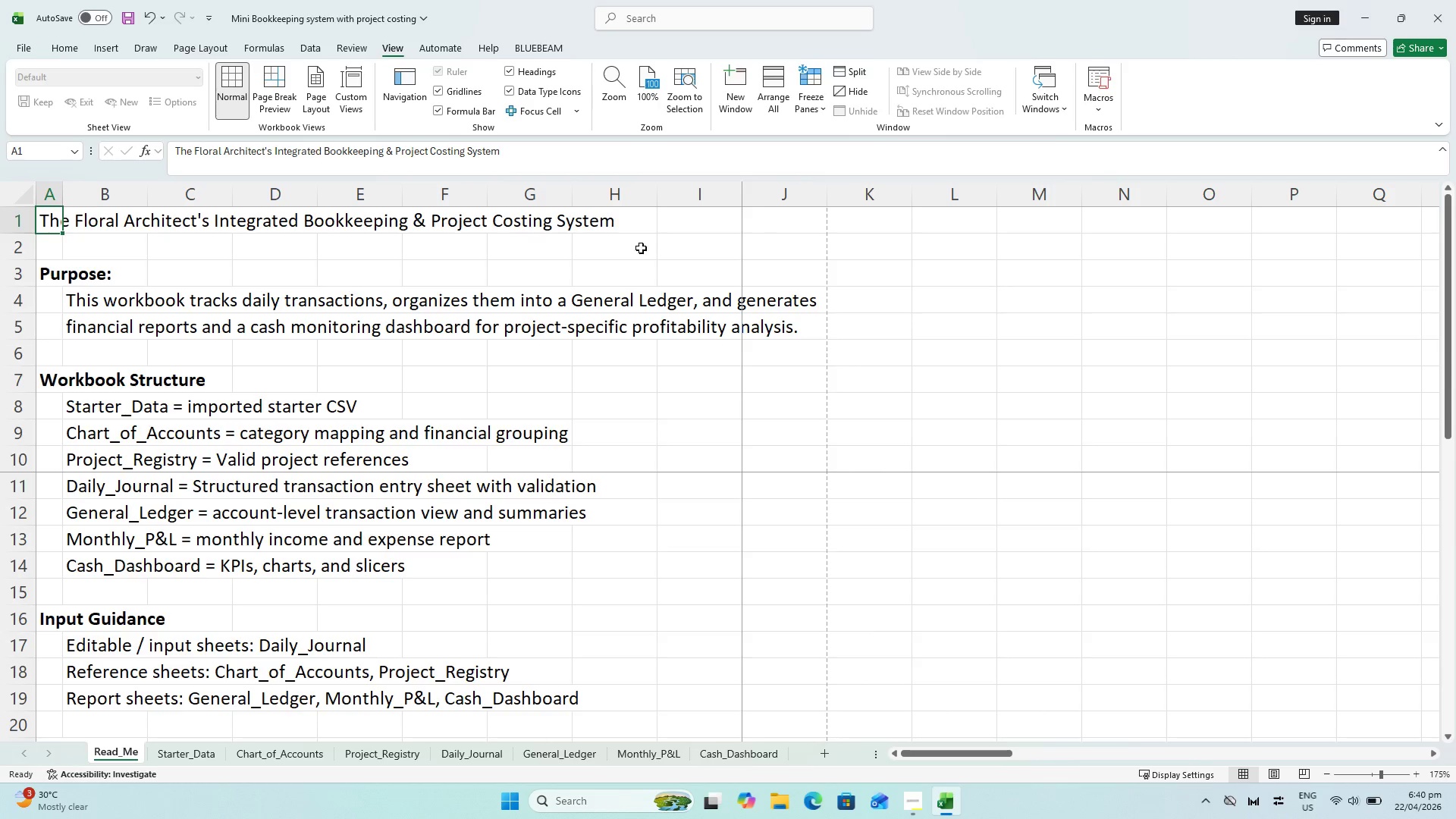 
scroll: coordinate [441, 312], scroll_direction: up, amount: 7.0
 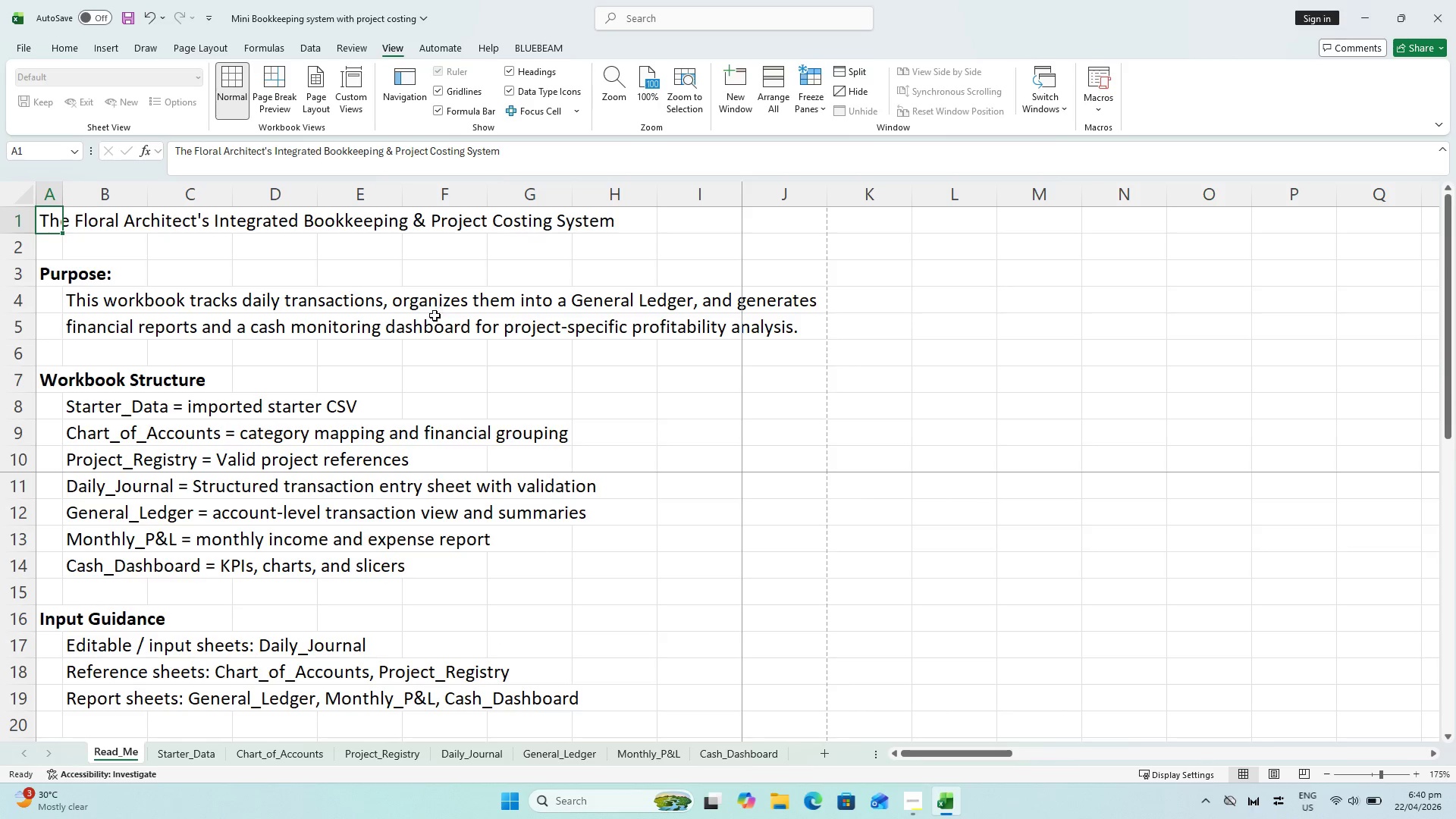 
key(Control+Z)
 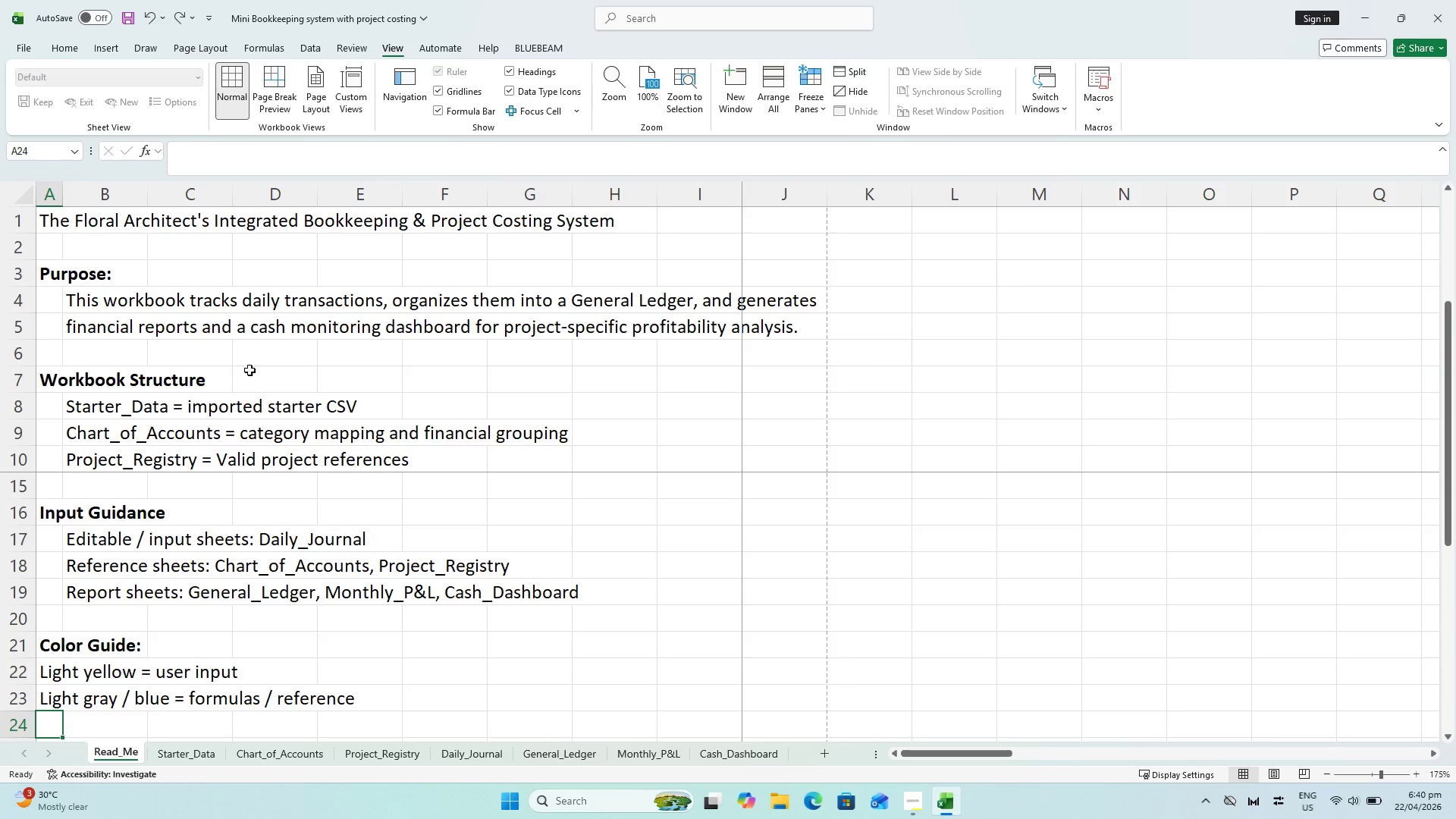 
left_click([394, 413])
 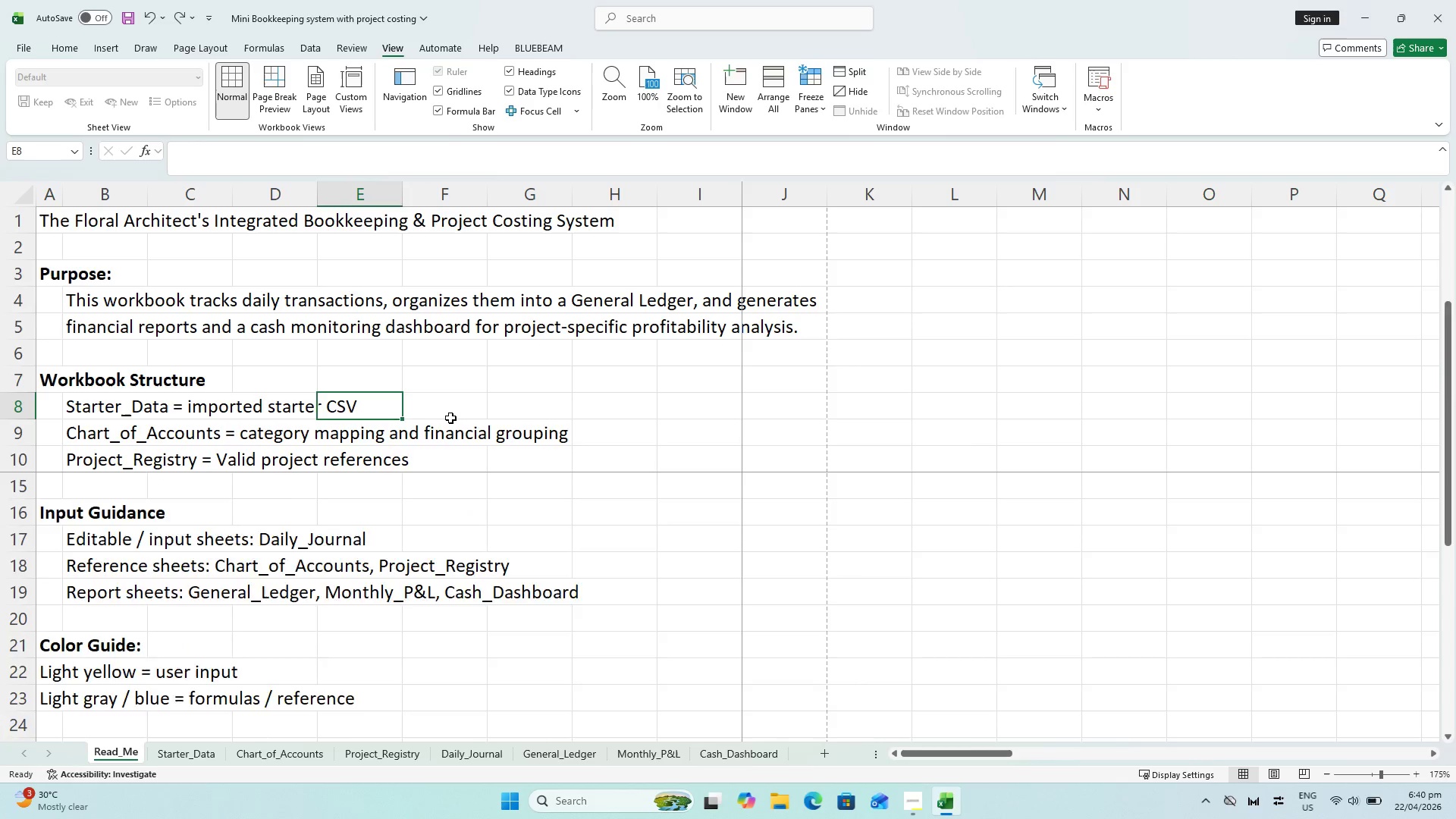 
scroll: coordinate [531, 464], scroll_direction: up, amount: 14.0
 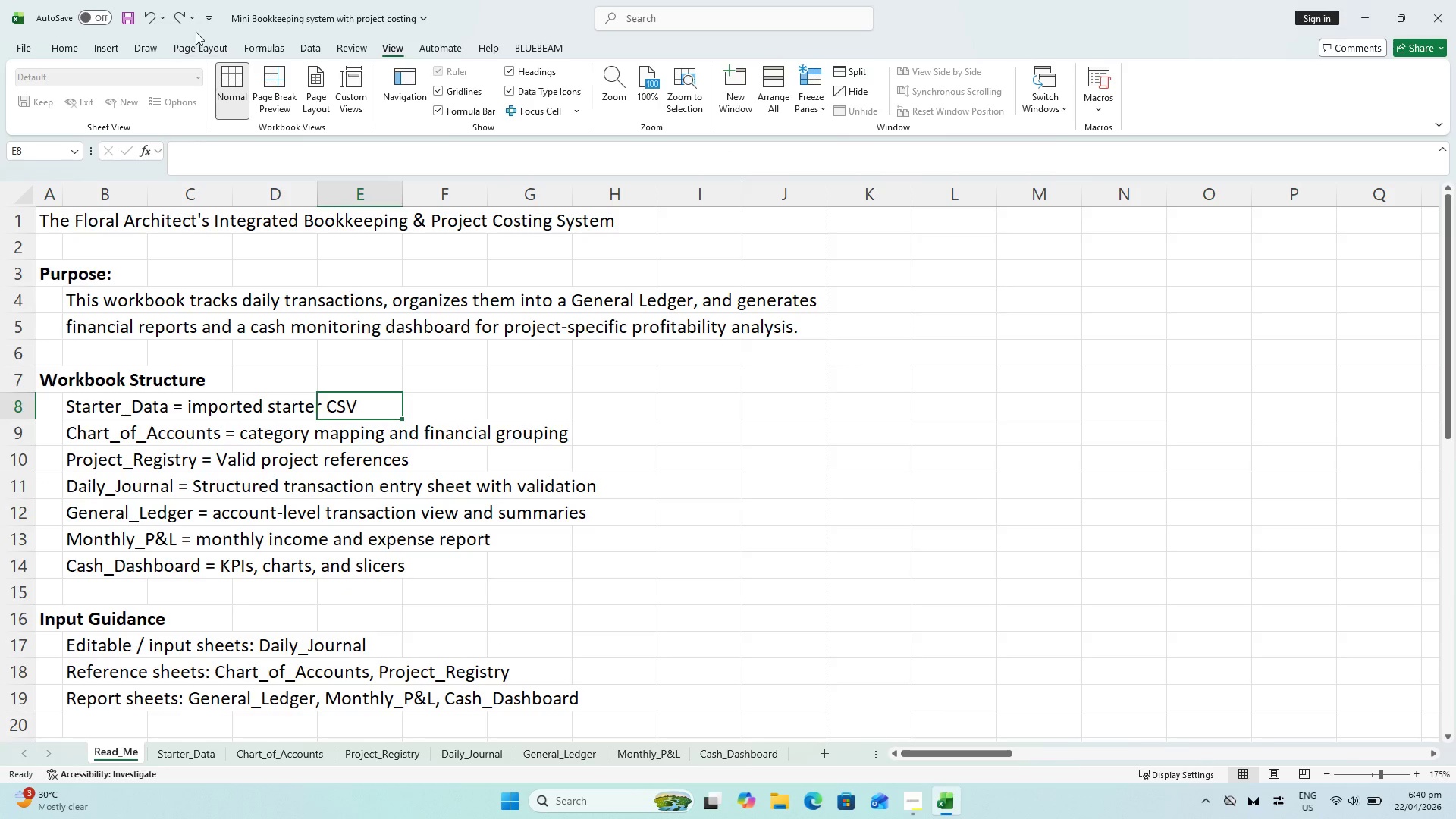 
left_click([180, 20])
 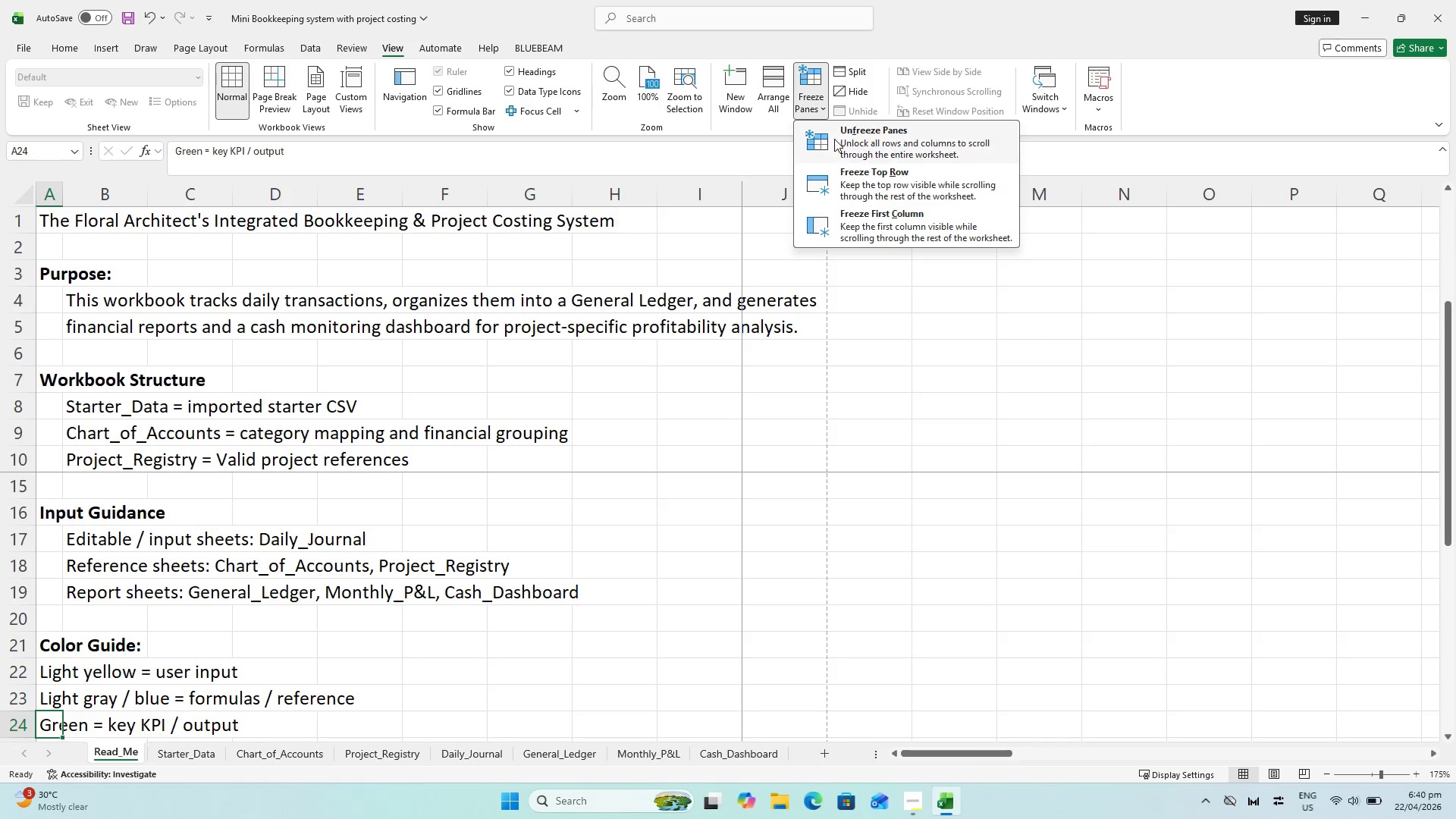 
scroll: coordinate [439, 488], scroll_direction: up, amount: 4.0
 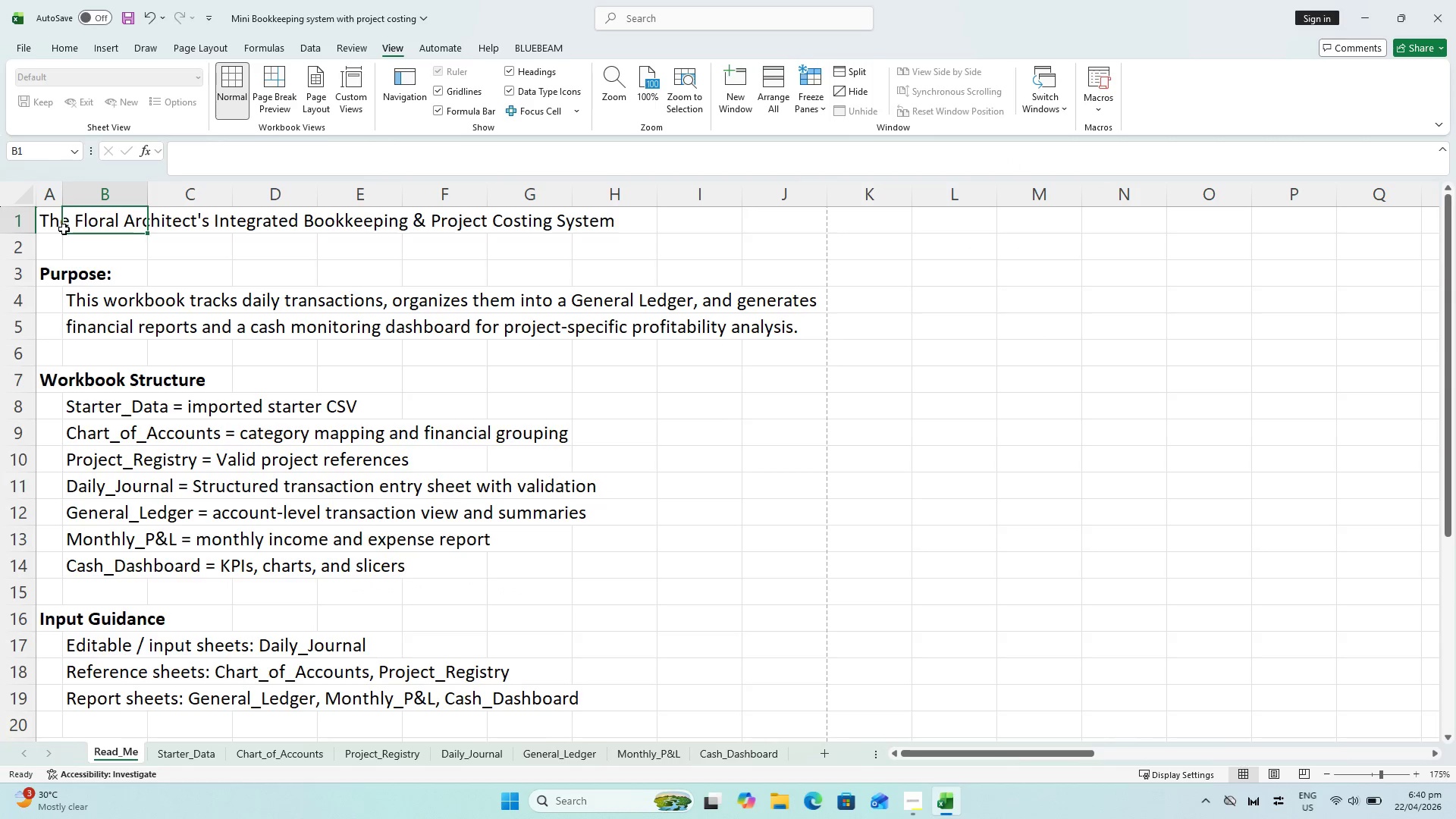 
double_click([54, 222])
 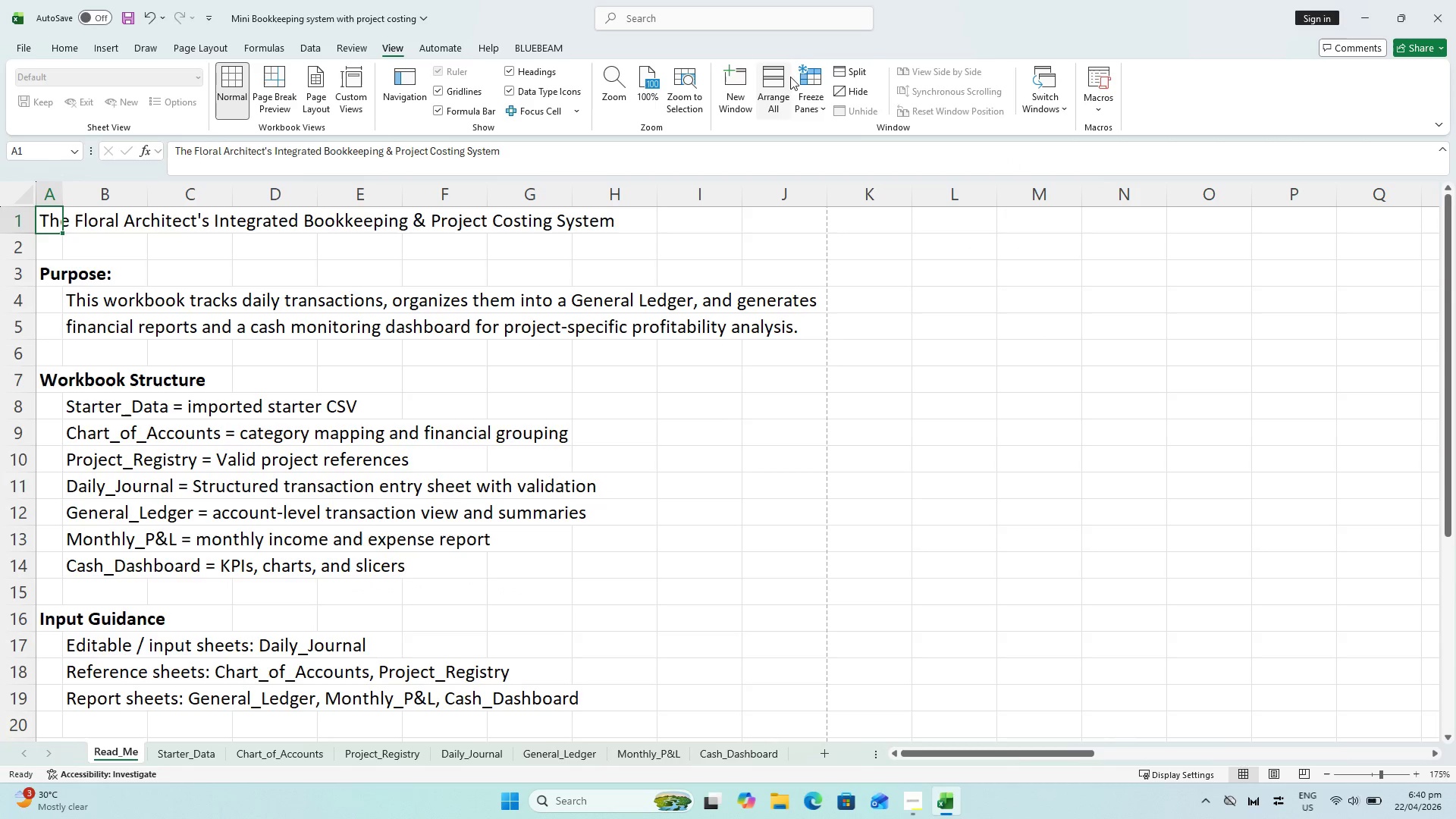 
left_click([805, 85])
 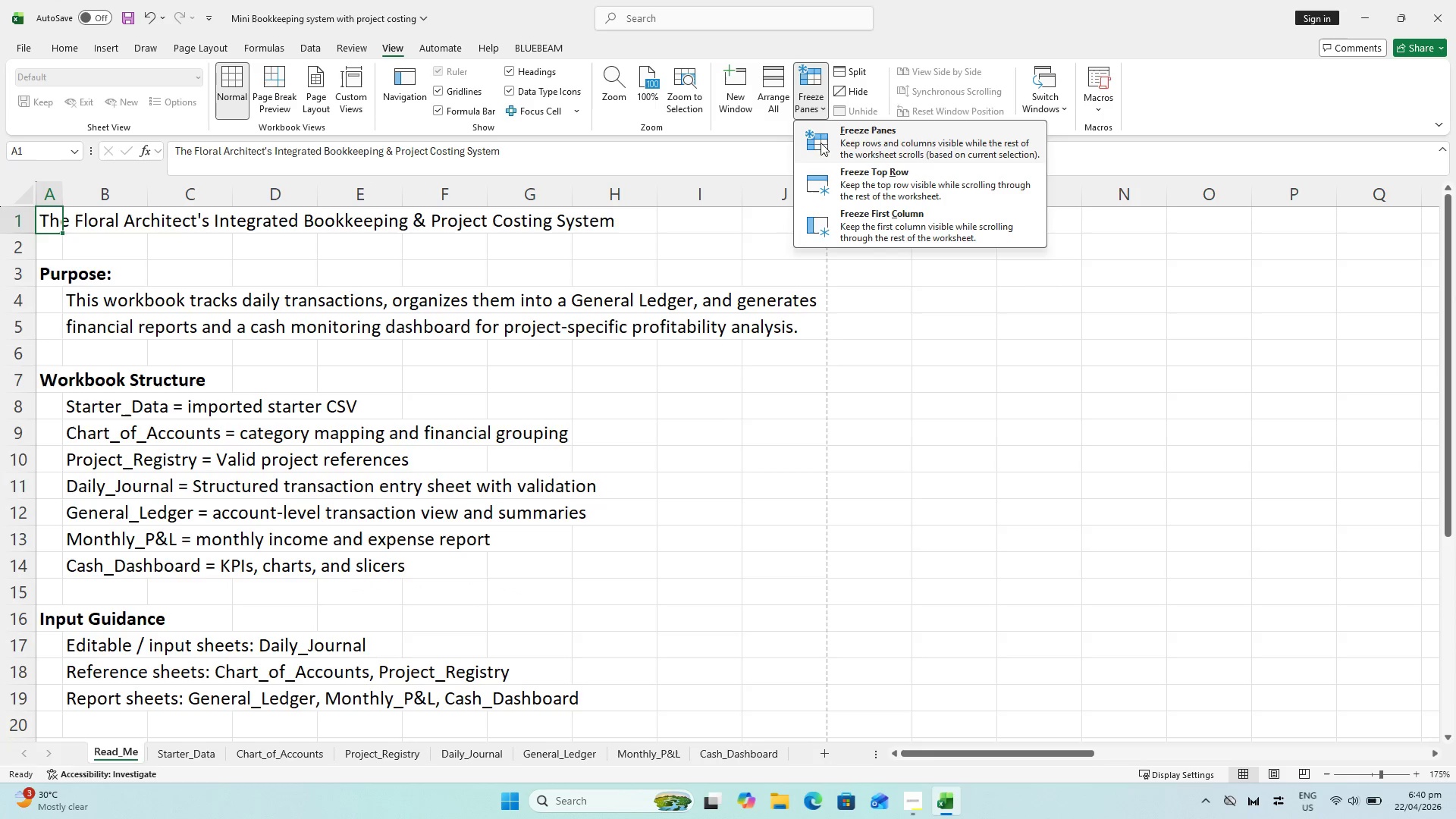 
left_click([822, 143])
 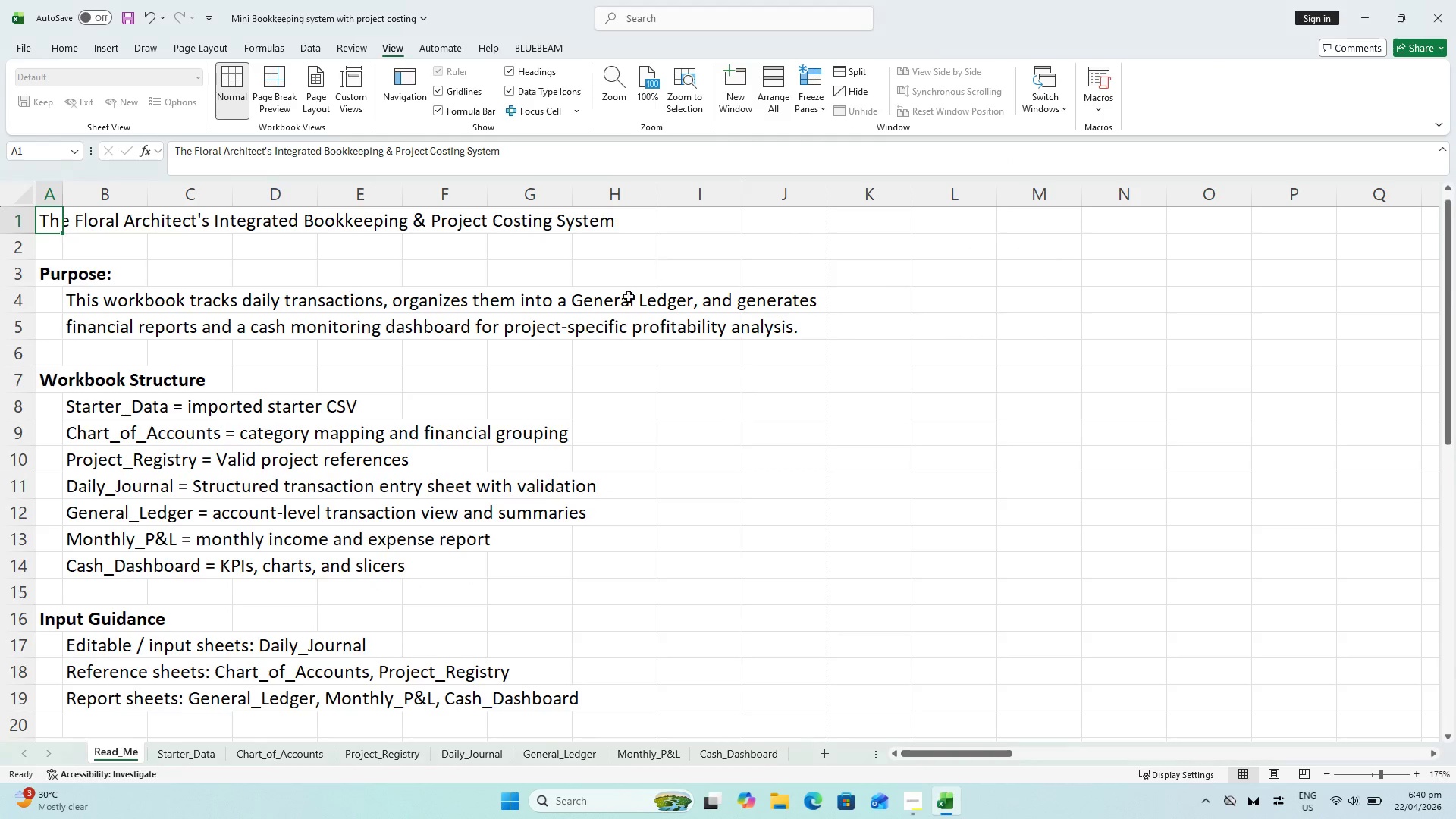 
scroll: coordinate [626, 299], scroll_direction: up, amount: 2.0
 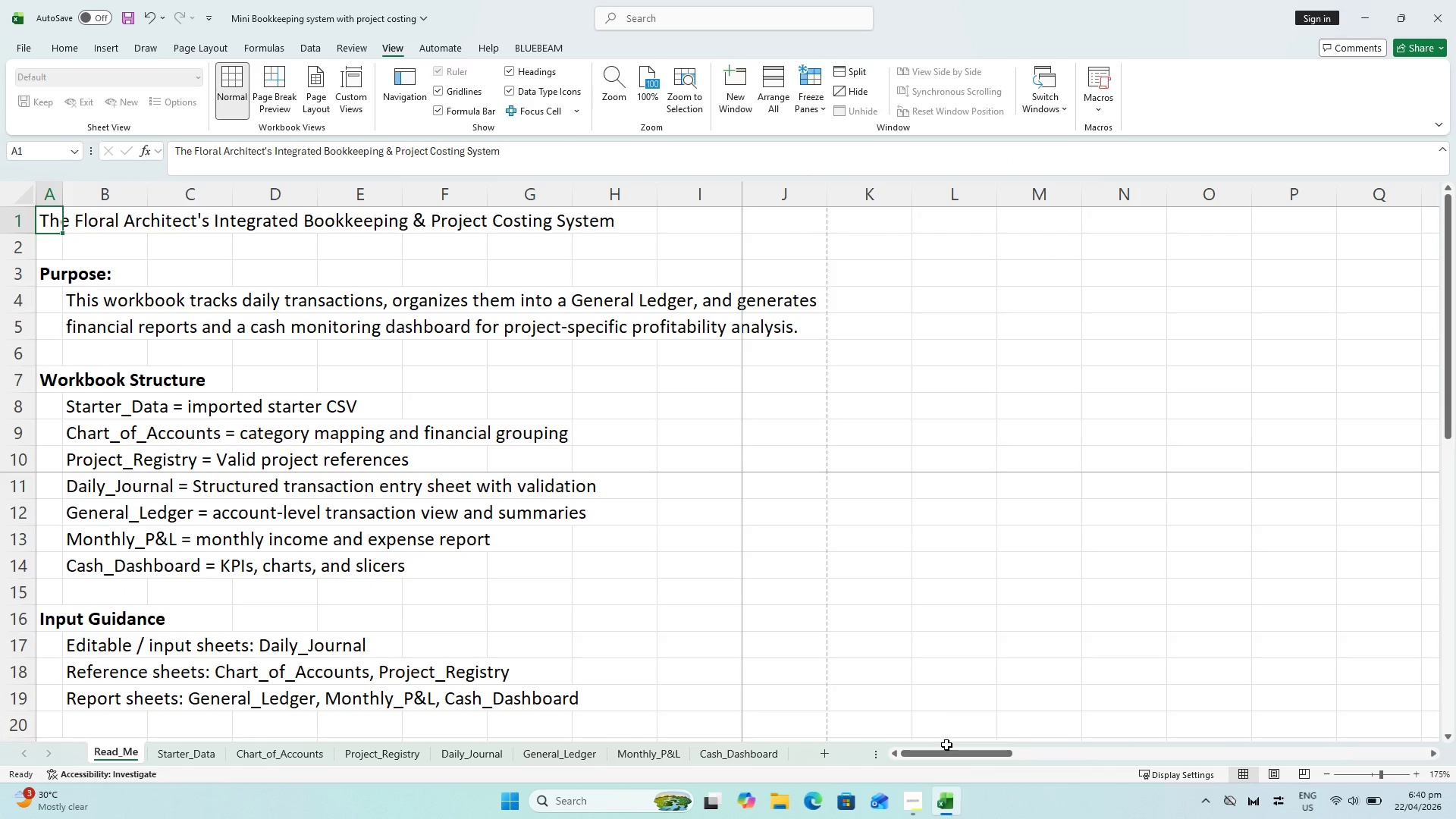 
left_click_drag(start_coordinate=[956, 757], to_coordinate=[910, 757])
 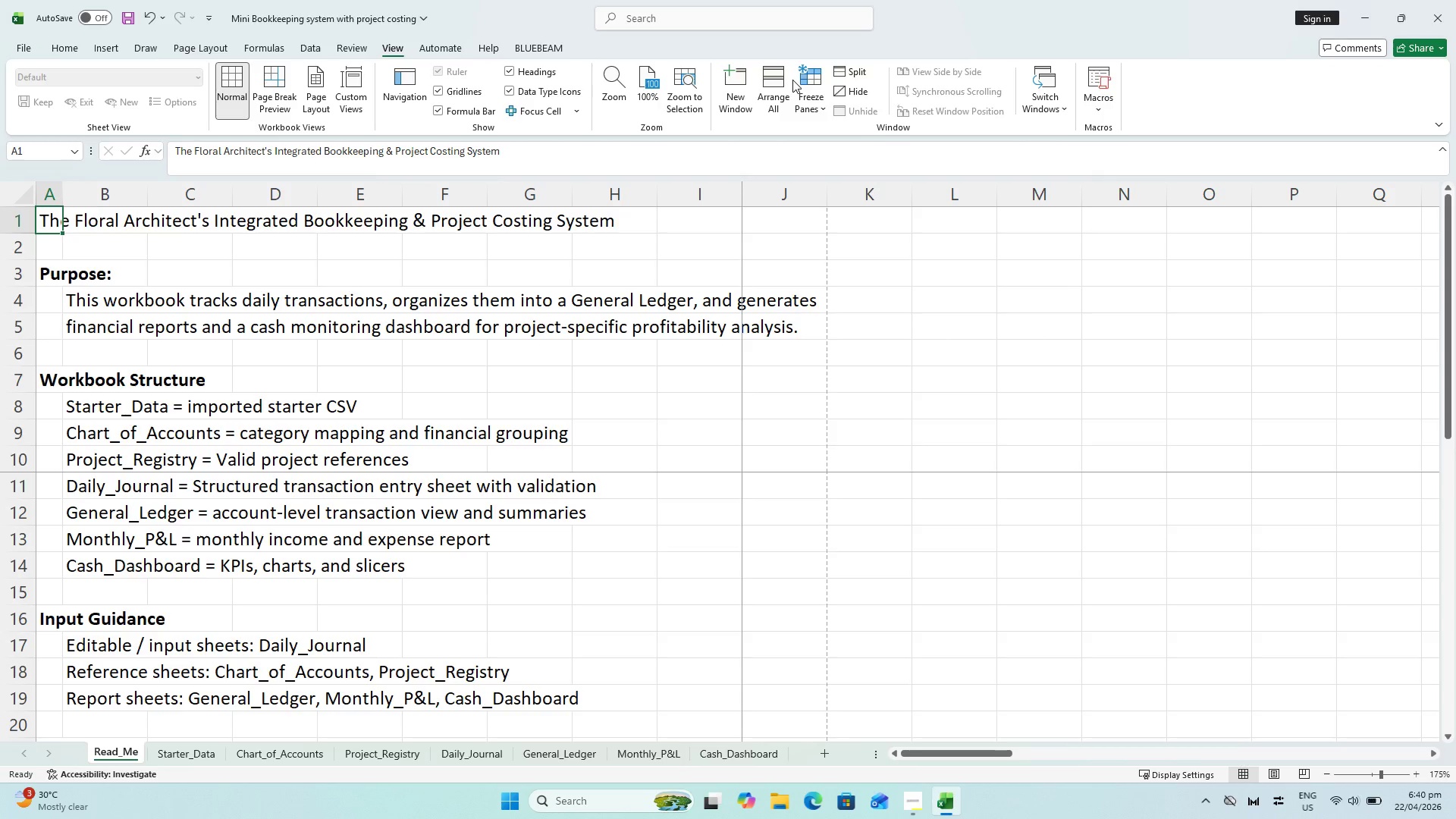 
double_click([847, 140])
 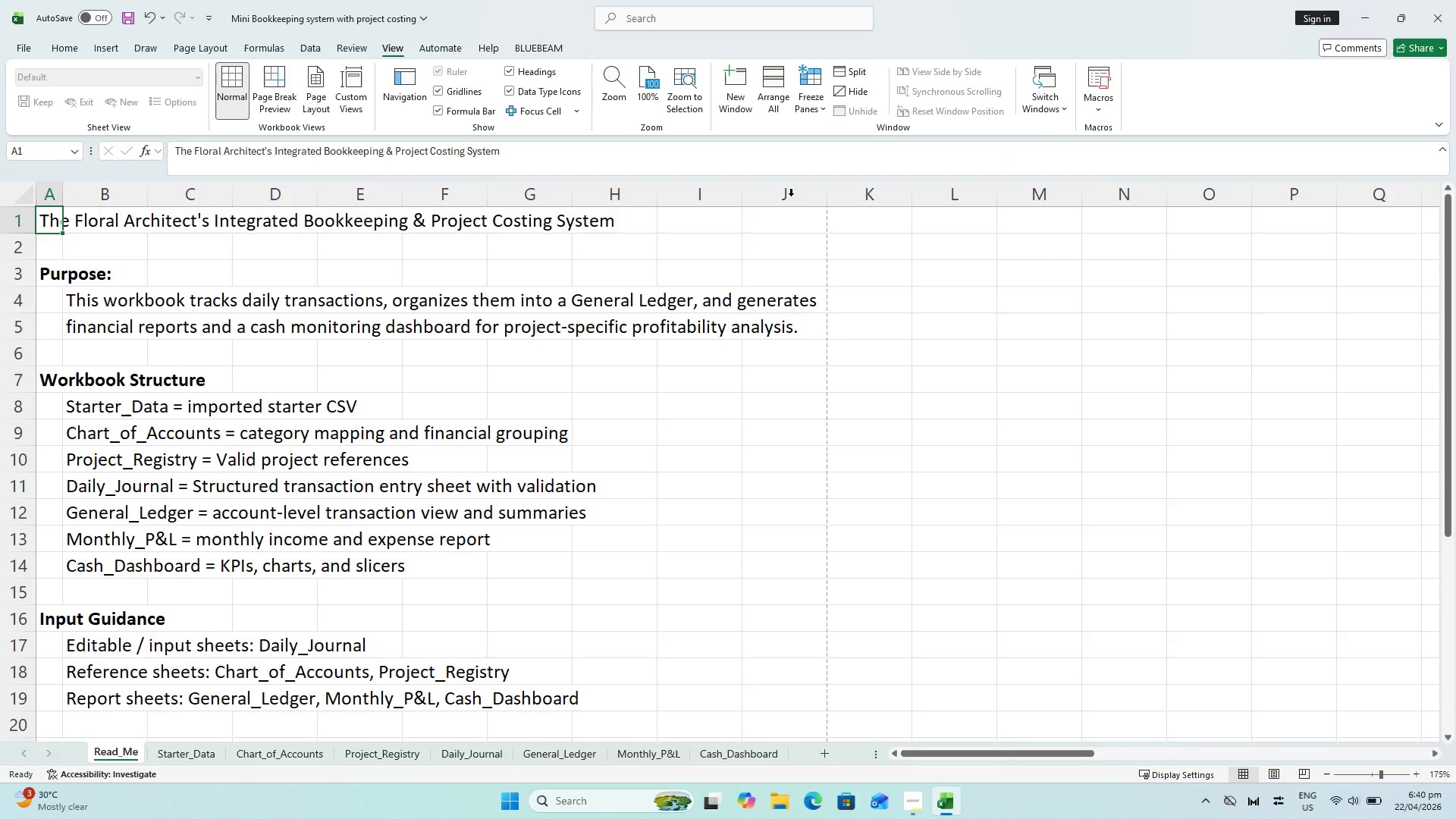 
left_click([344, 462])
 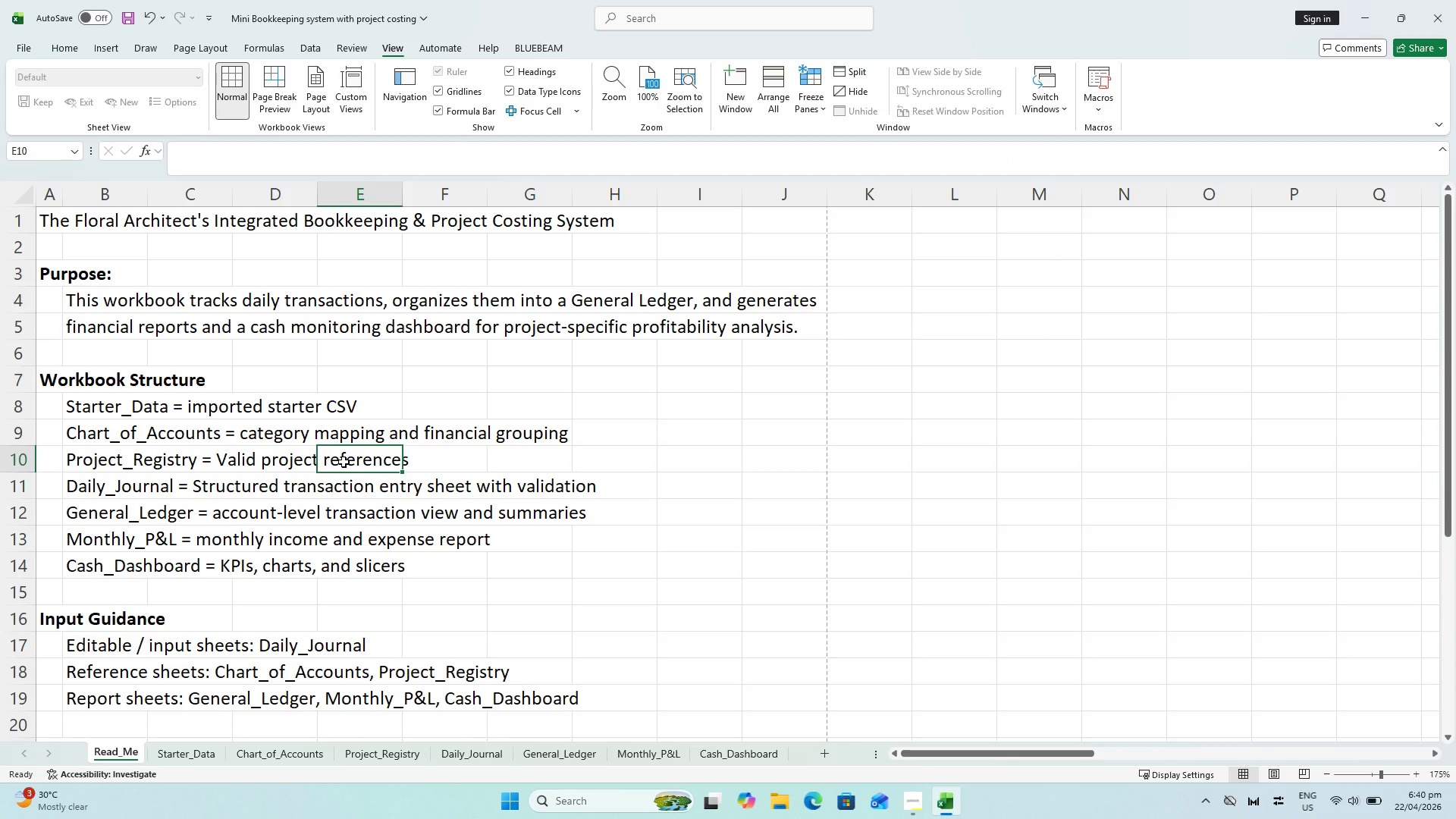 
hold_key(key=ControlLeft, duration=0.73)
scroll: coordinate [344, 462], scroll_direction: down, amount: 1.0
 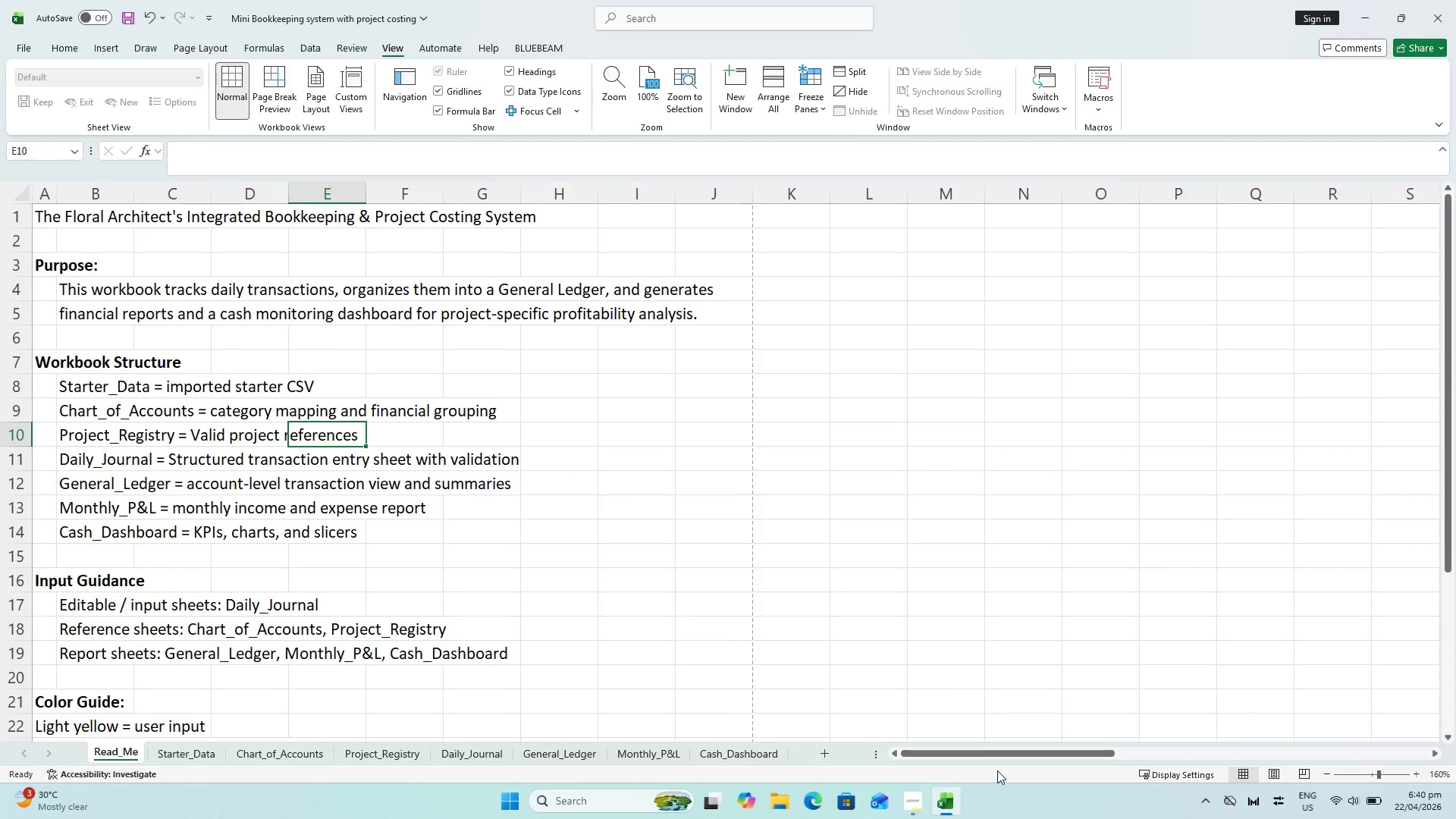 
left_click([992, 752])
 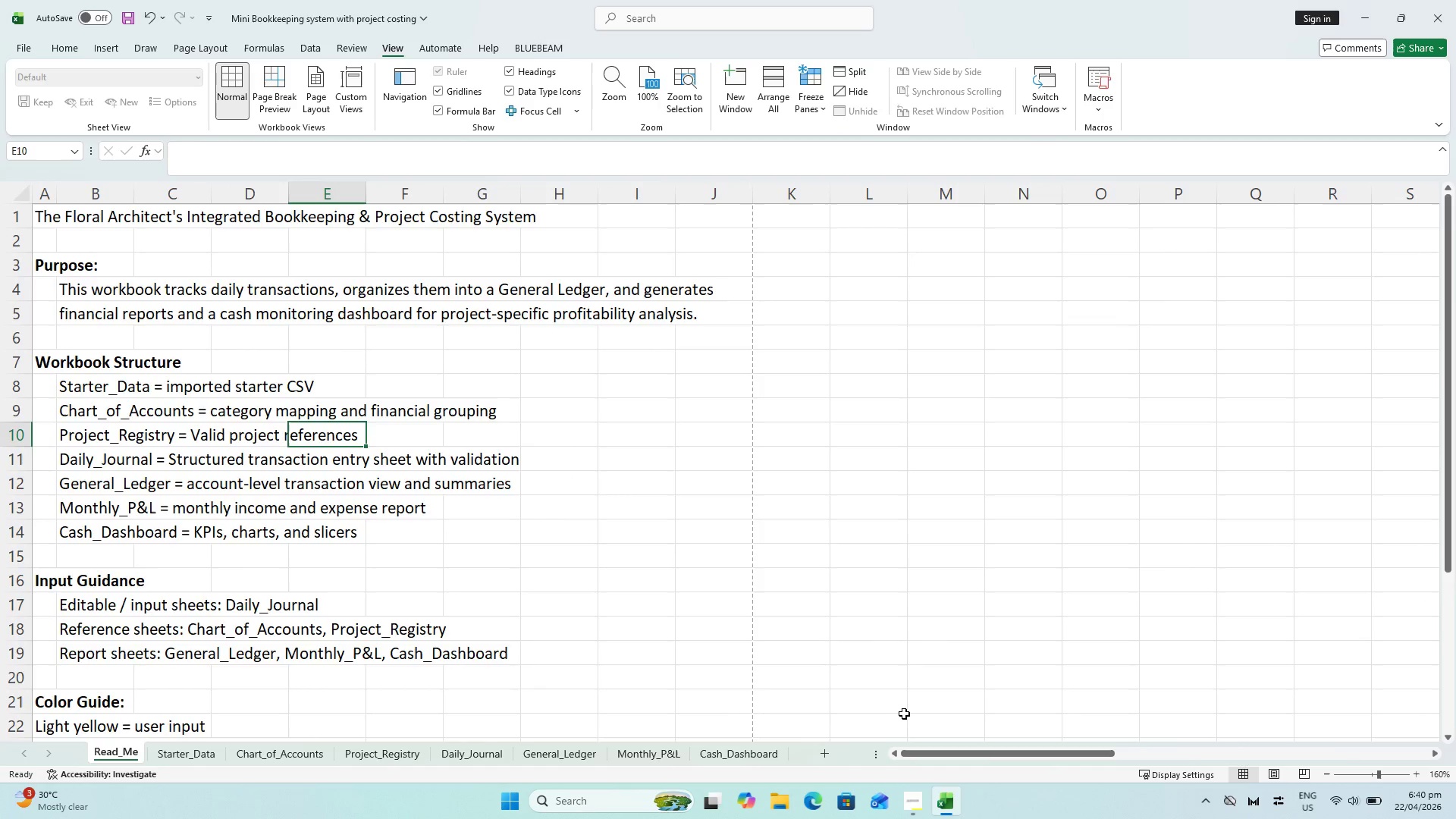 
hold_key(key=ControlLeft, duration=0.92)
 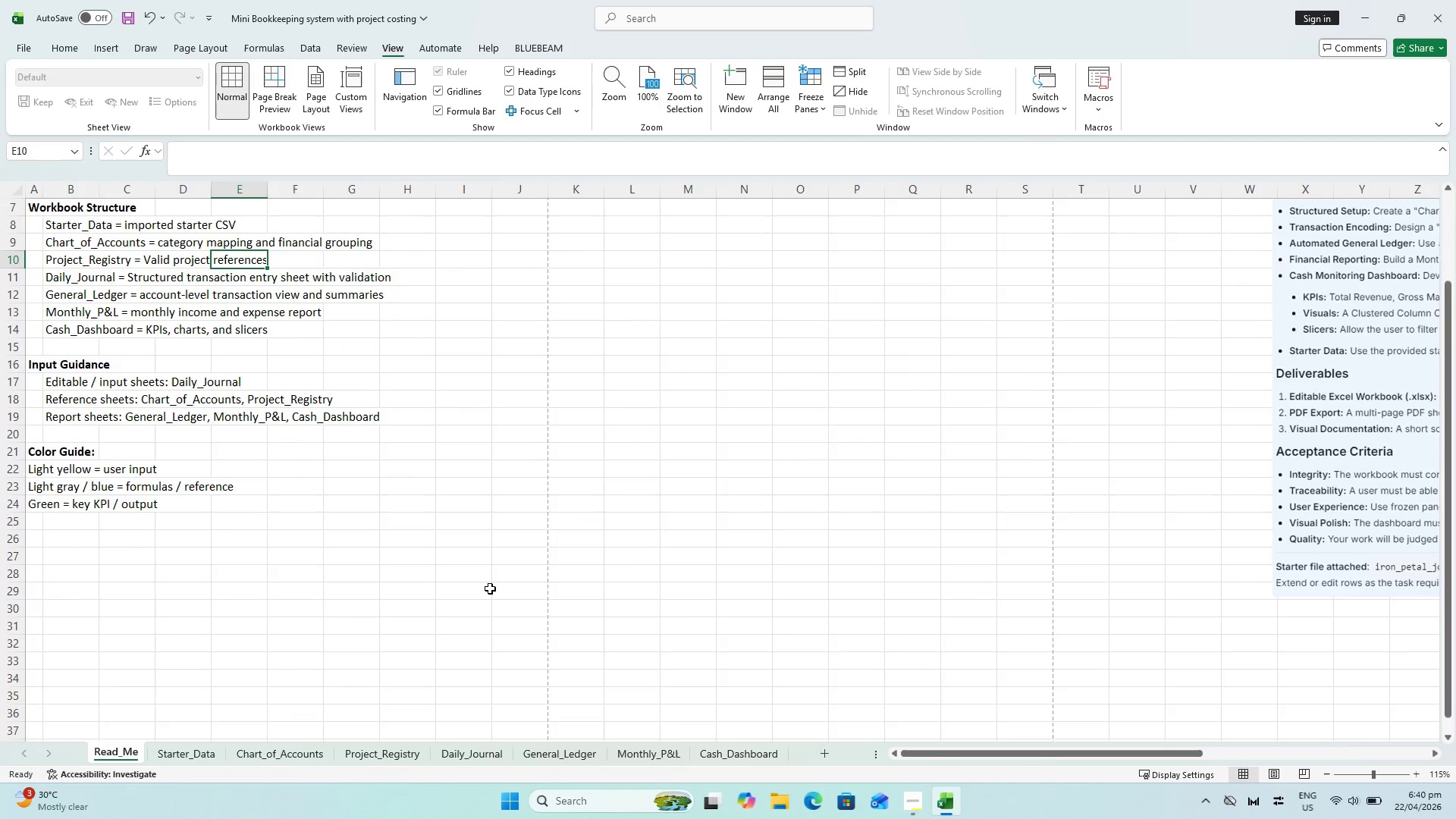 
scroll: coordinate [901, 714], scroll_direction: down, amount: 2.0
 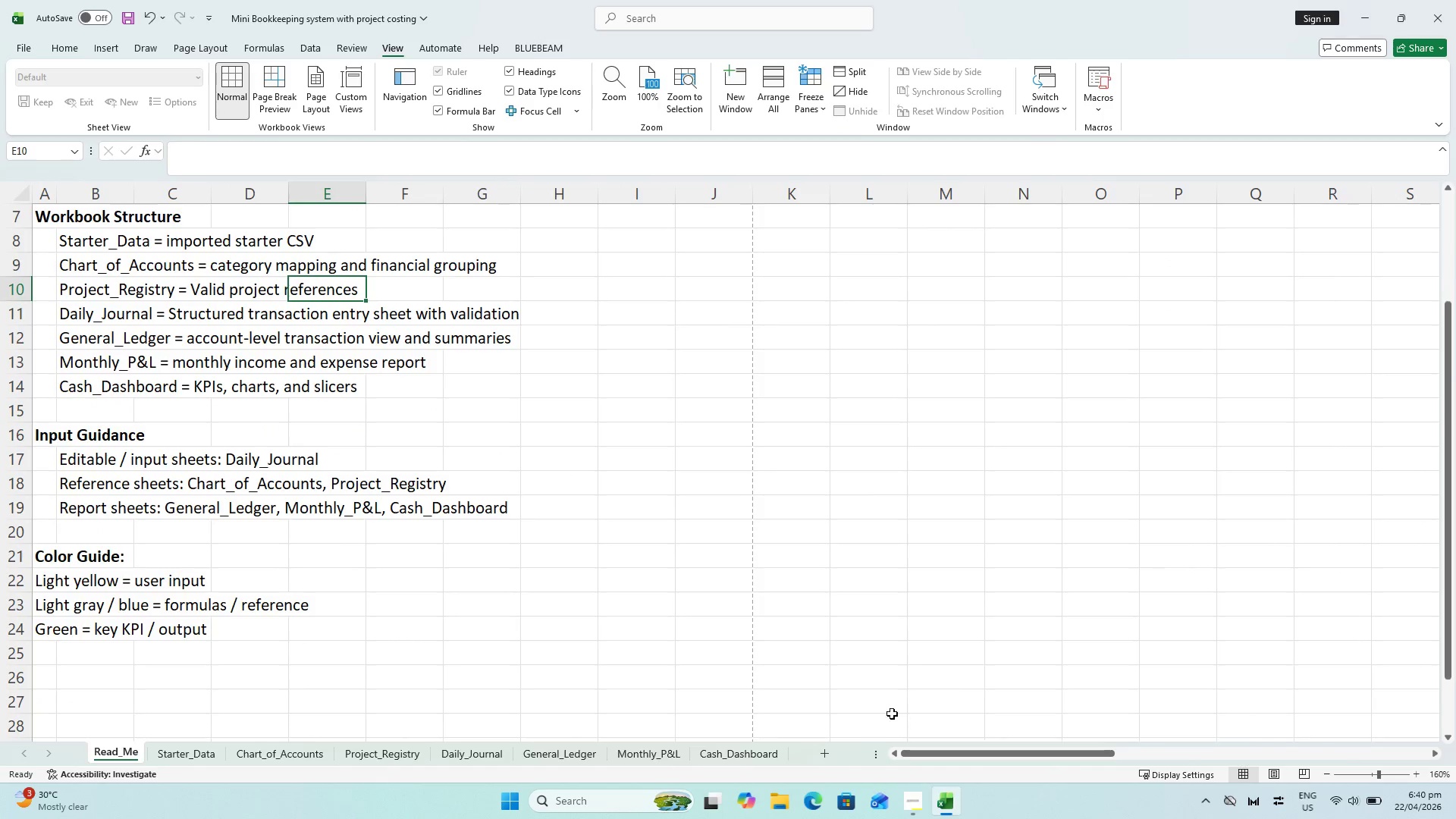 
scroll: coordinate [475, 557], scroll_direction: up, amount: 10.0
 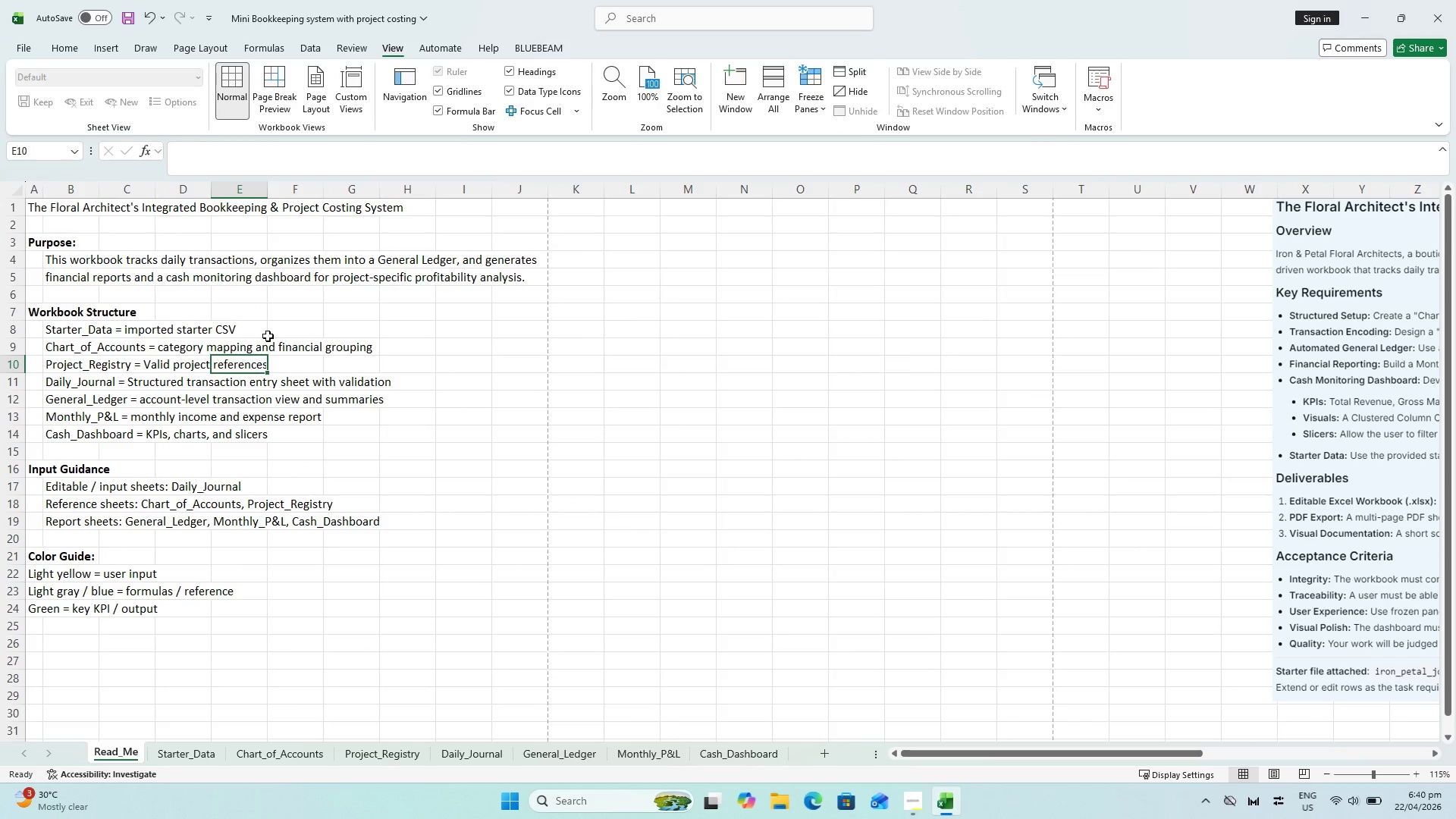 
hold_key(key=ControlLeft, duration=0.48)
scroll: coordinate [154, 231], scroll_direction: up, amount: 2.0
 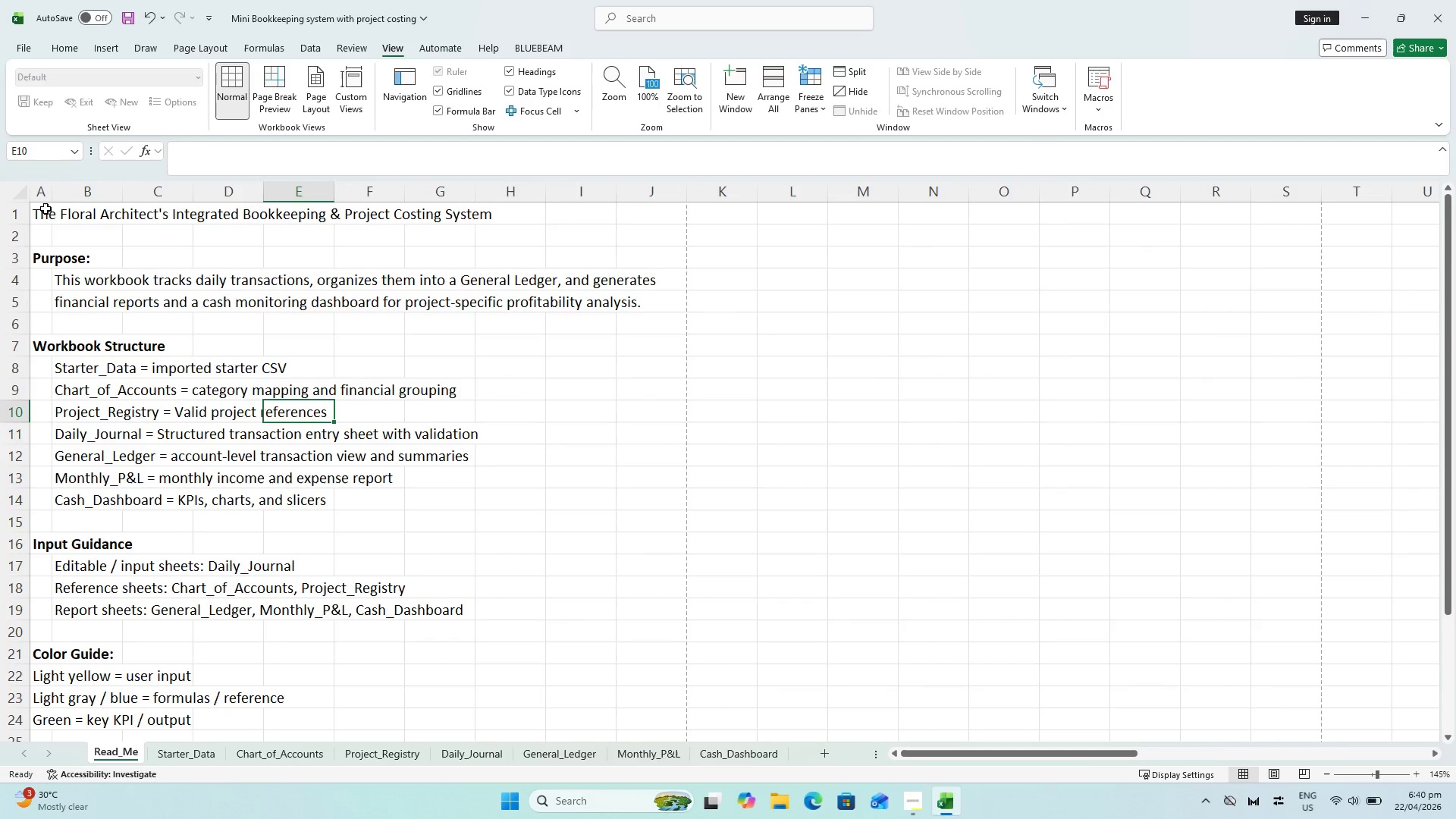 
left_click_drag(start_coordinate=[45, 209], to_coordinate=[651, 217])
 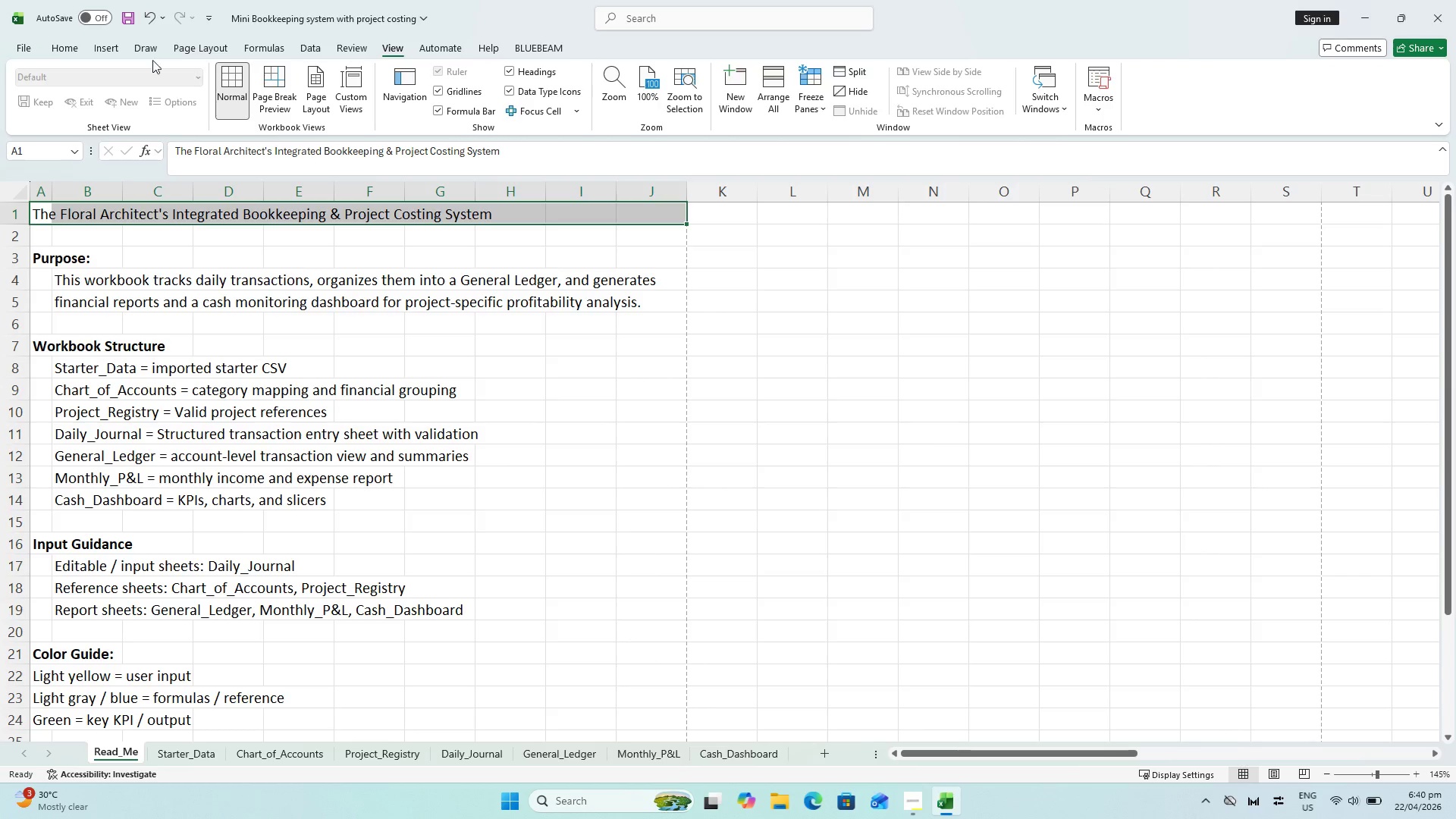 
left_click([71, 55])
 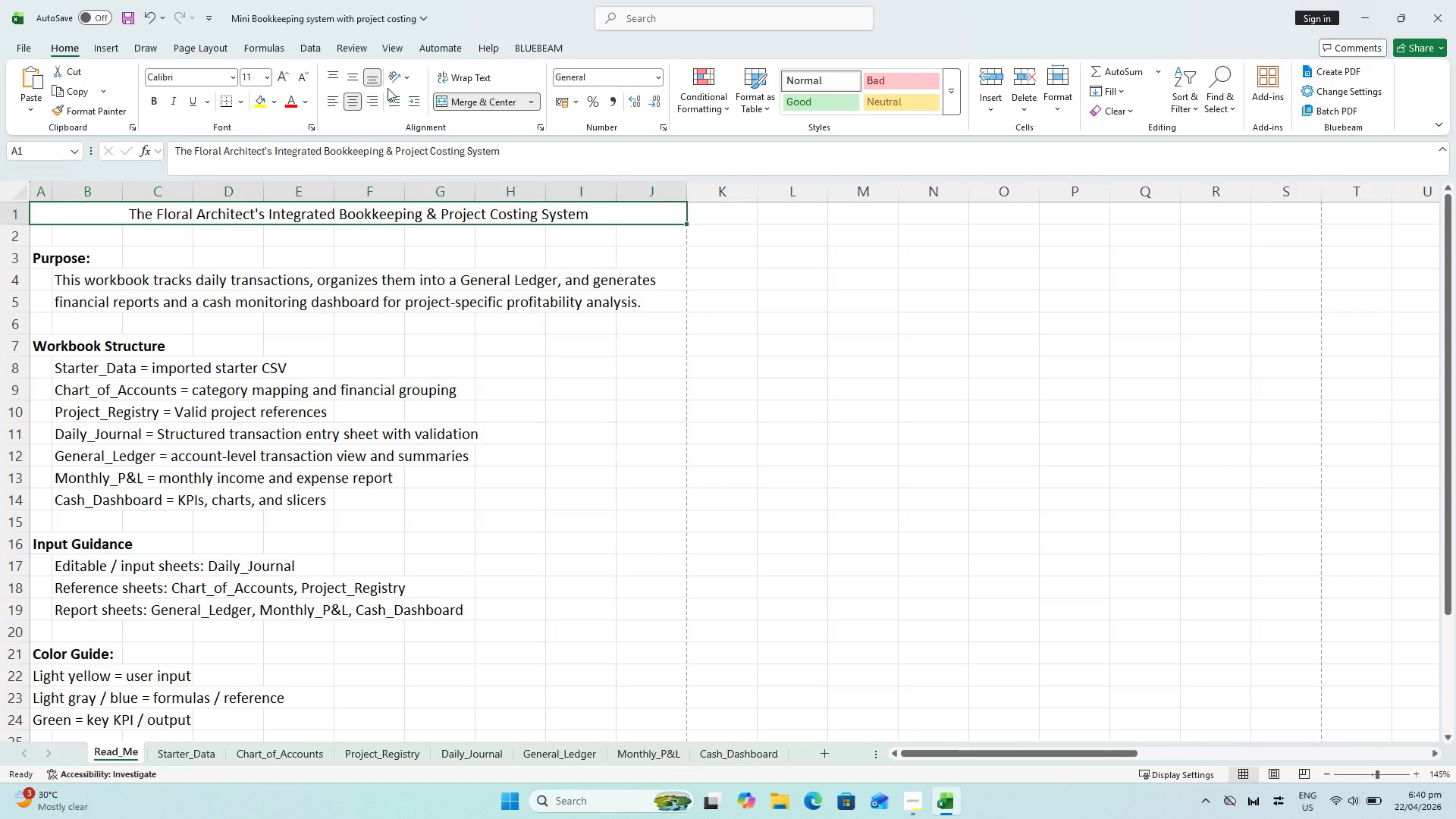 
left_click([278, 106])
 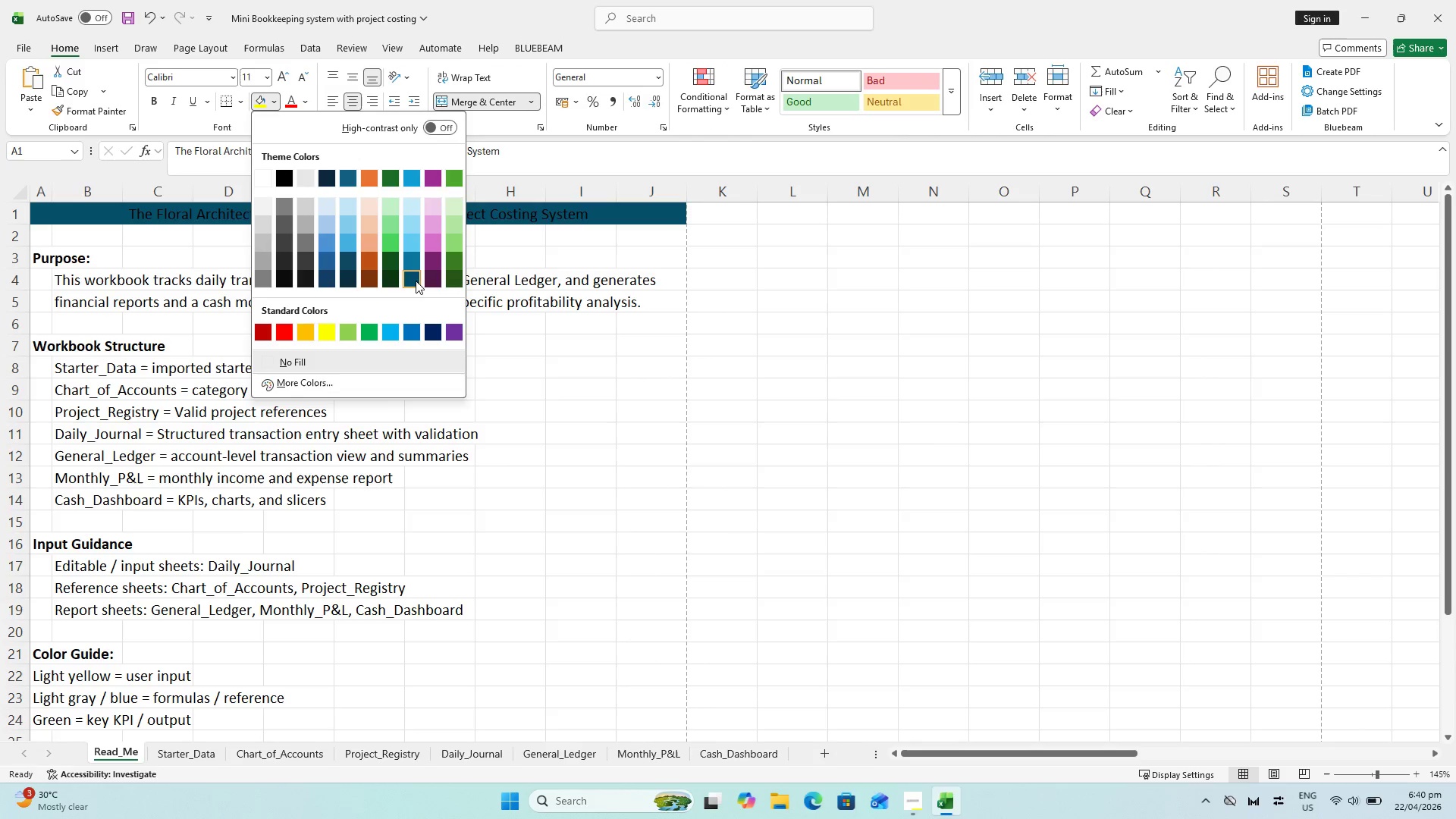 
left_click([416, 281])
 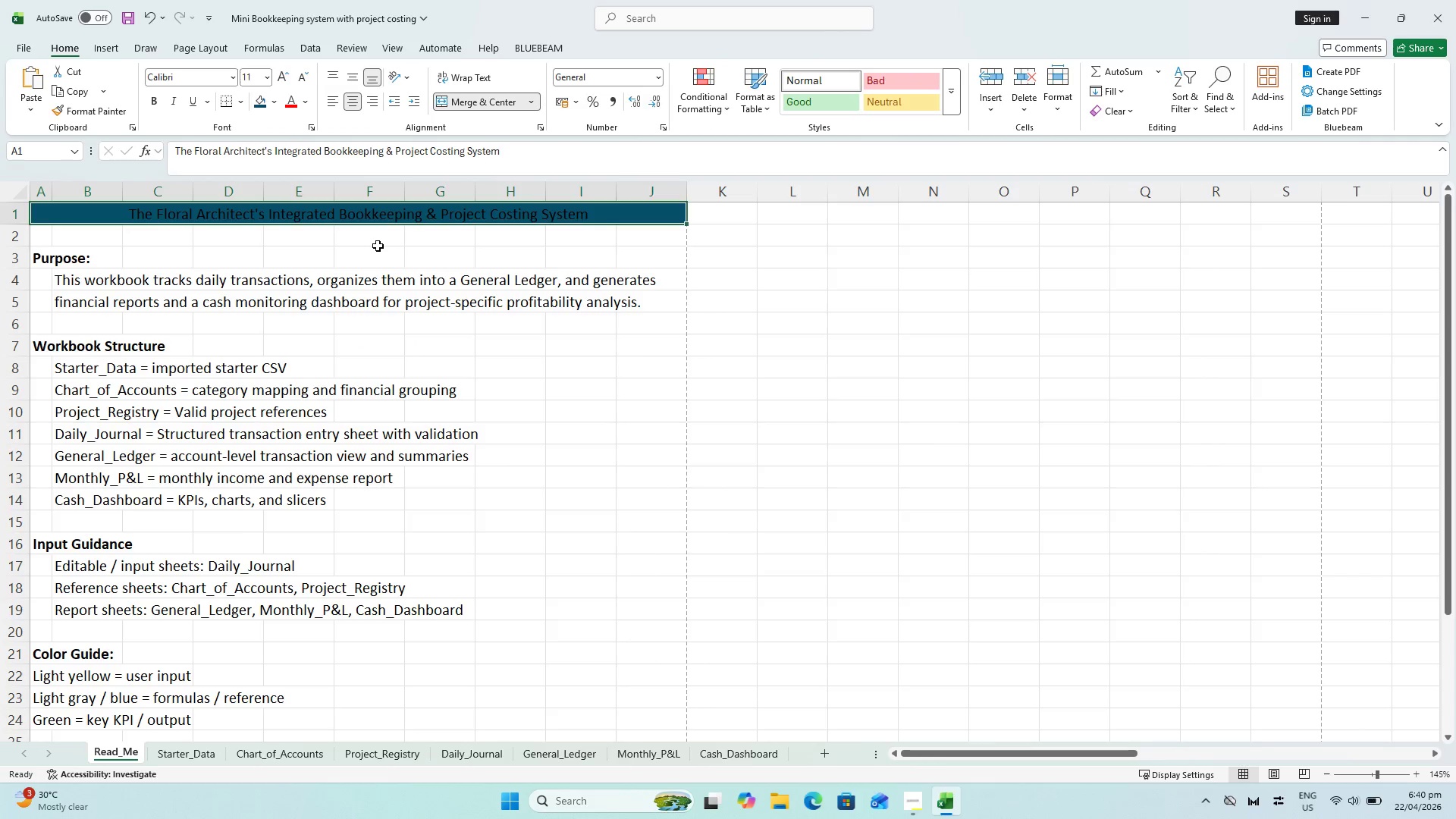 
key(Control+B)
 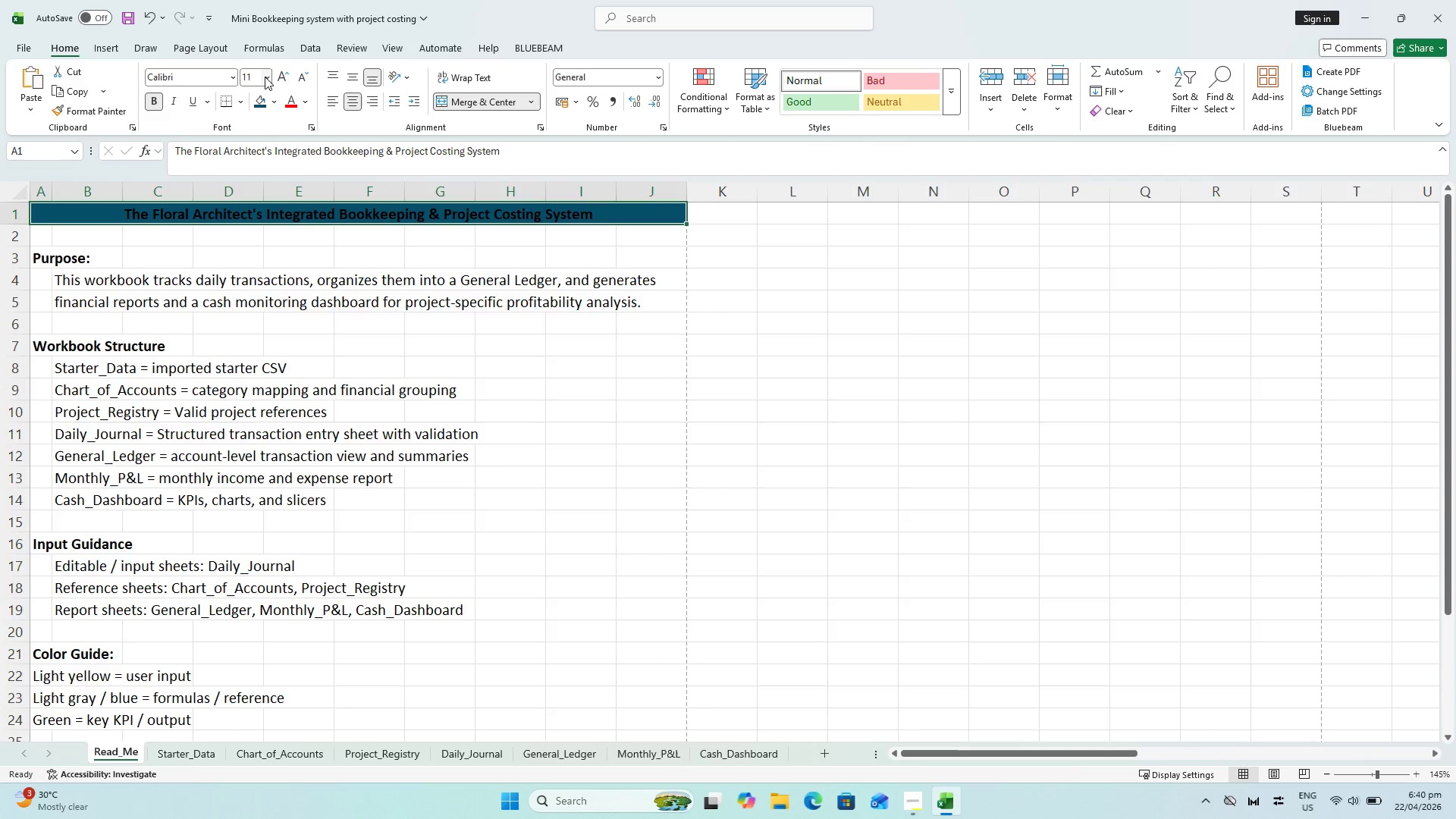 
left_click([287, 72])
 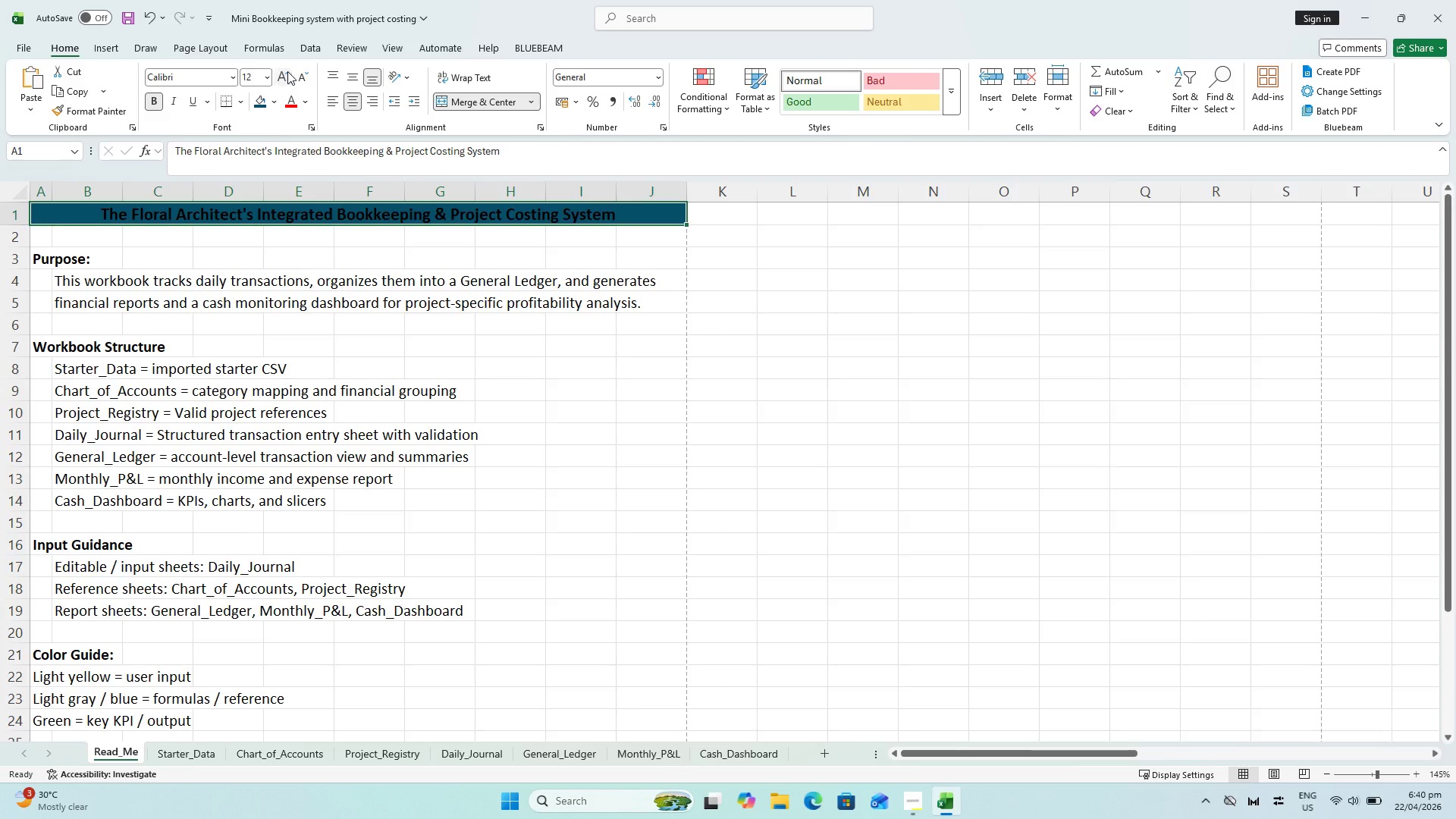 
double_click([287, 71])
 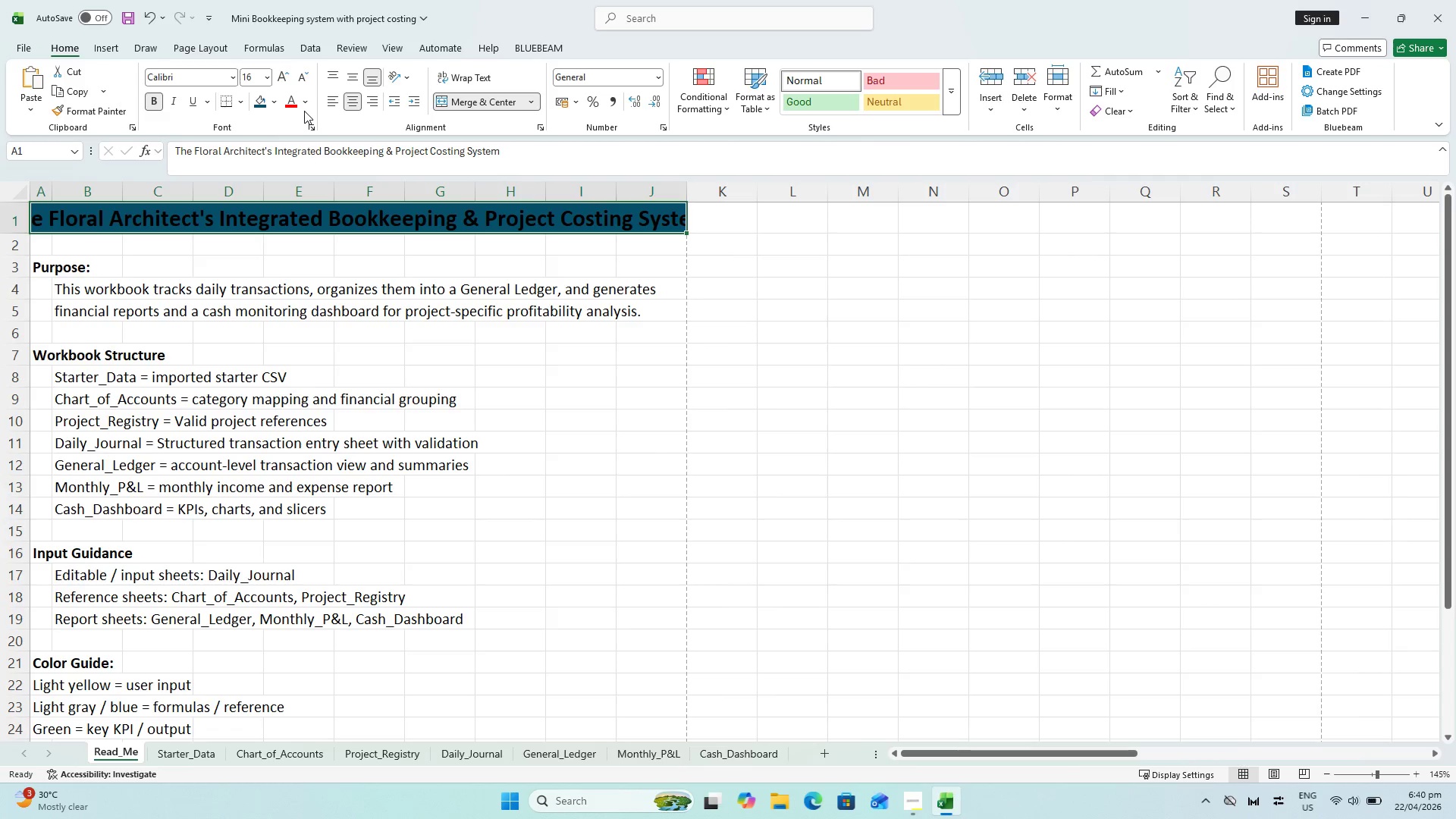 
left_click([309, 110])
 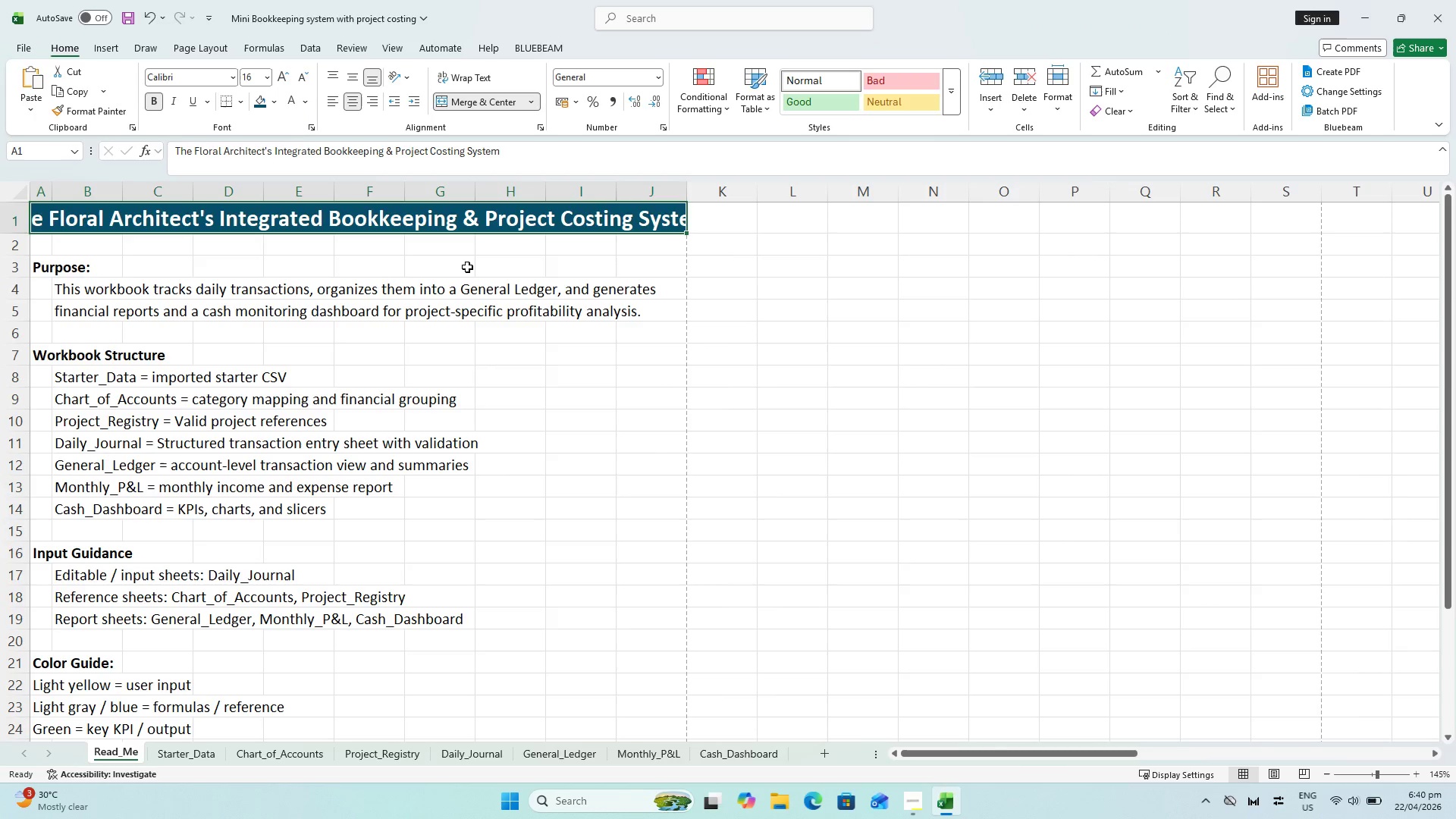 
key(Control+1)
 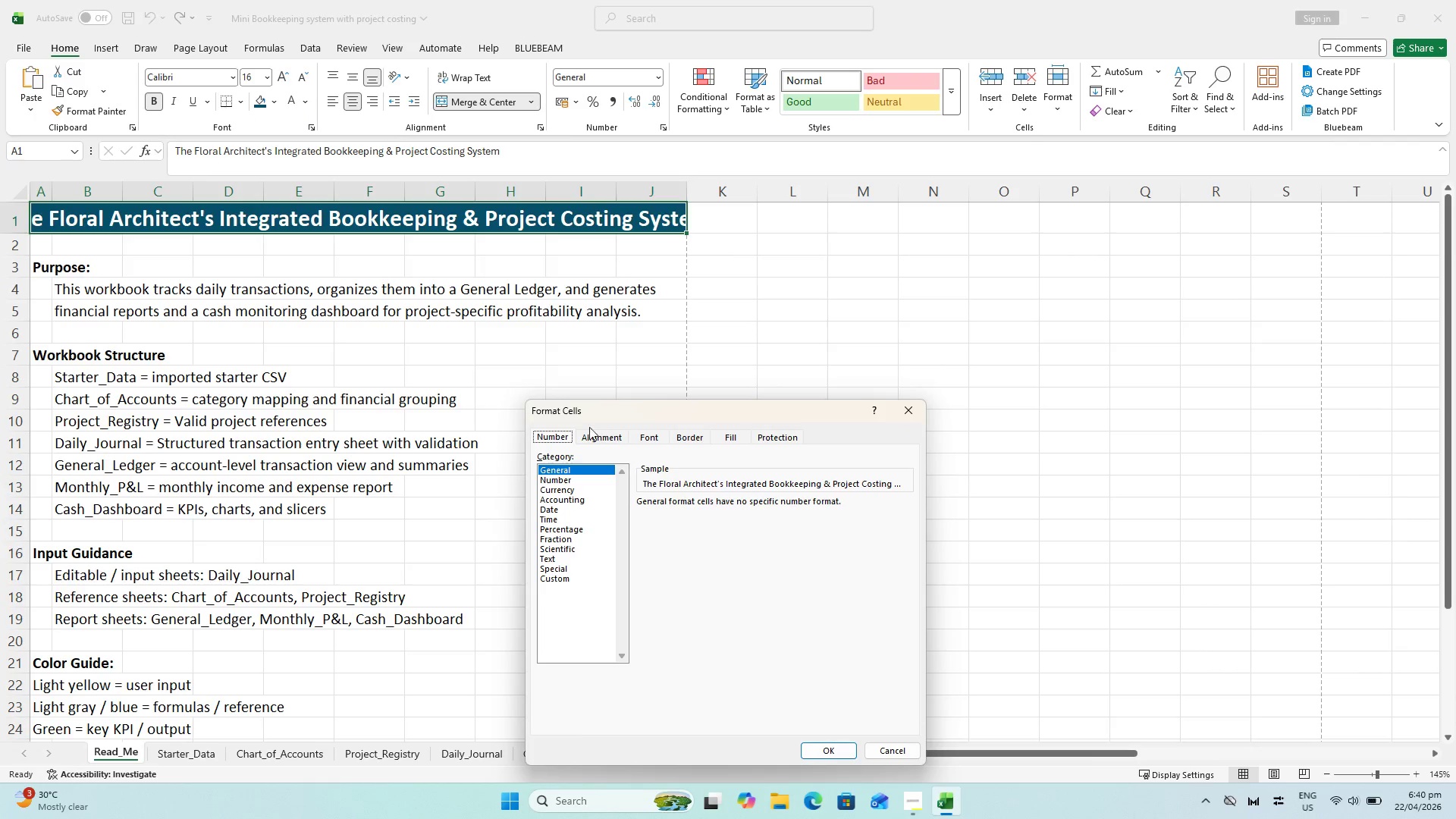 
left_click([592, 435])
 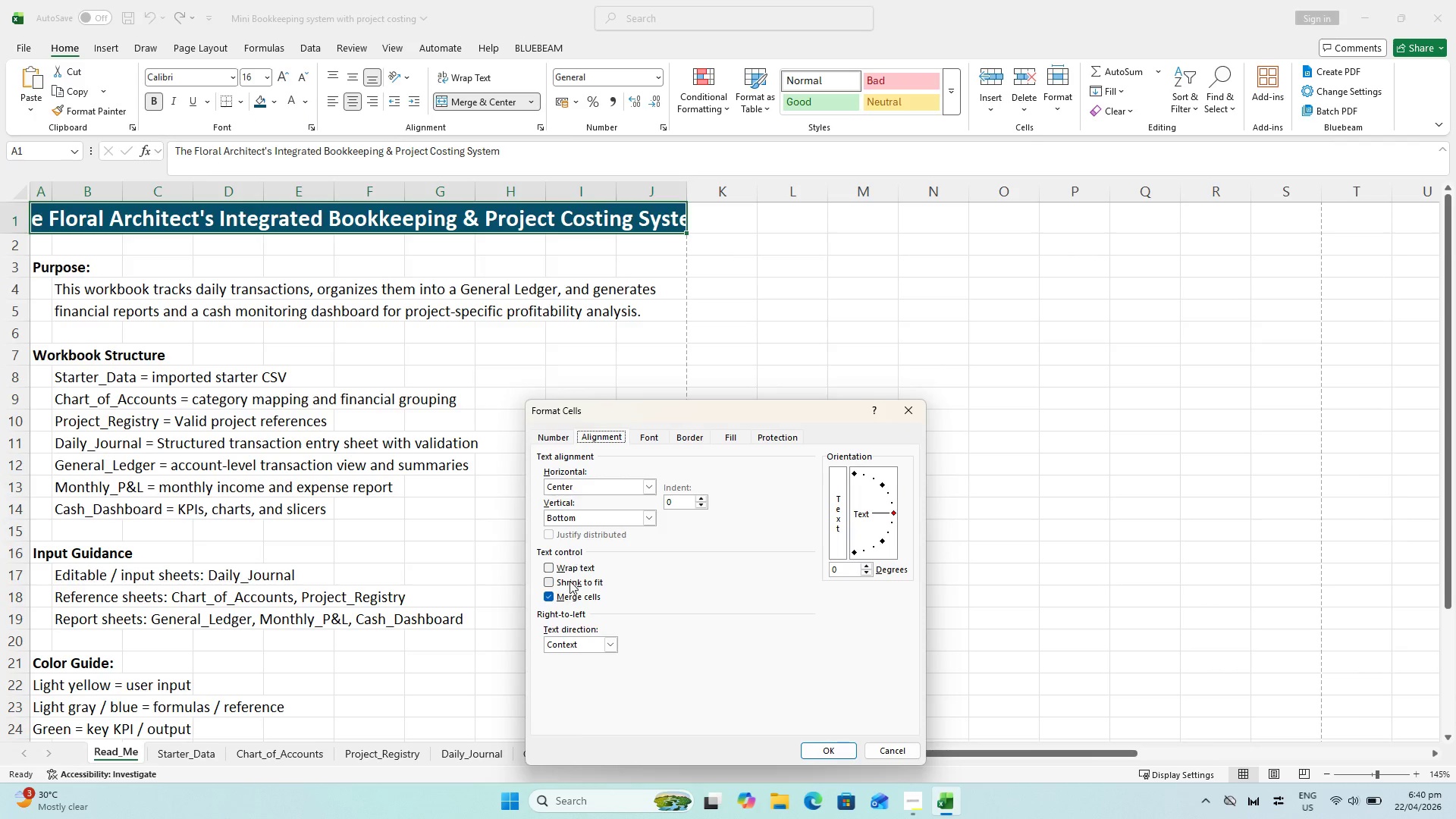 
left_click([554, 582])
 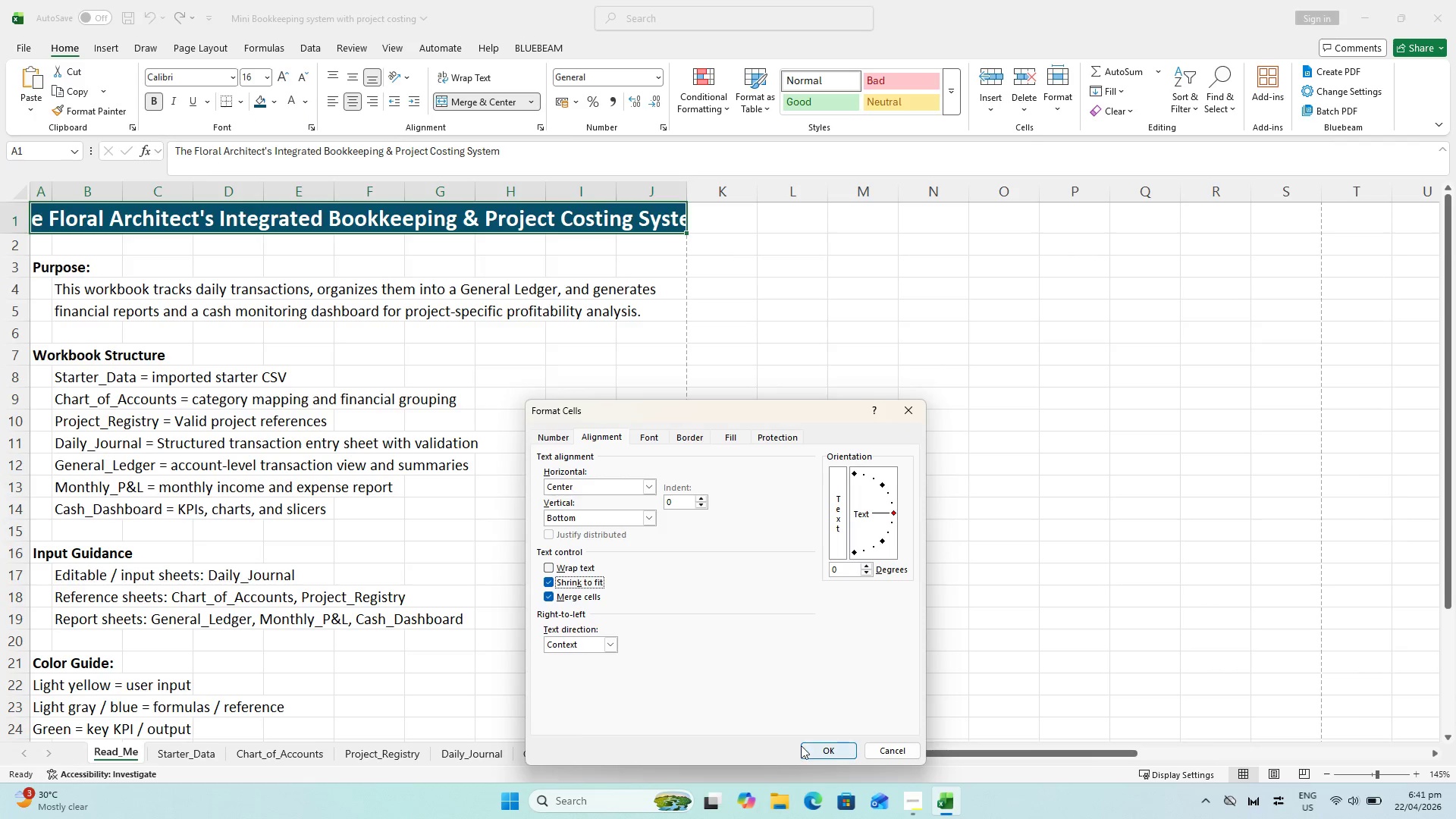 
left_click([833, 751])
 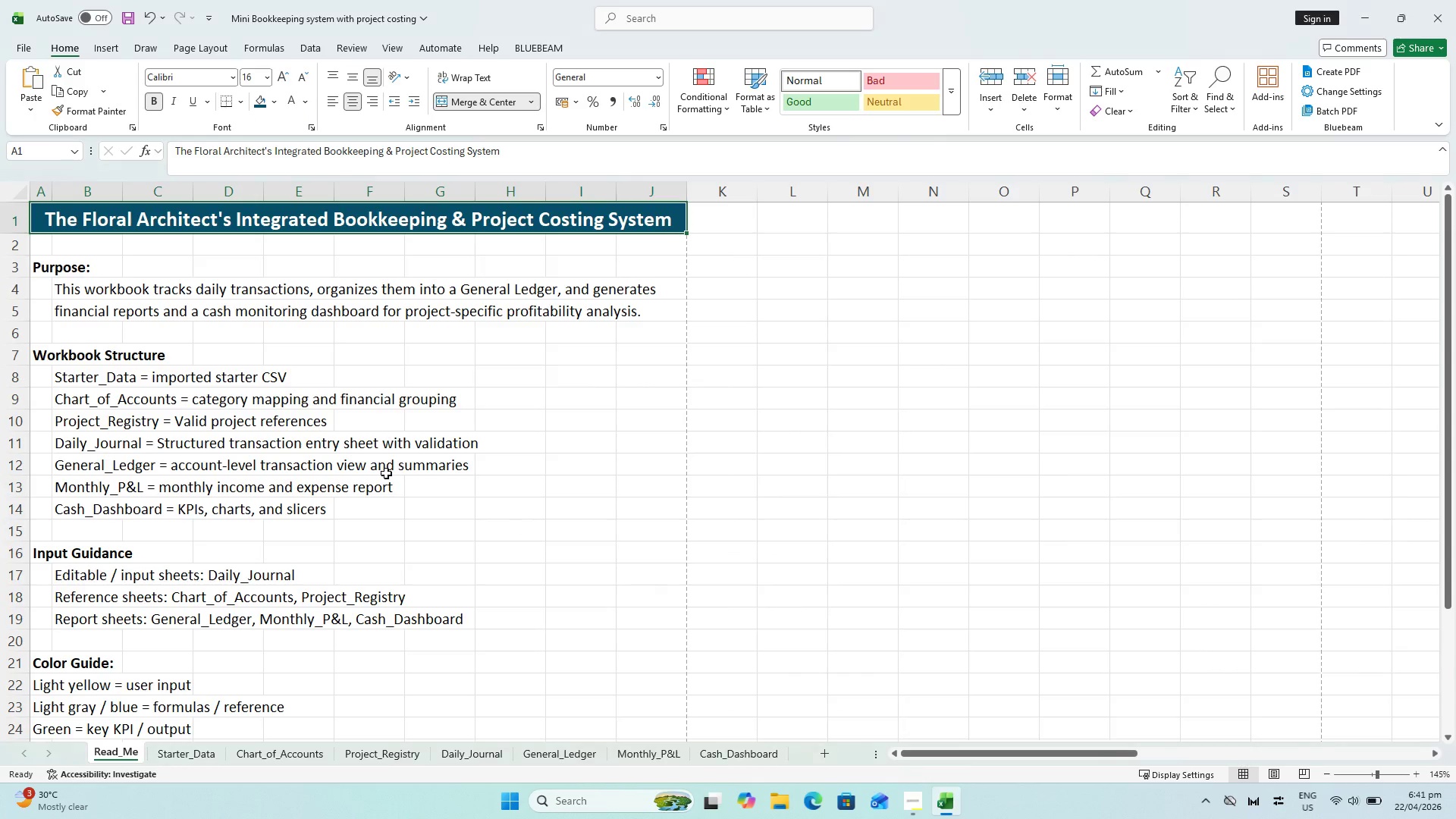 
left_click([347, 456])
 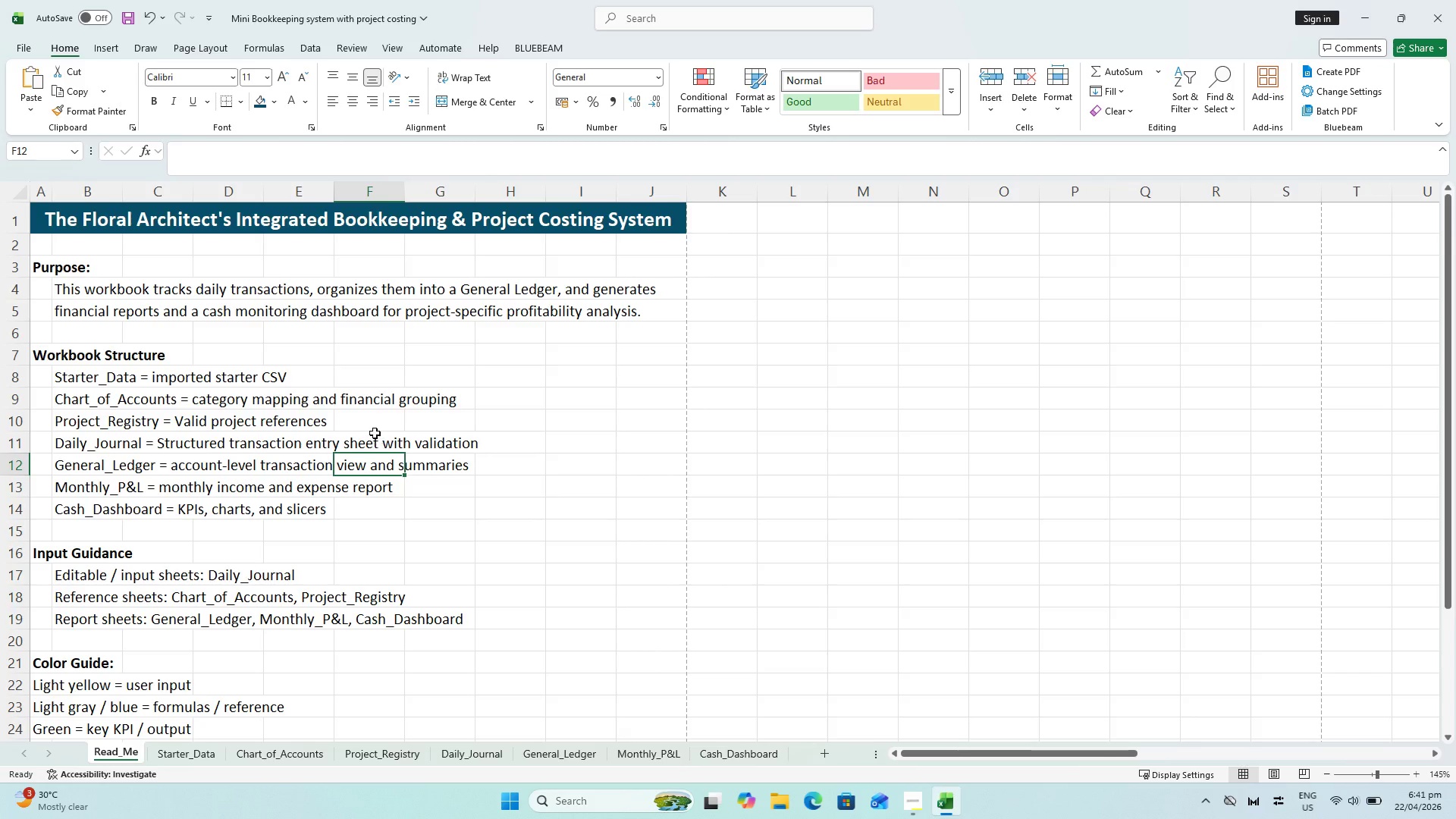 
key(Control+S)
 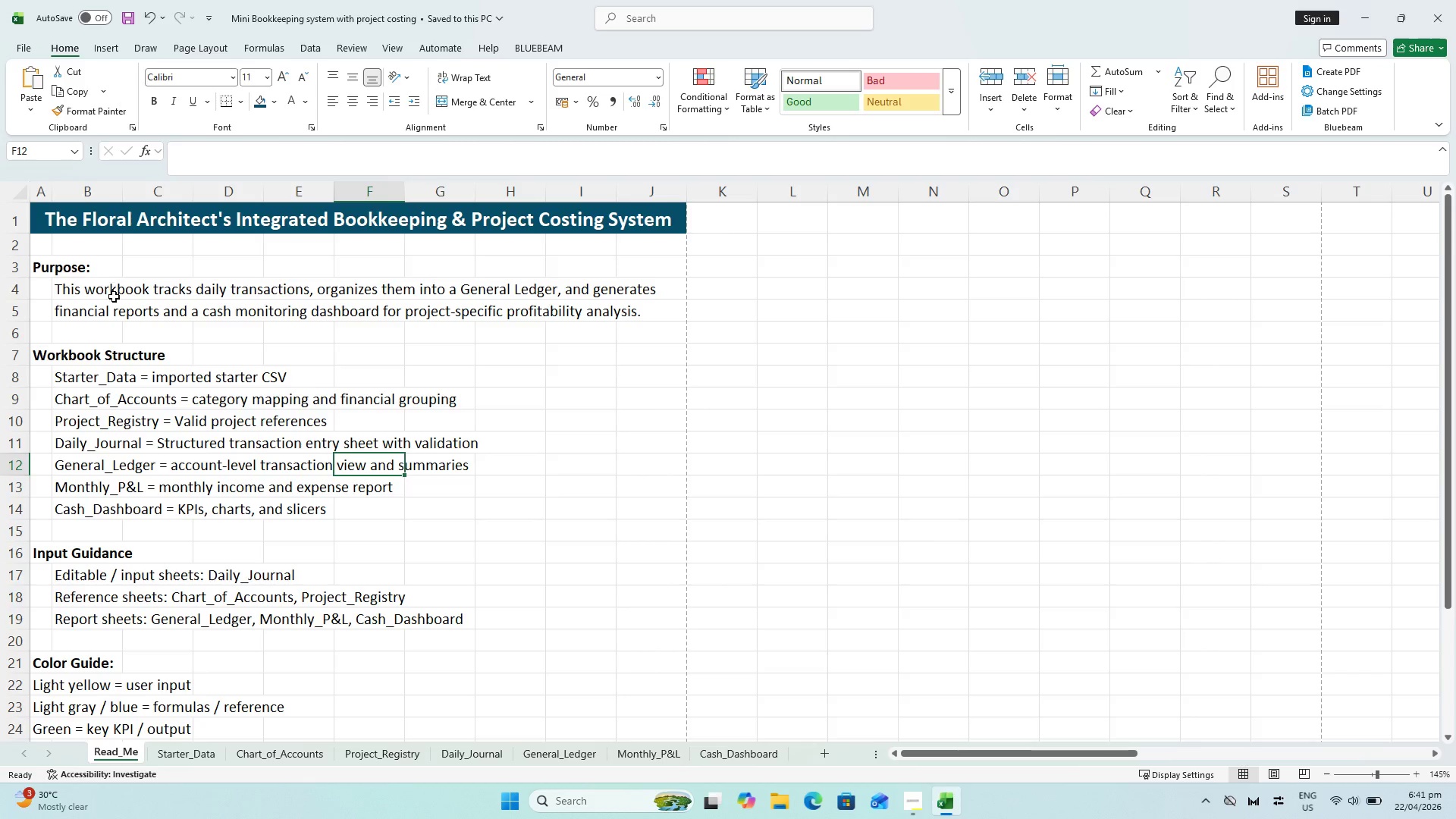 
key(Control+ControlLeft)
 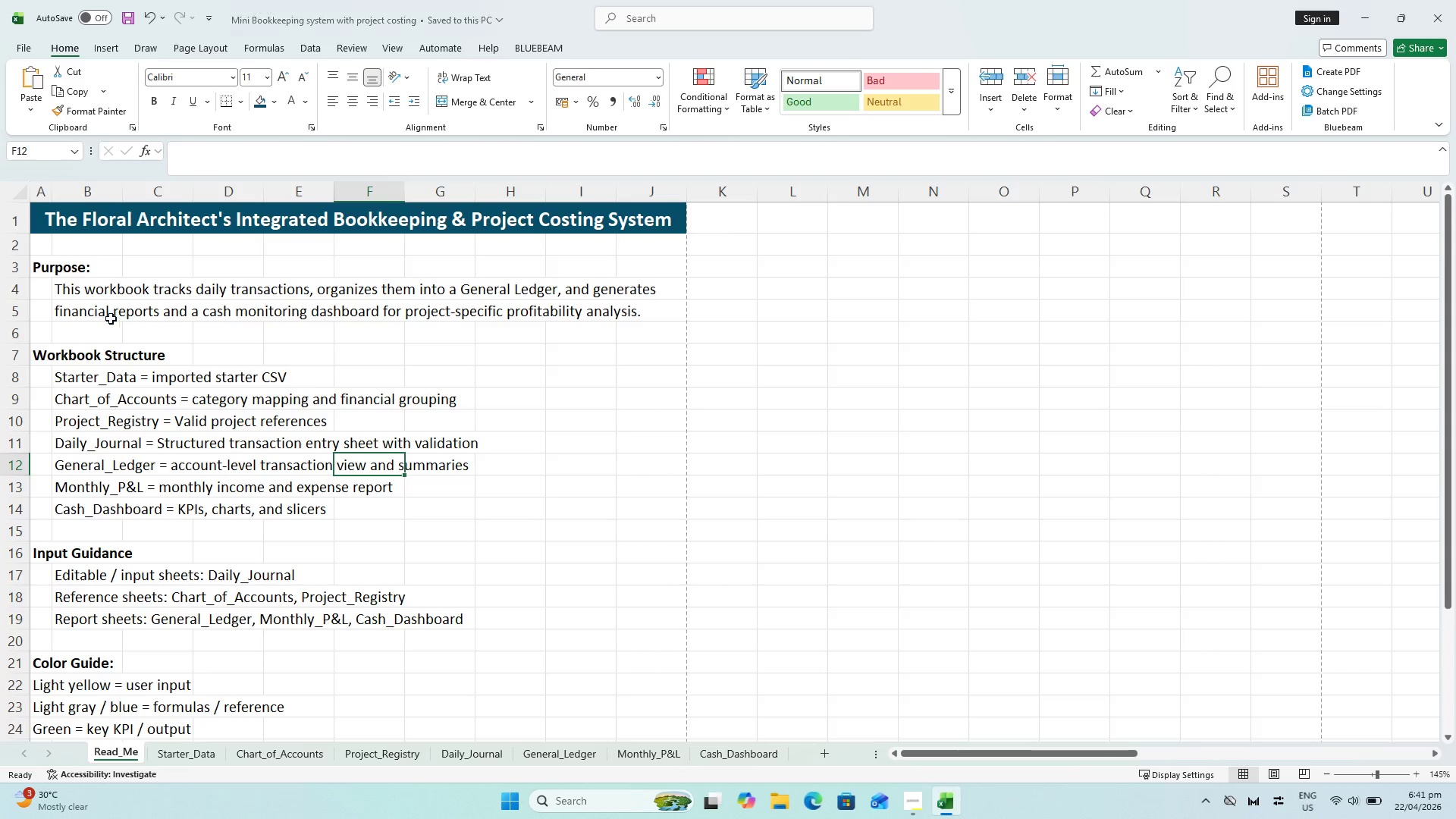 
key(Control+S)
 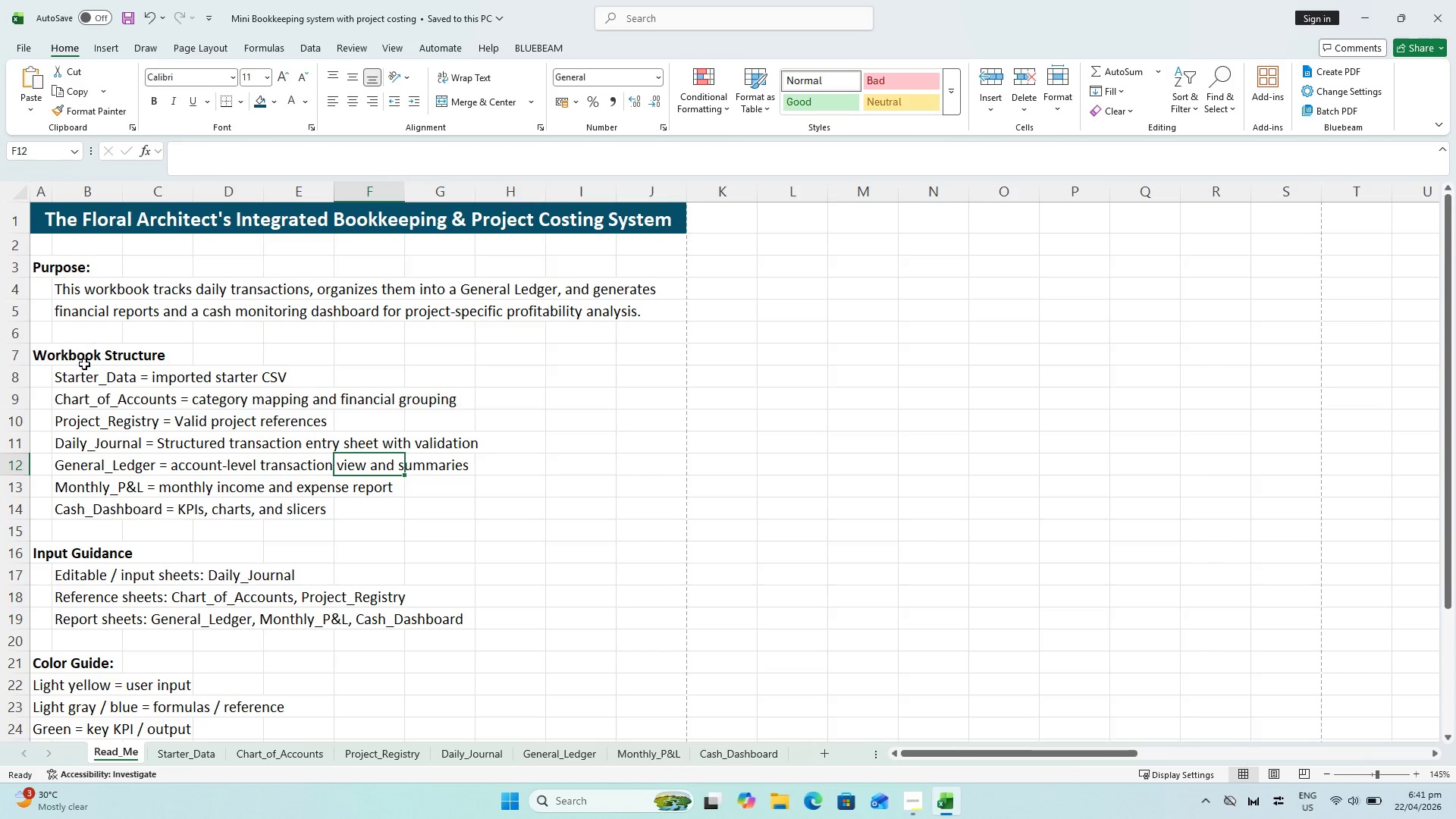 
scroll: coordinate [142, 388], scroll_direction: down, amount: 5.0
 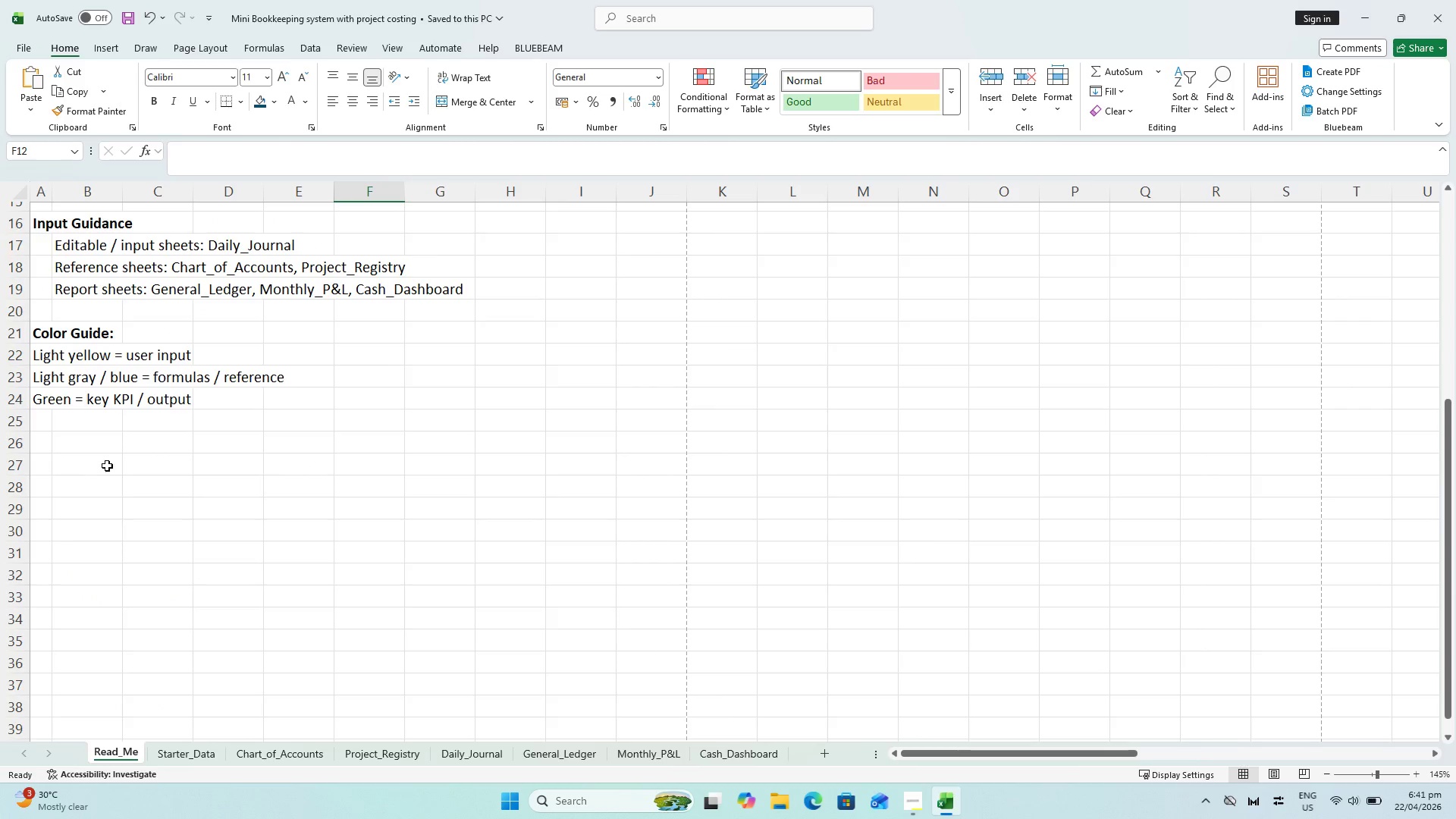 
key(Control+S)
 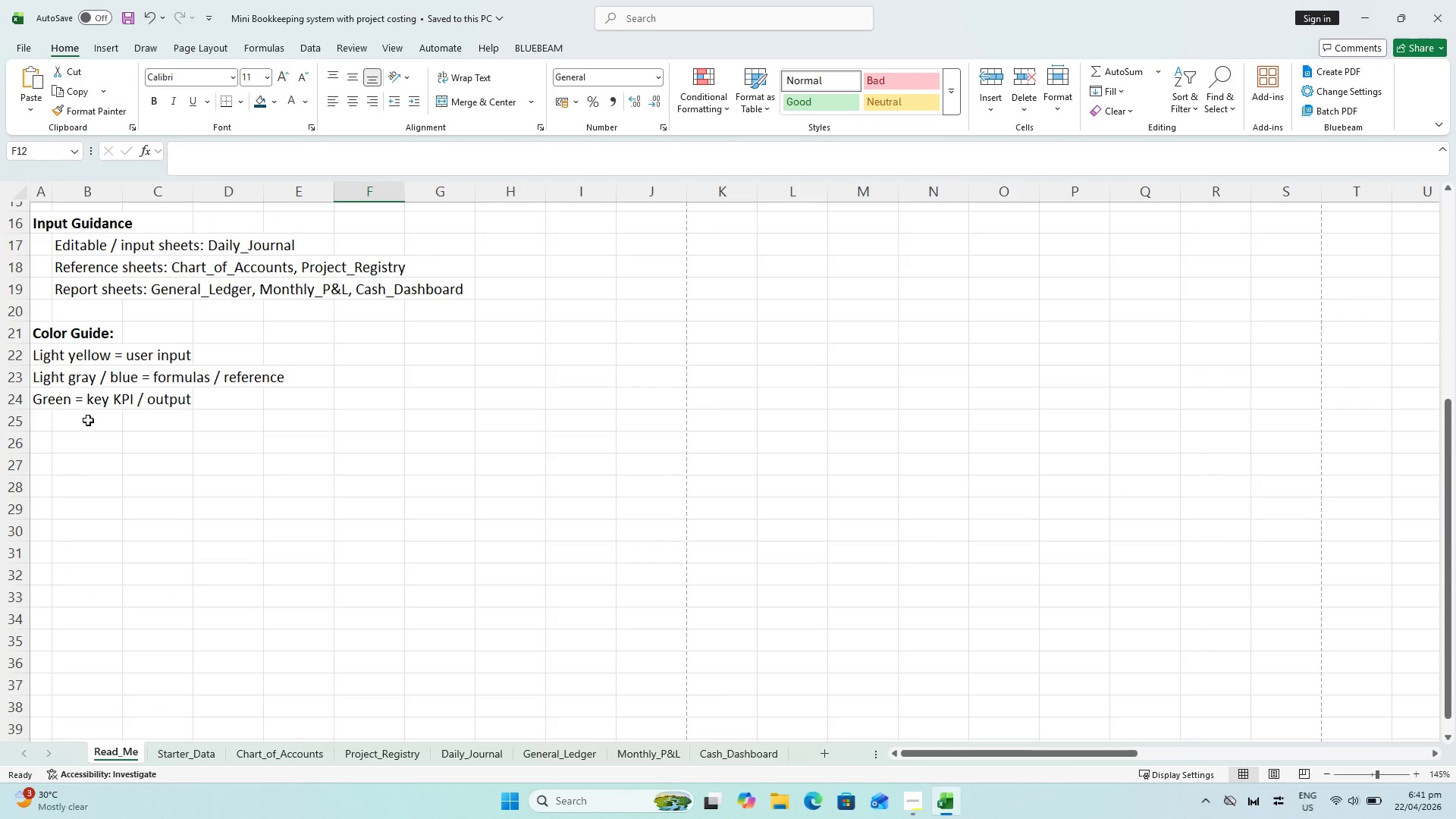 
scroll: coordinate [98, 423], scroll_direction: up, amount: 5.0
 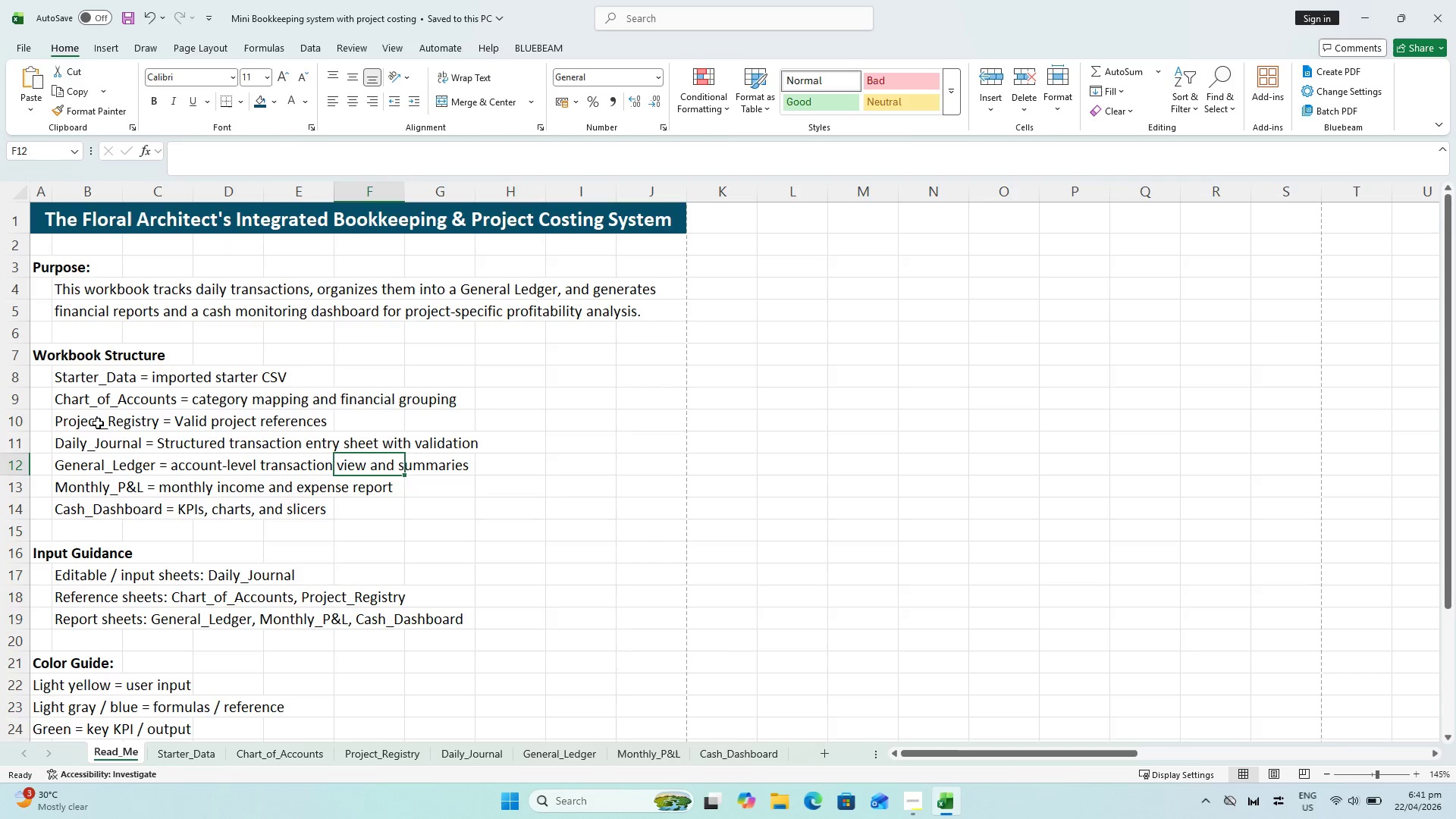 
key(Control+P)
 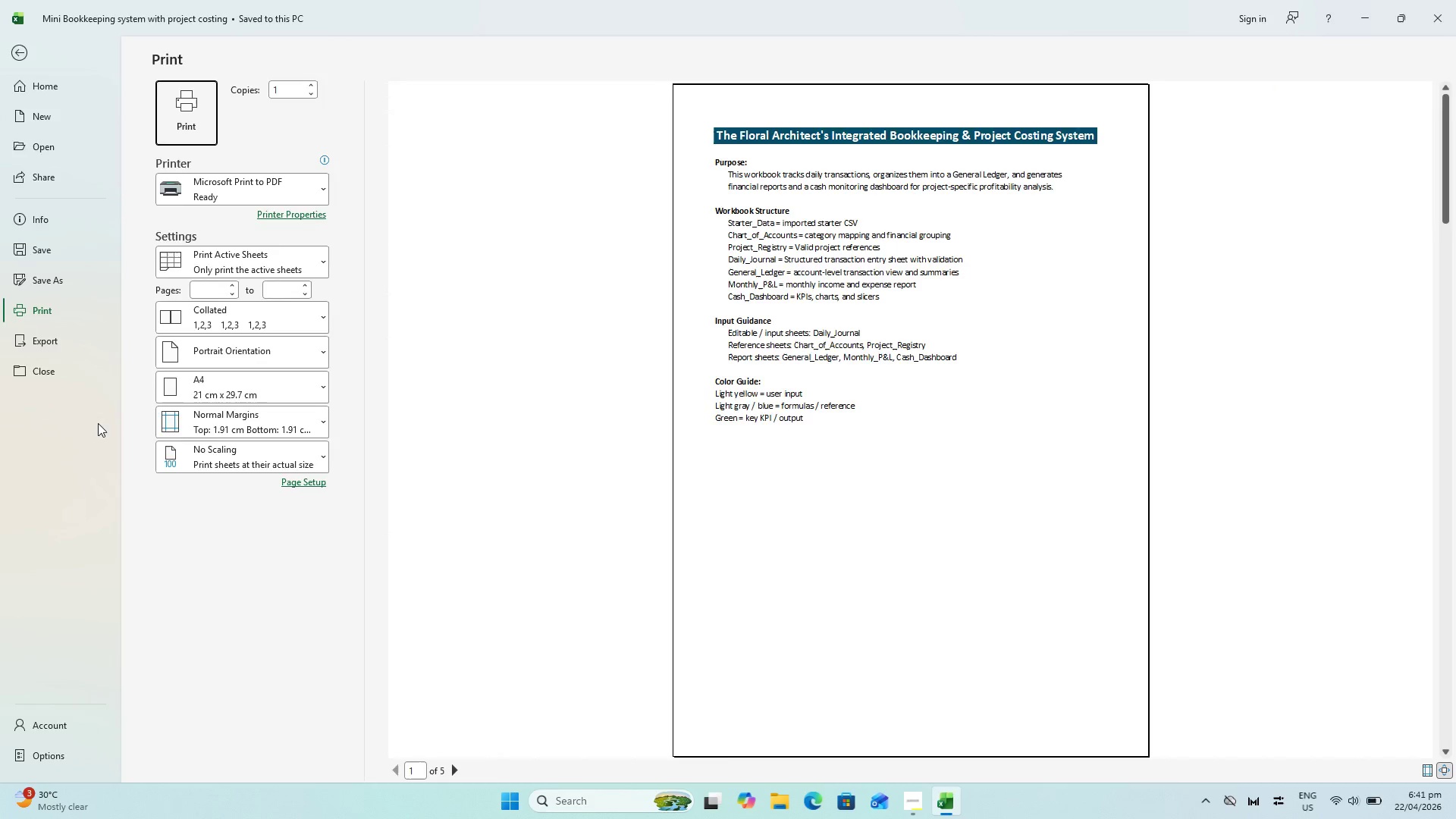 
key(Escape)
 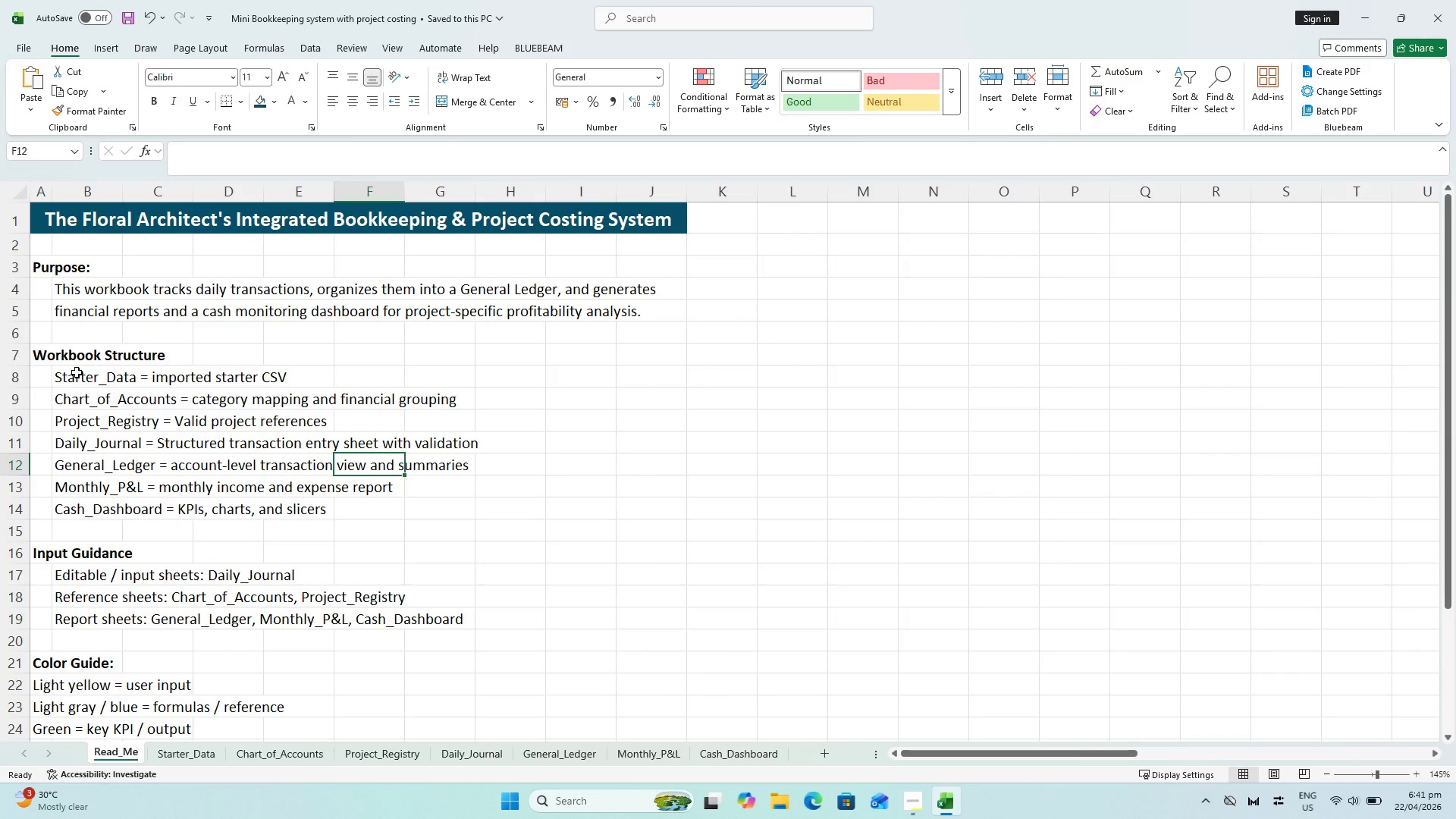 
scroll: coordinate [115, 450], scroll_direction: down, amount: 1.0
 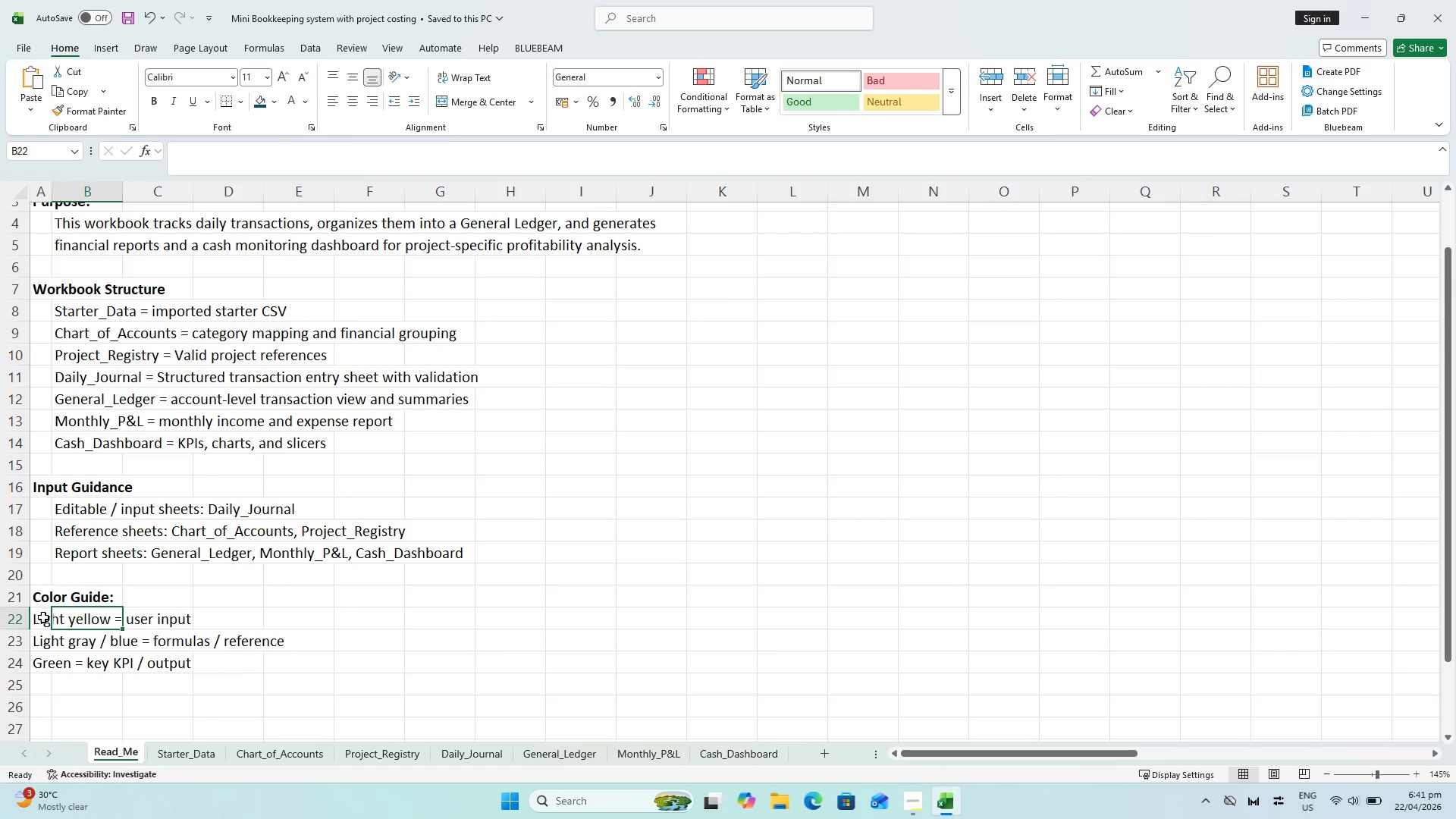 
left_click_drag(start_coordinate=[39, 624], to_coordinate=[78, 619])
 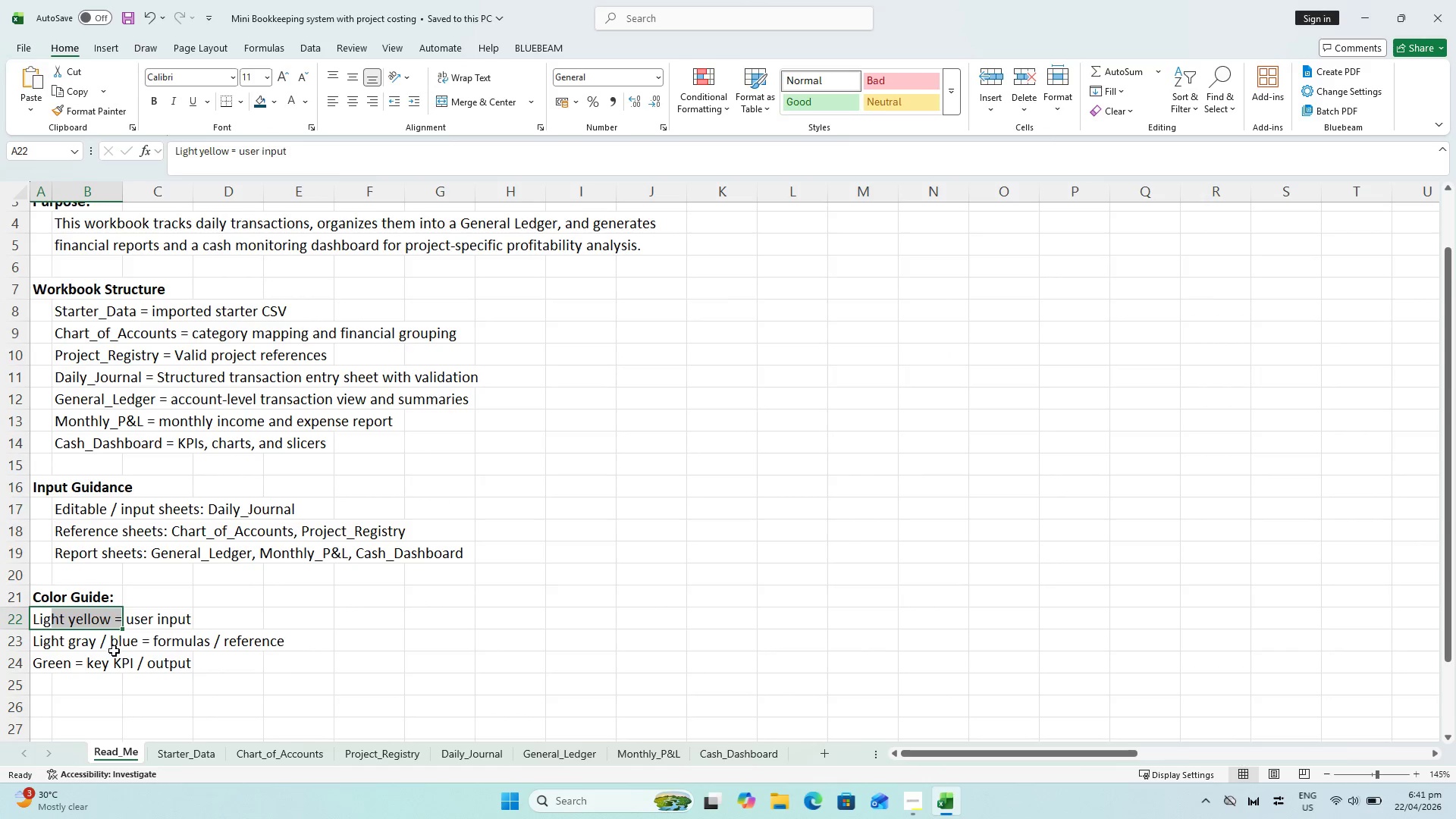 
key(Escape)
 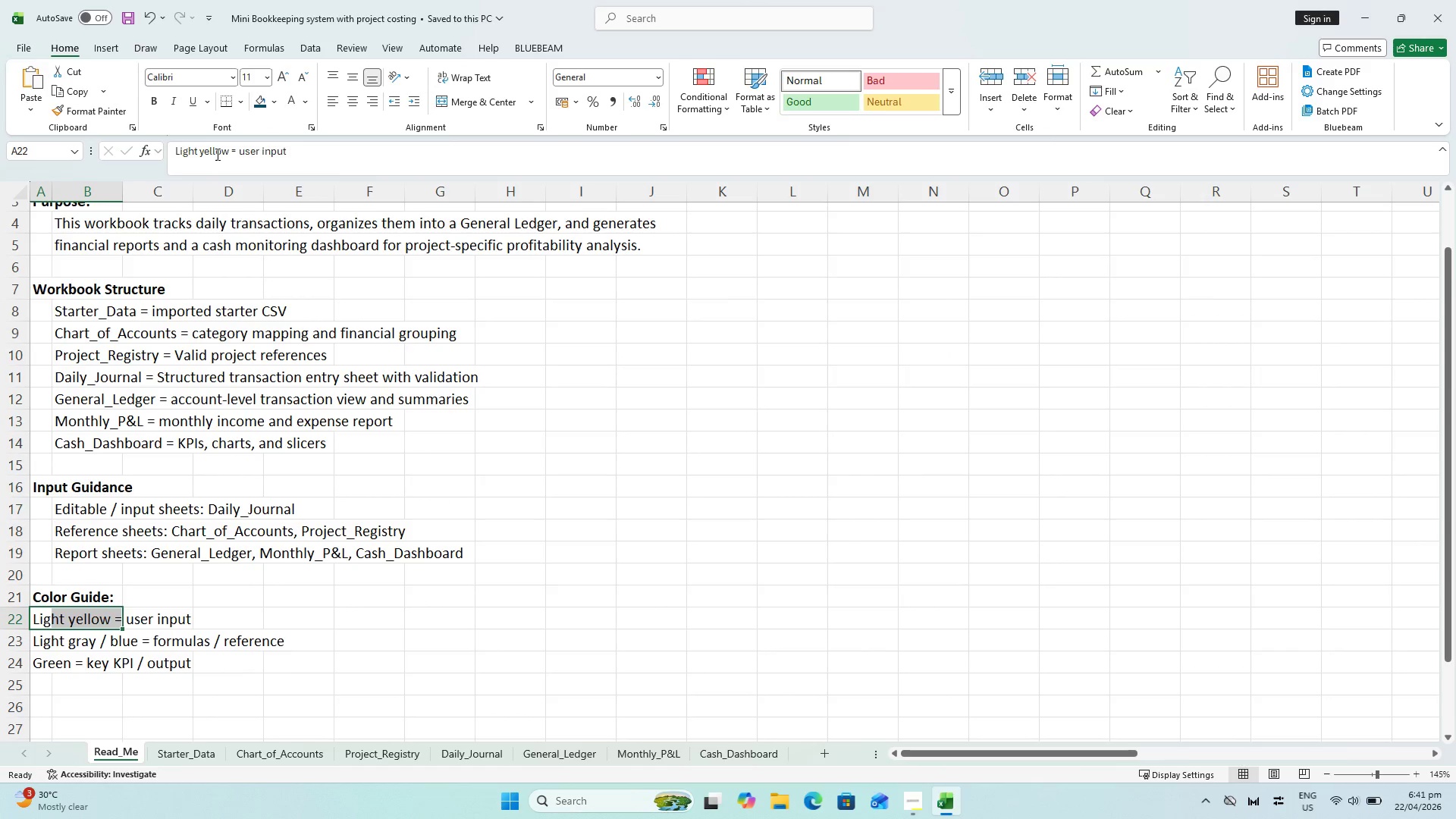 
left_click([235, 146])
 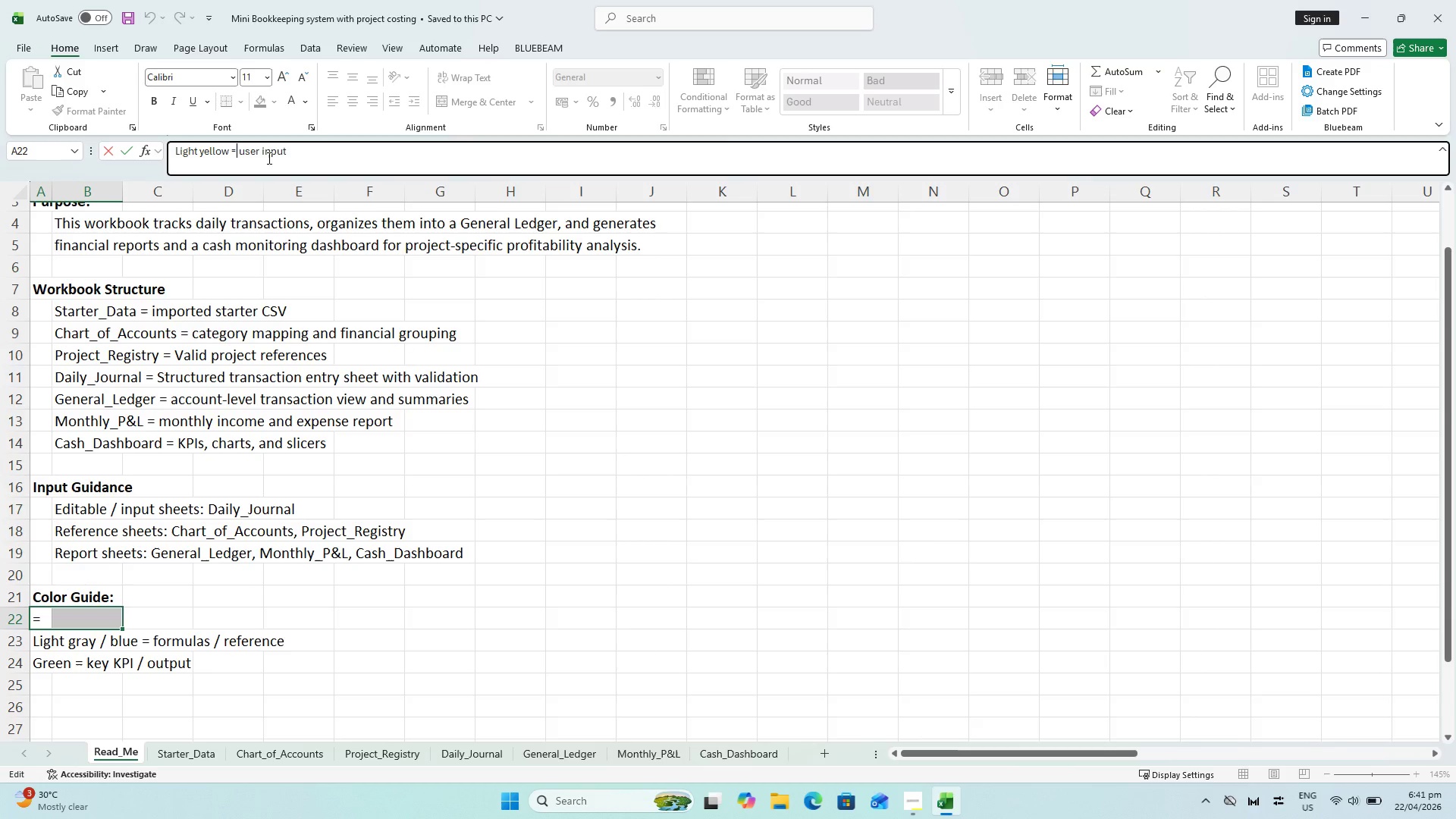 
left_click_drag(start_coordinate=[288, 152], to_coordinate=[228, 159])
 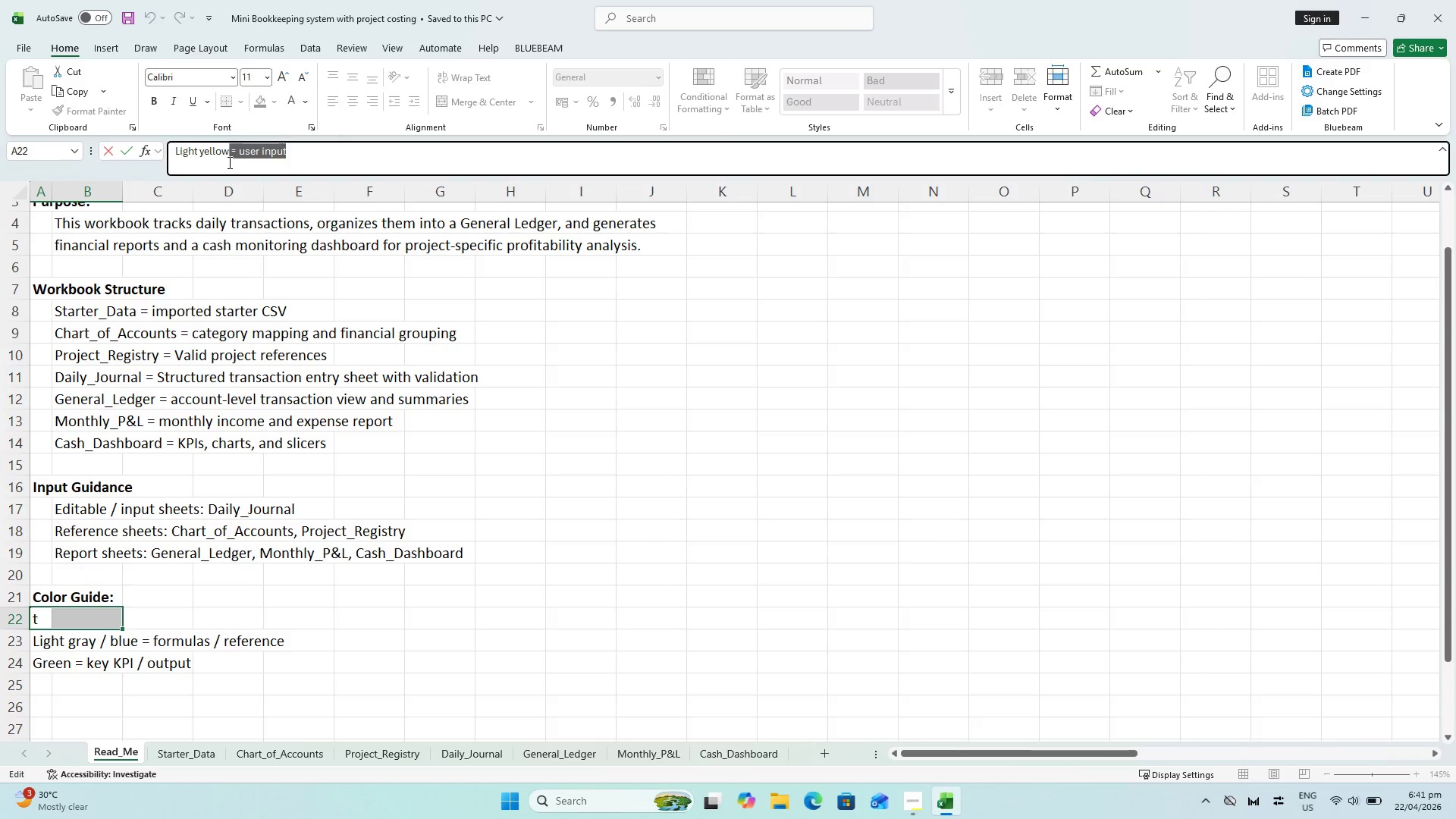 
key(Control+X)
 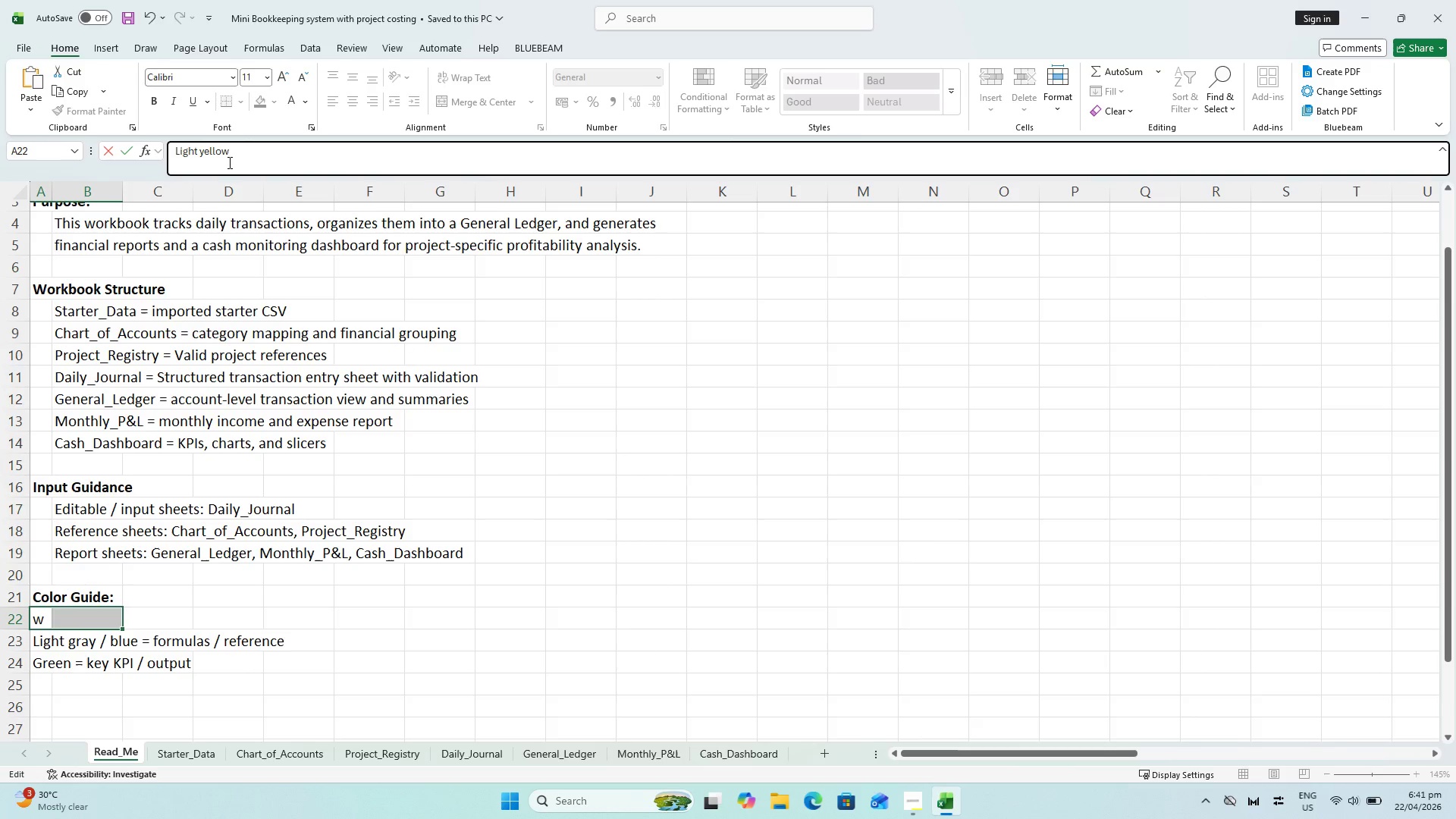 
key(Enter)
 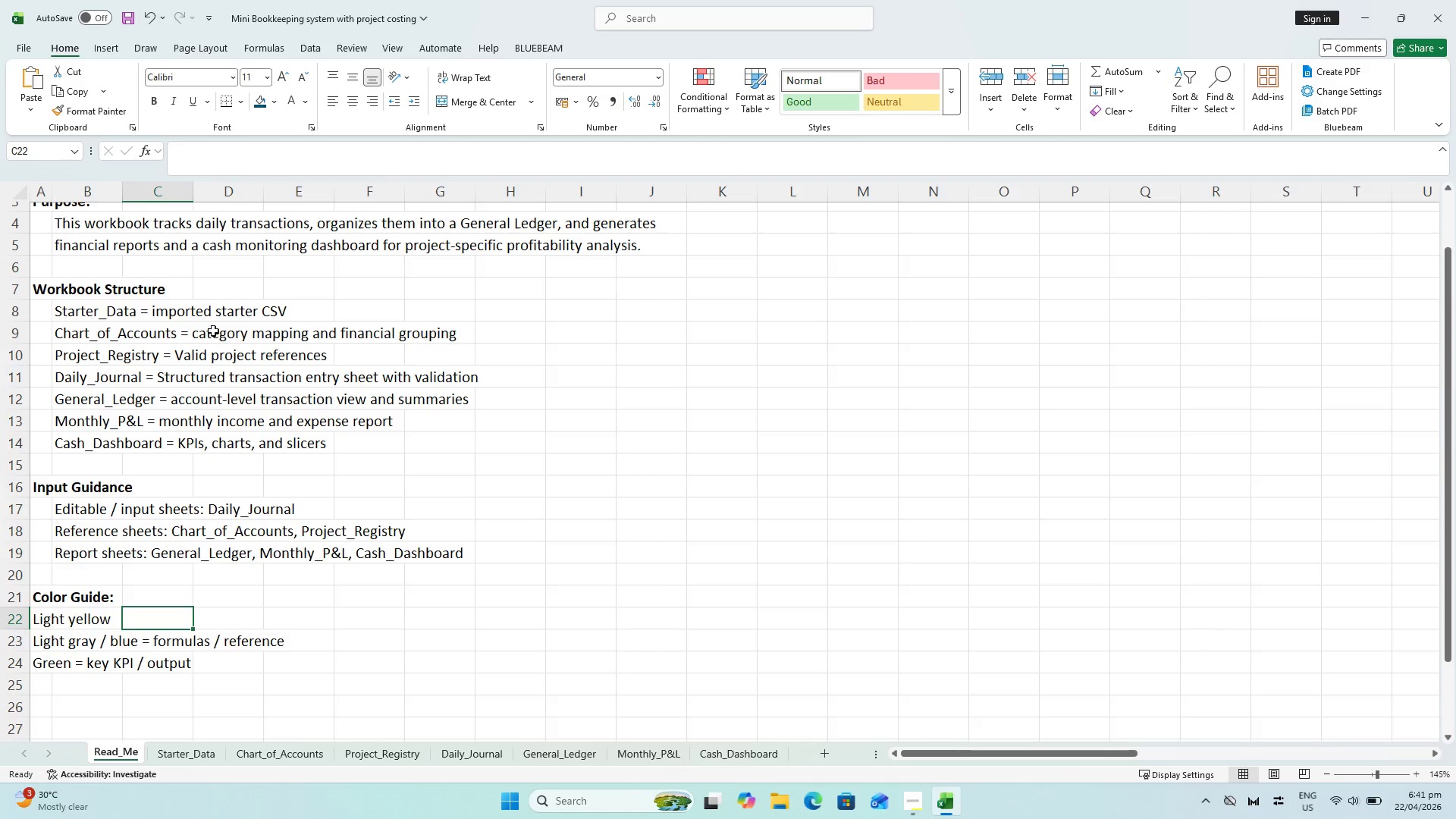 
left_click([206, 162])
 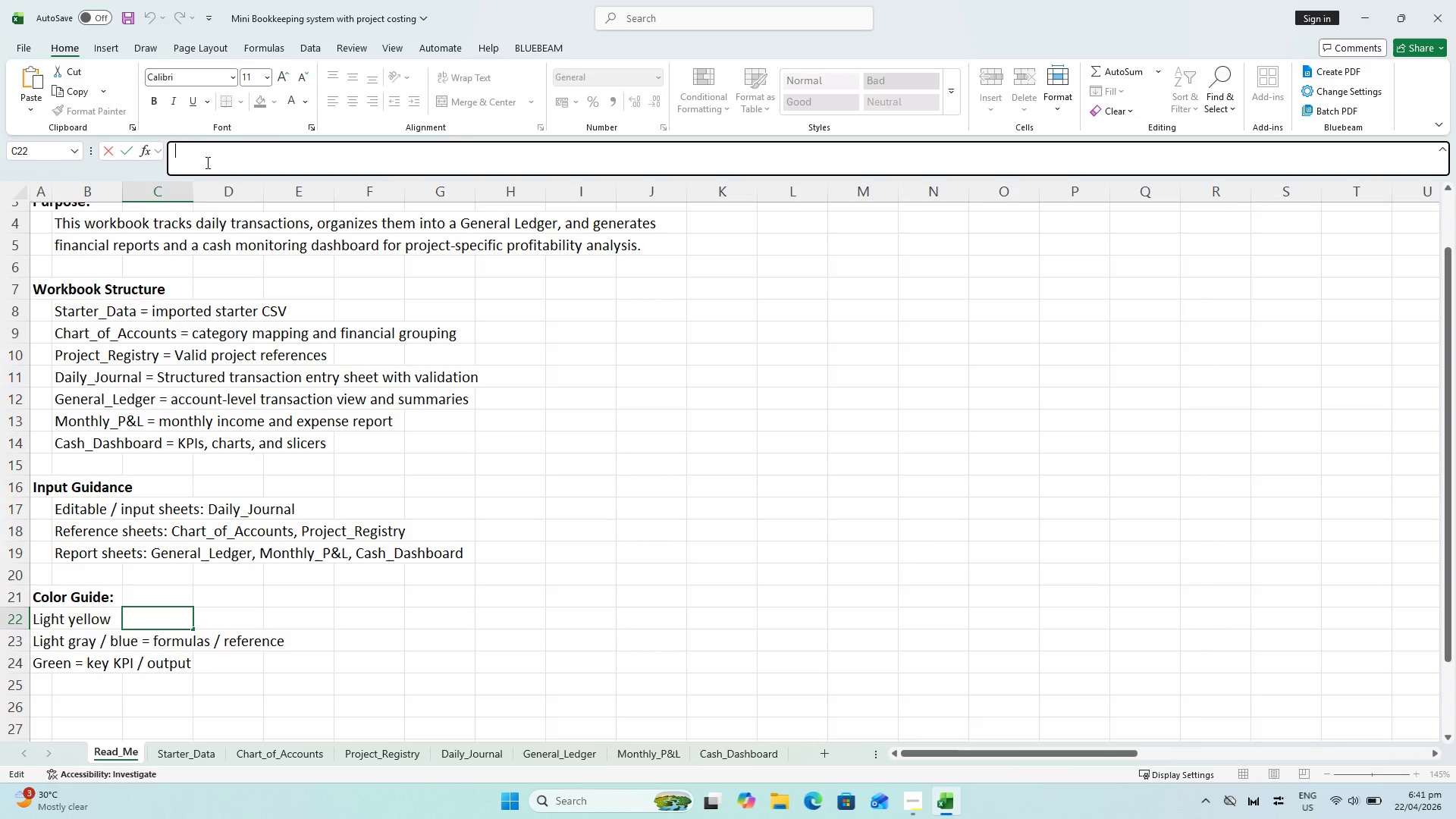 
key(Control+V)
 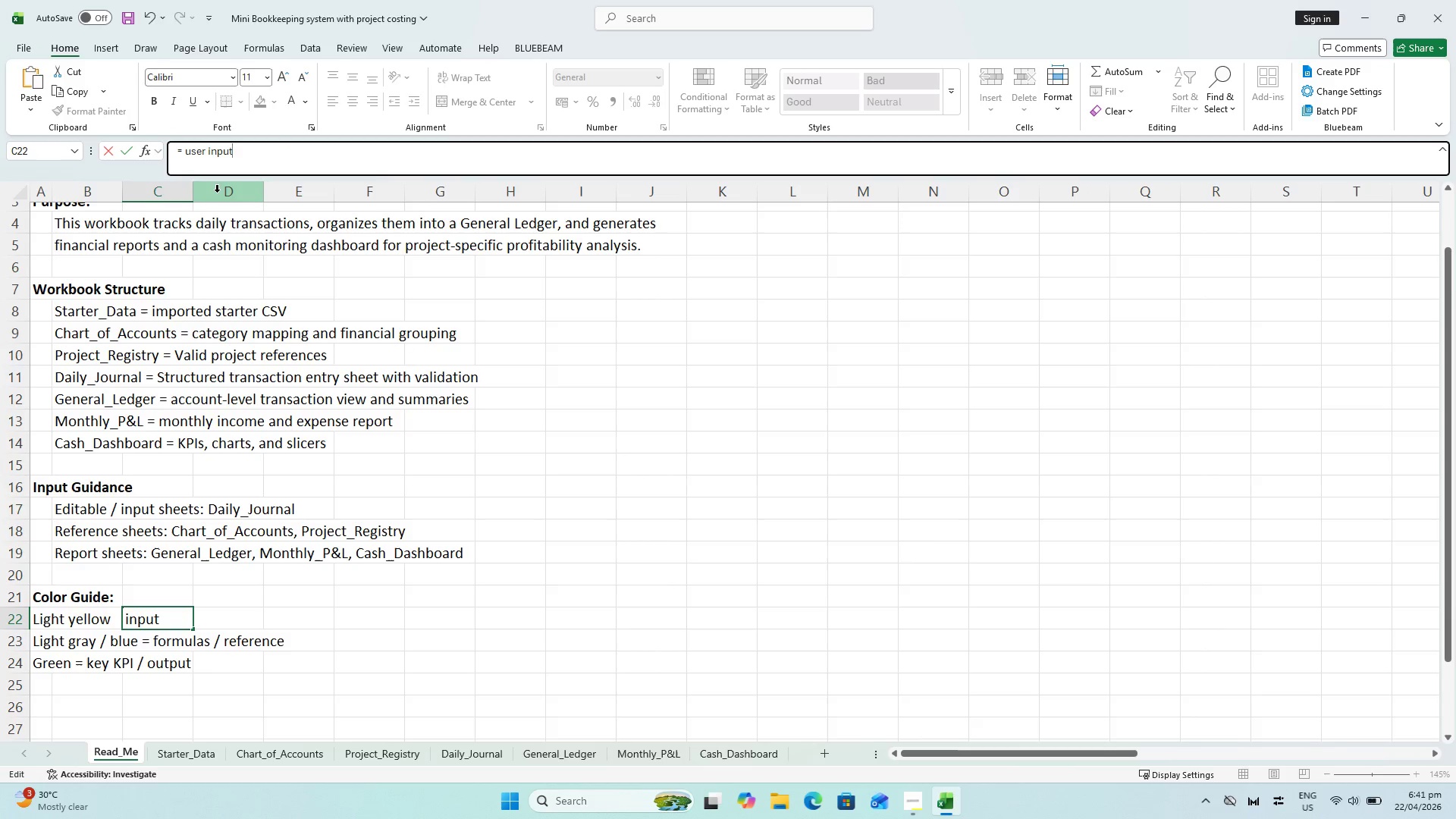 
key(ArrowUp)
 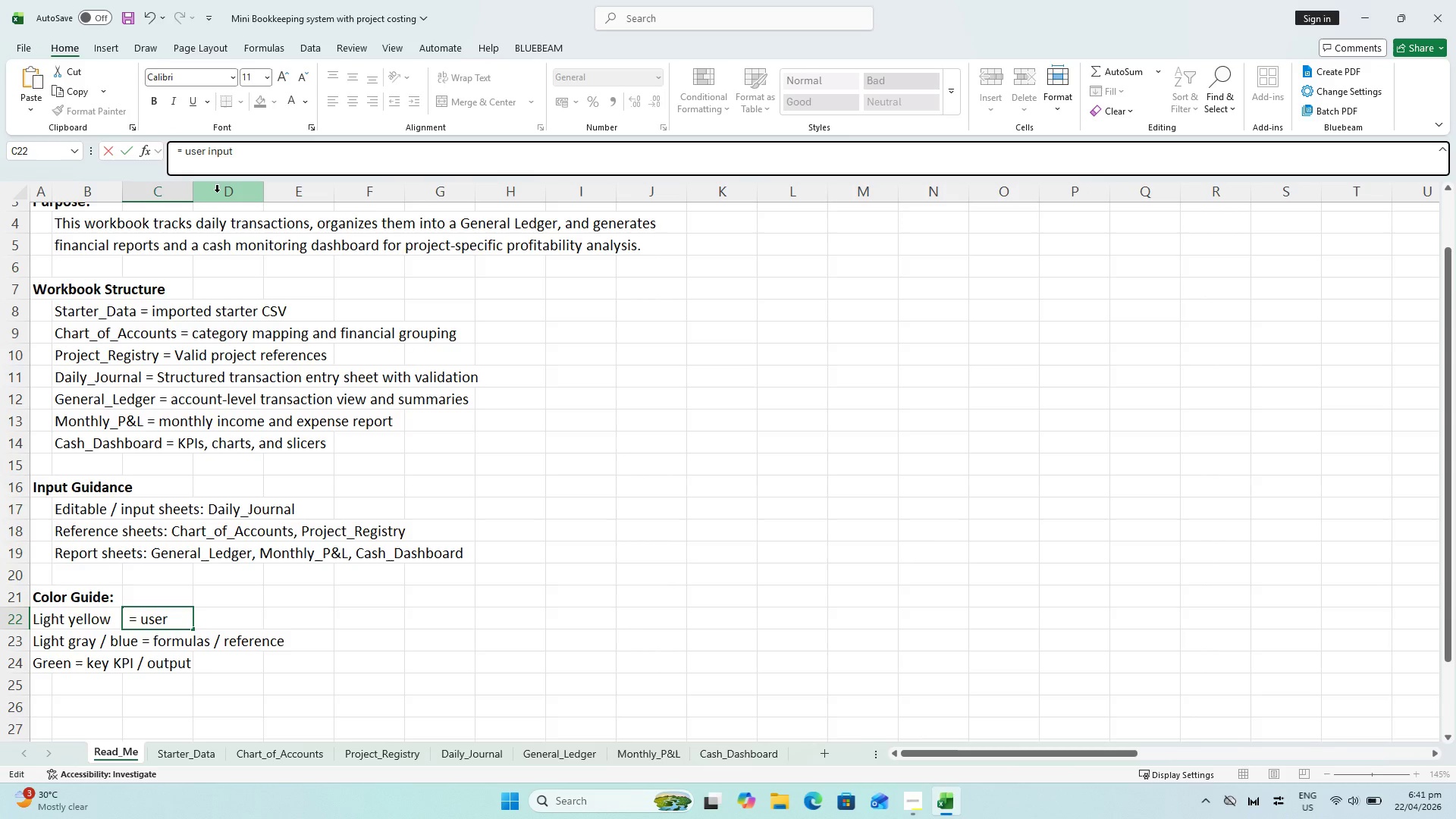 
key(Enter)
 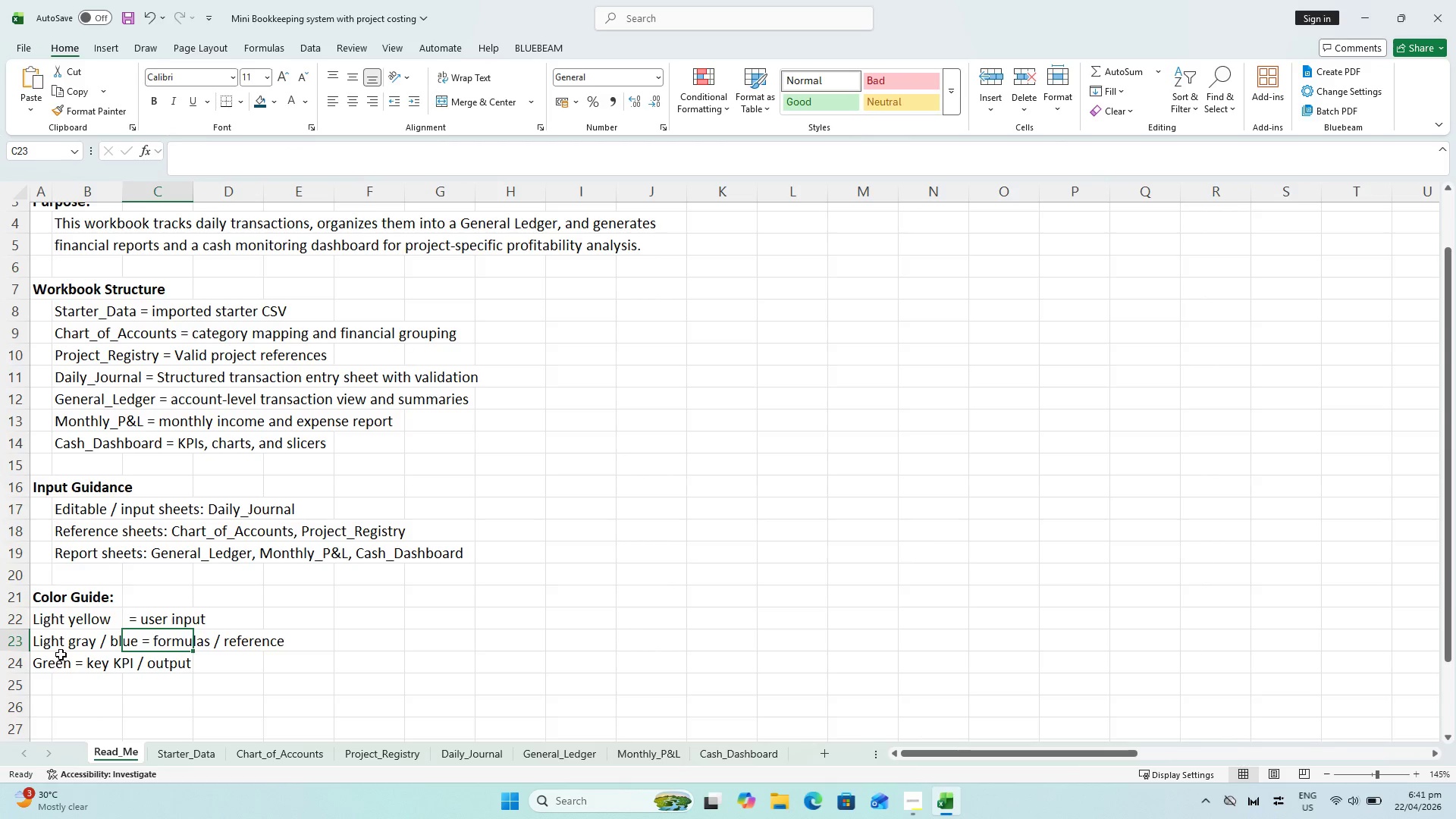 
left_click([60, 651])
 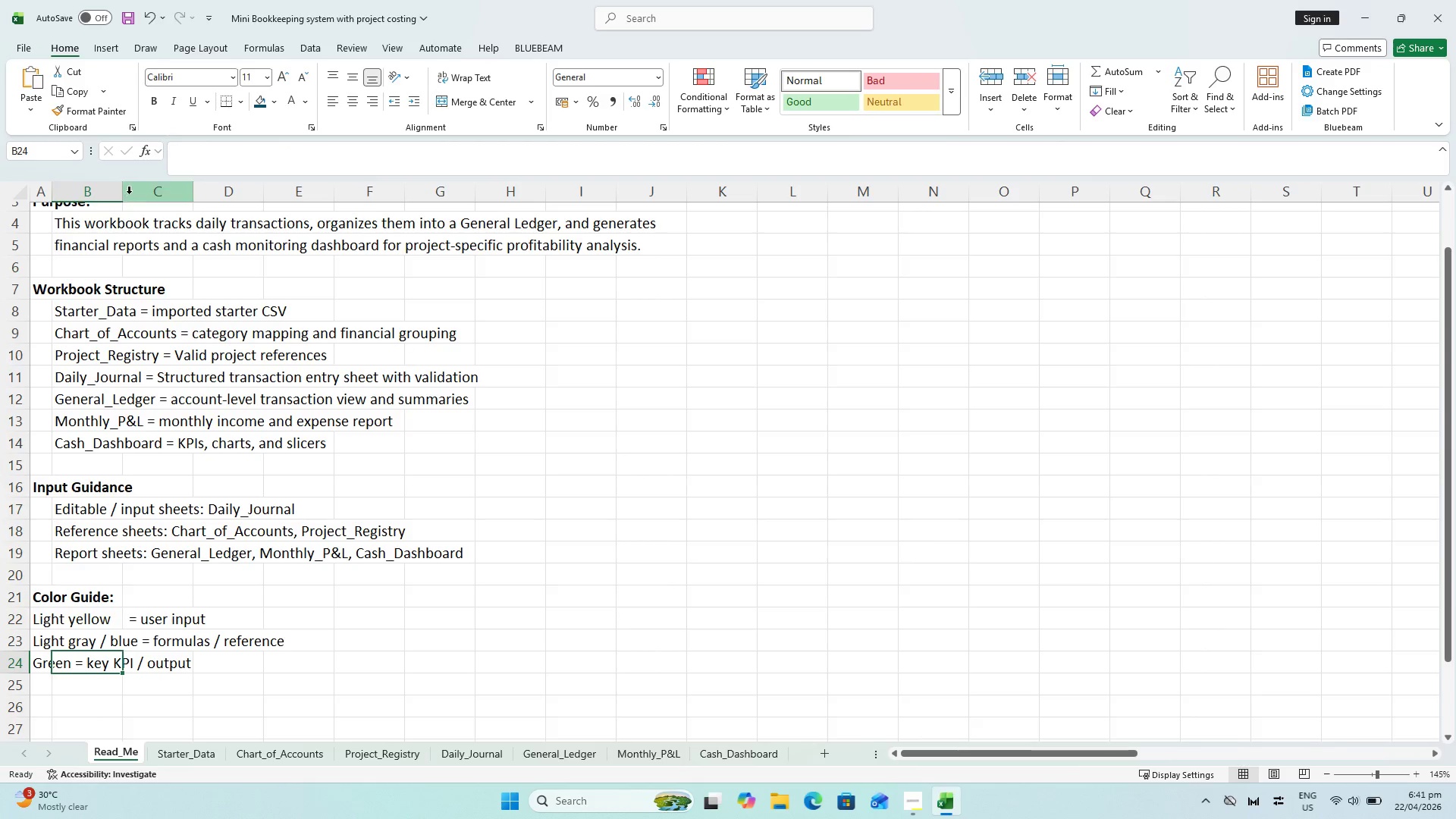 
left_click_drag(start_coordinate=[125, 193], to_coordinate=[159, 193])
 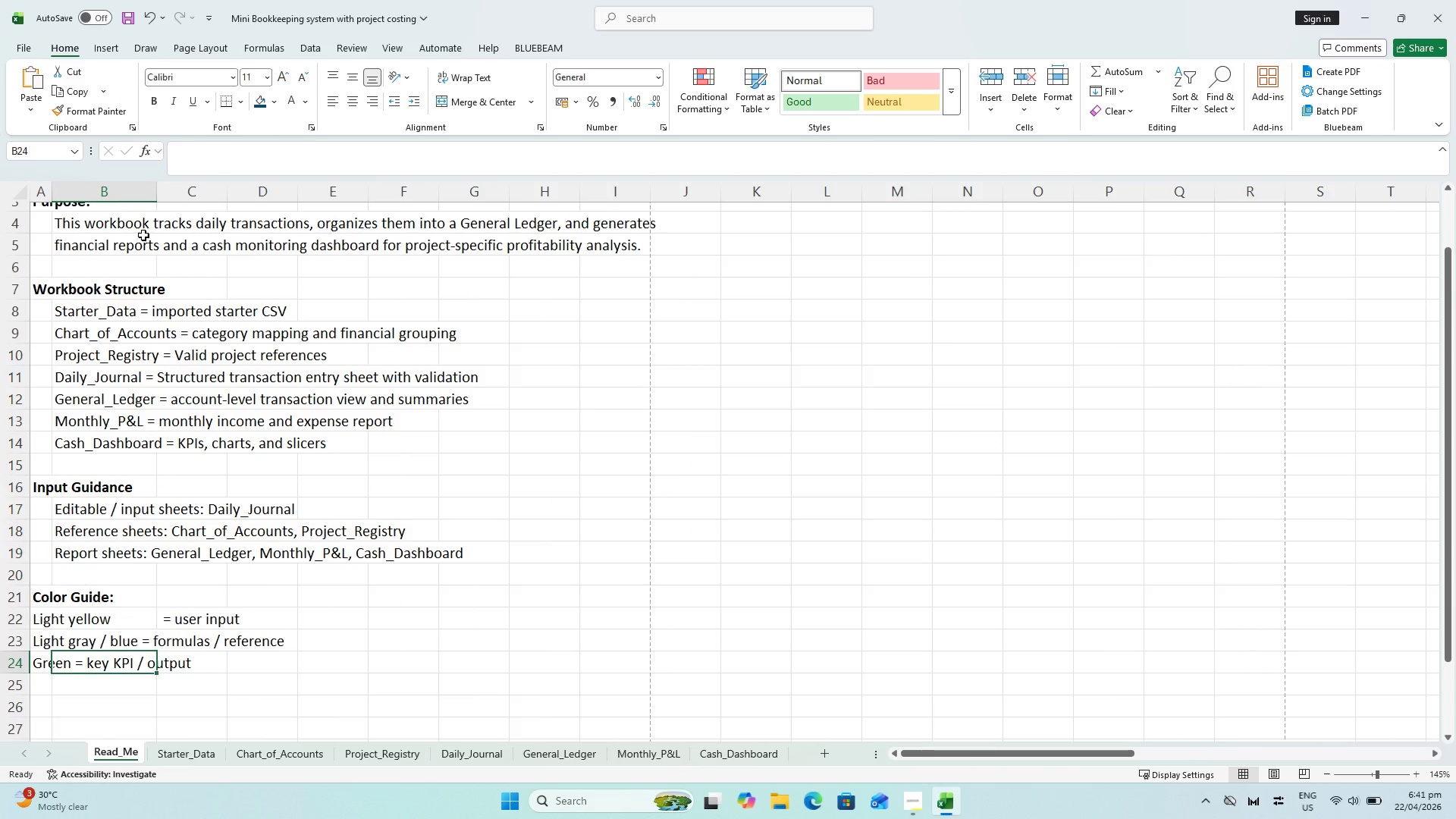 
left_click([51, 648])
 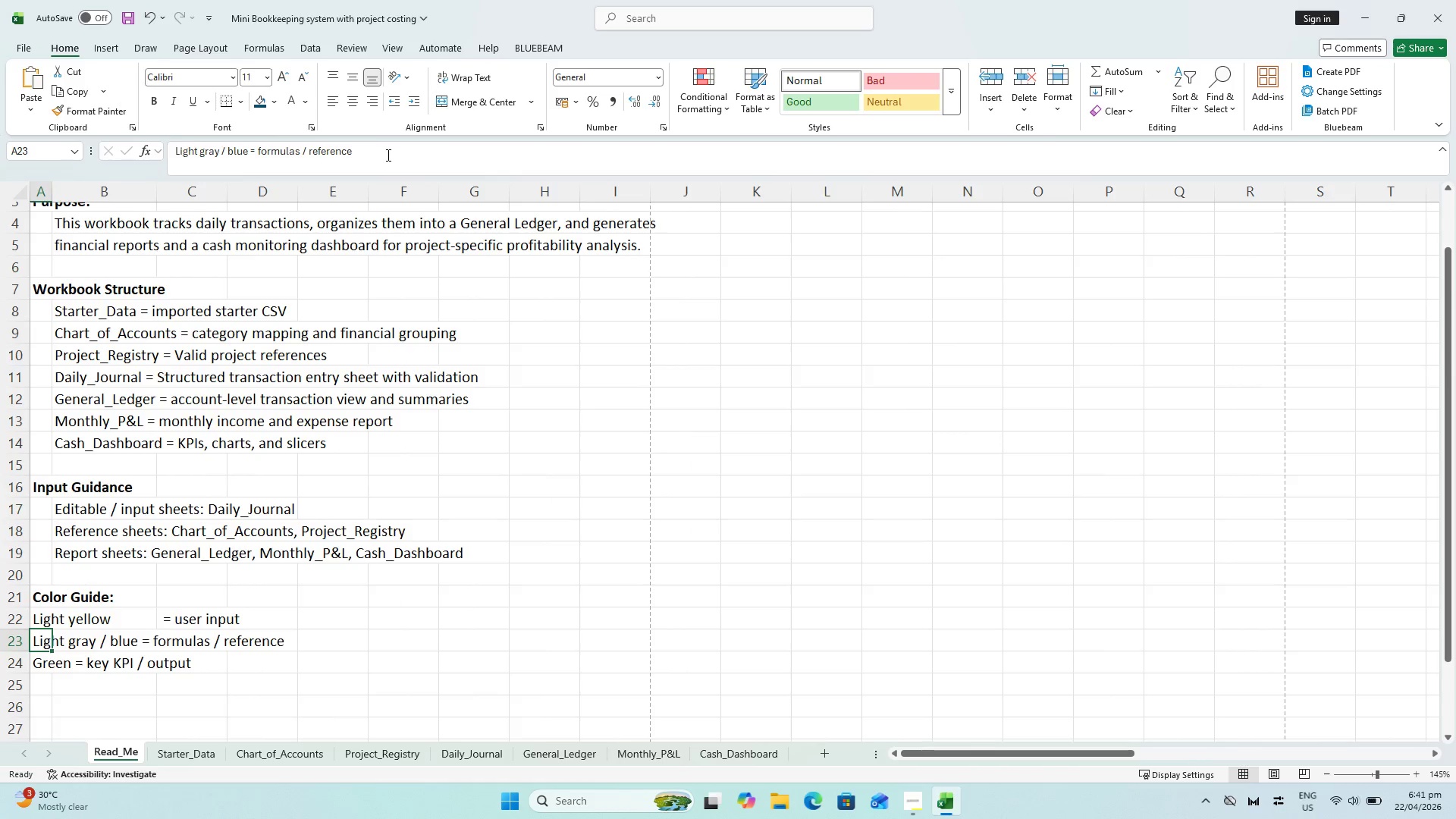 
left_click_drag(start_coordinate=[386, 155], to_coordinate=[250, 185])
 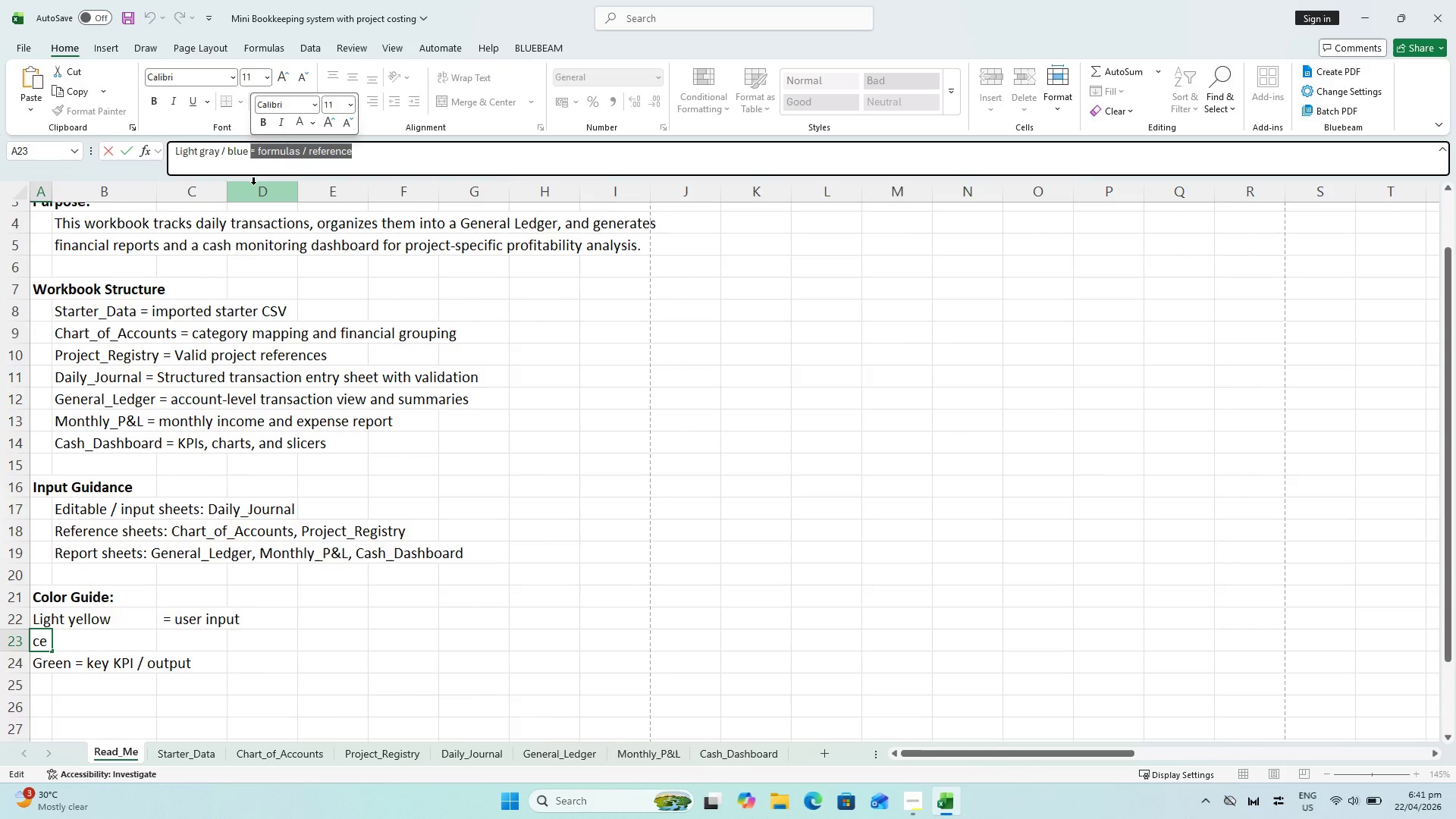 
key(Control+X)
 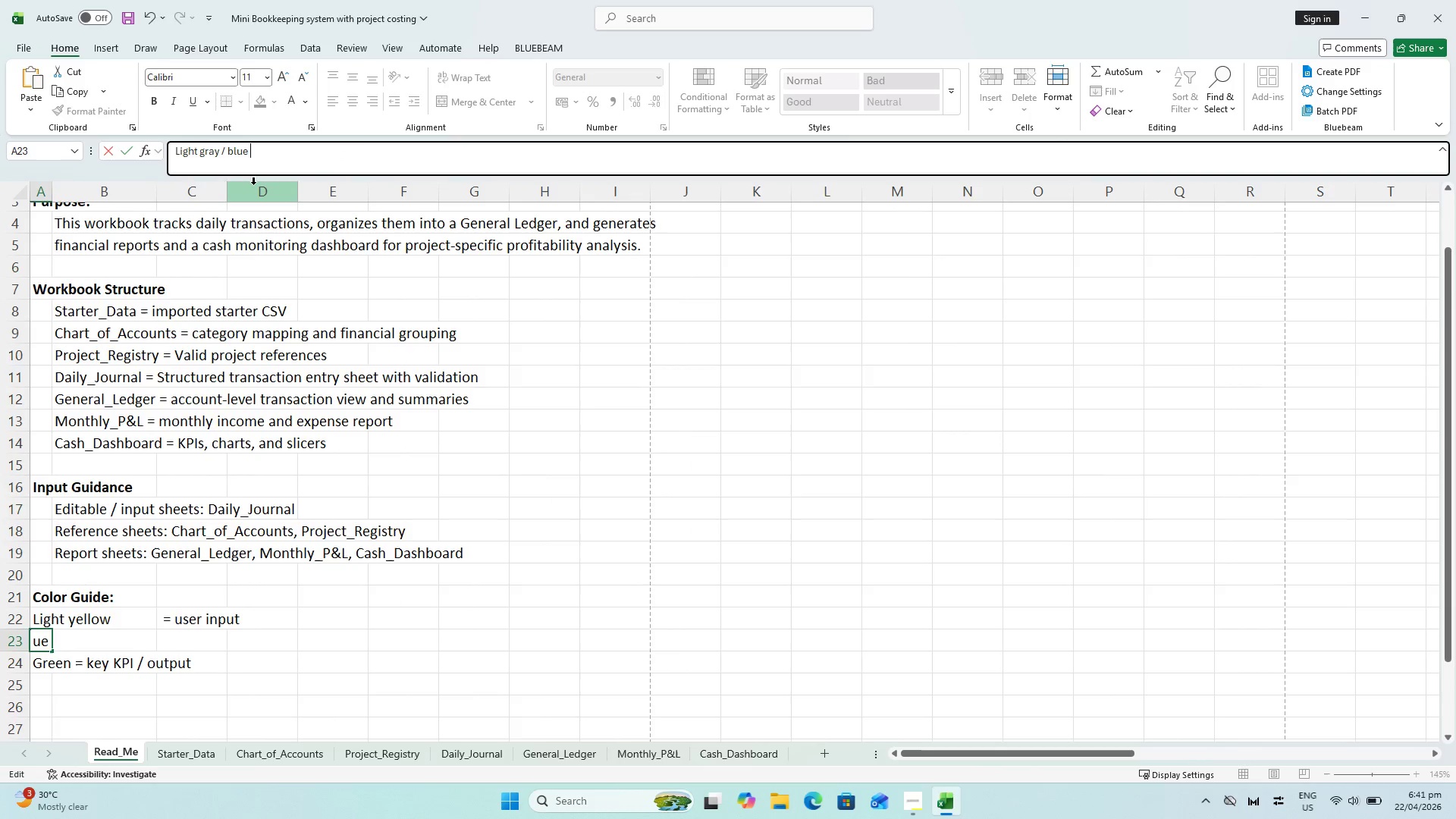 
key(Enter)
 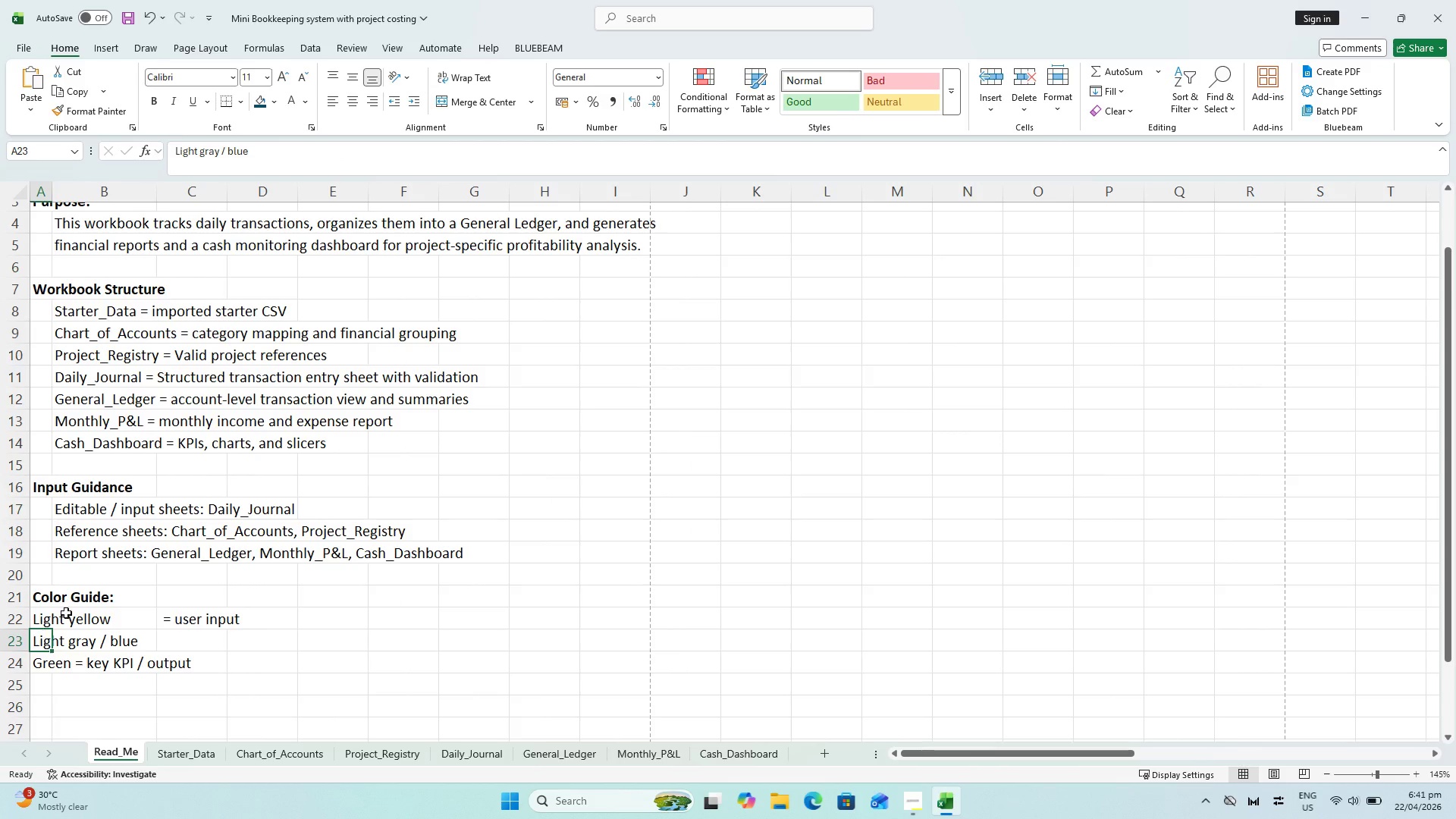 
left_click([332, 161])
 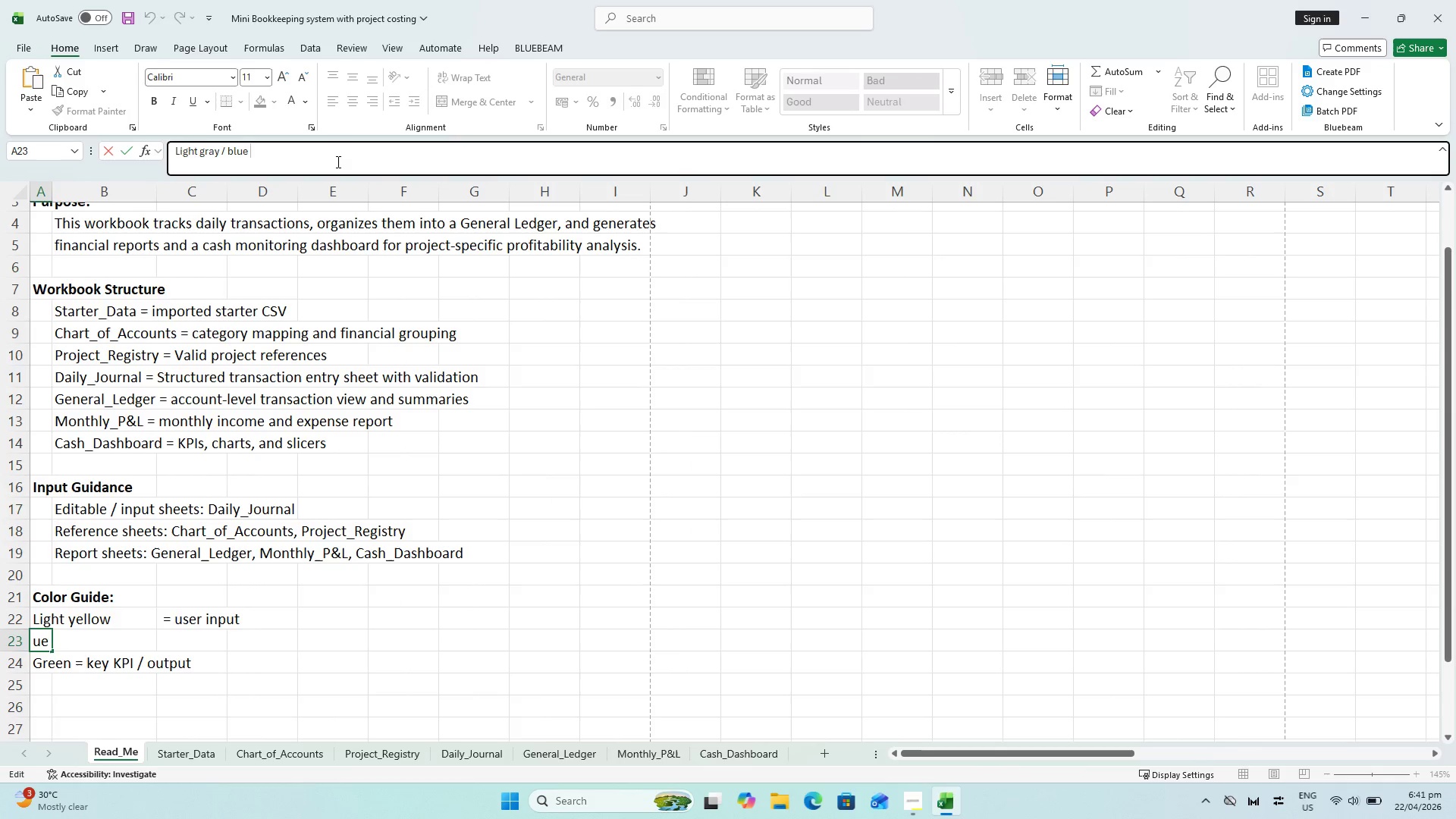 
key(Control+V)
 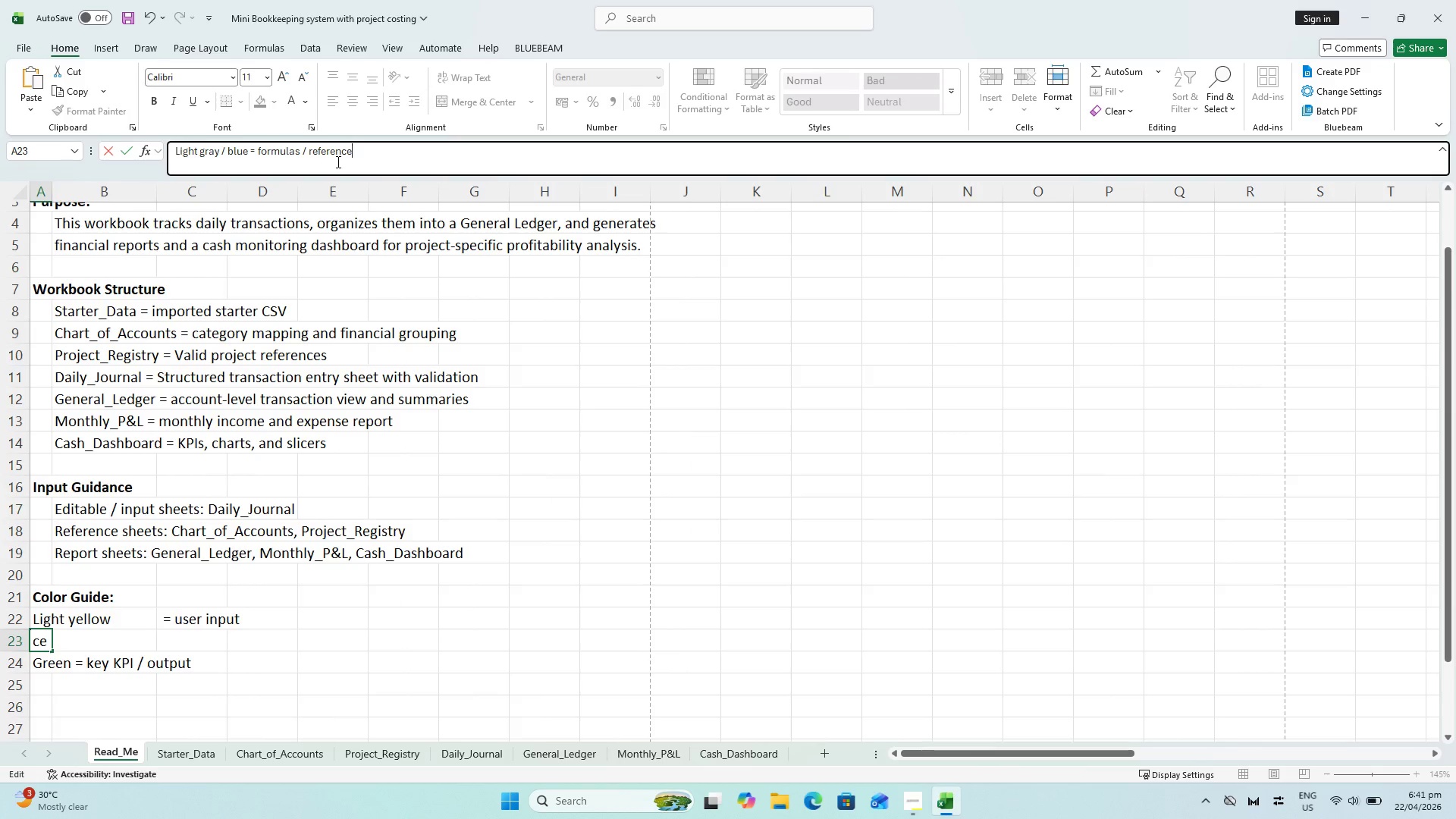 
key(Enter)
 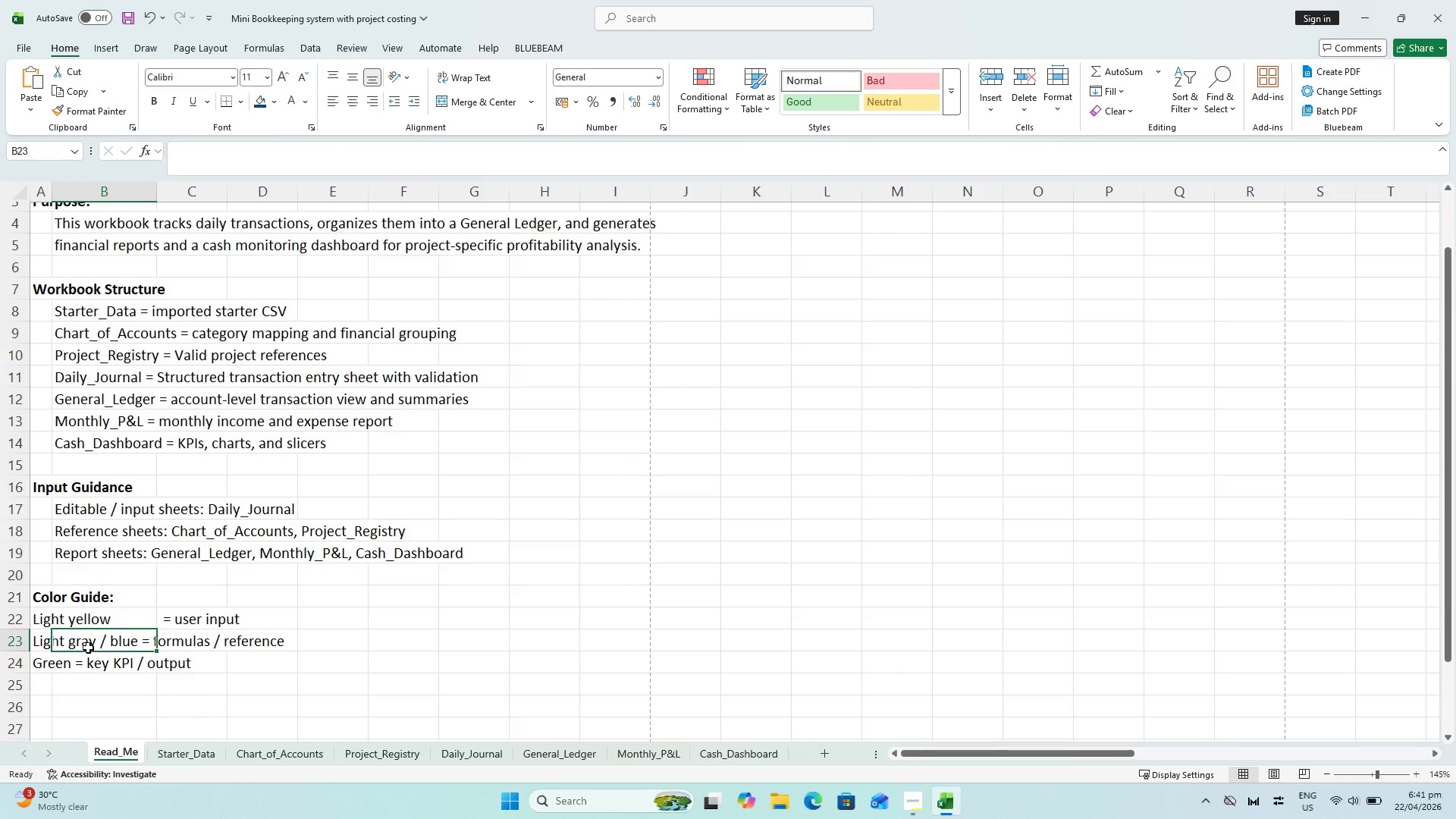 
double_click([43, 649])
 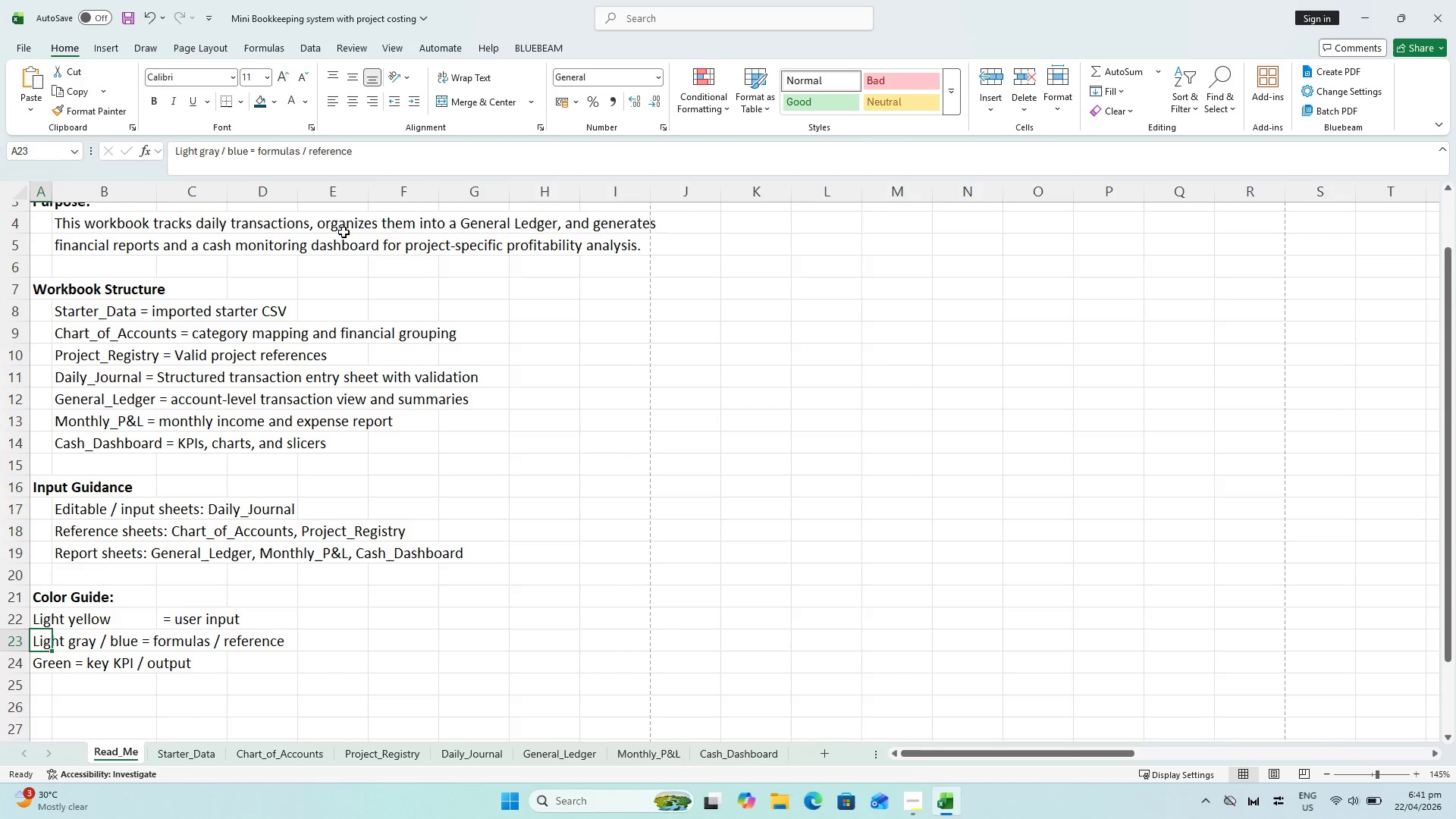 
left_click_drag(start_coordinate=[356, 159], to_coordinate=[246, 159])
 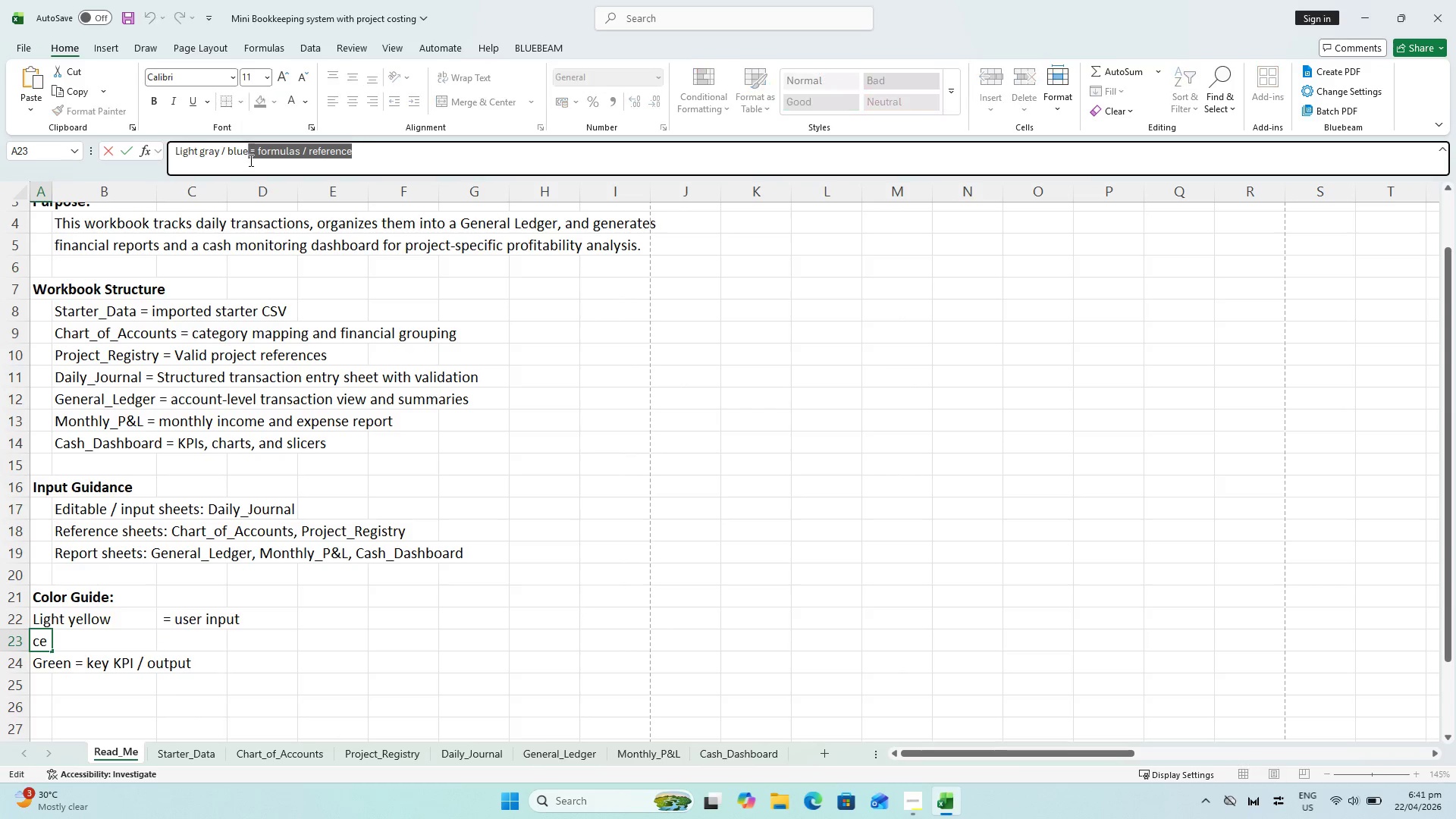 
key(Control+X)
 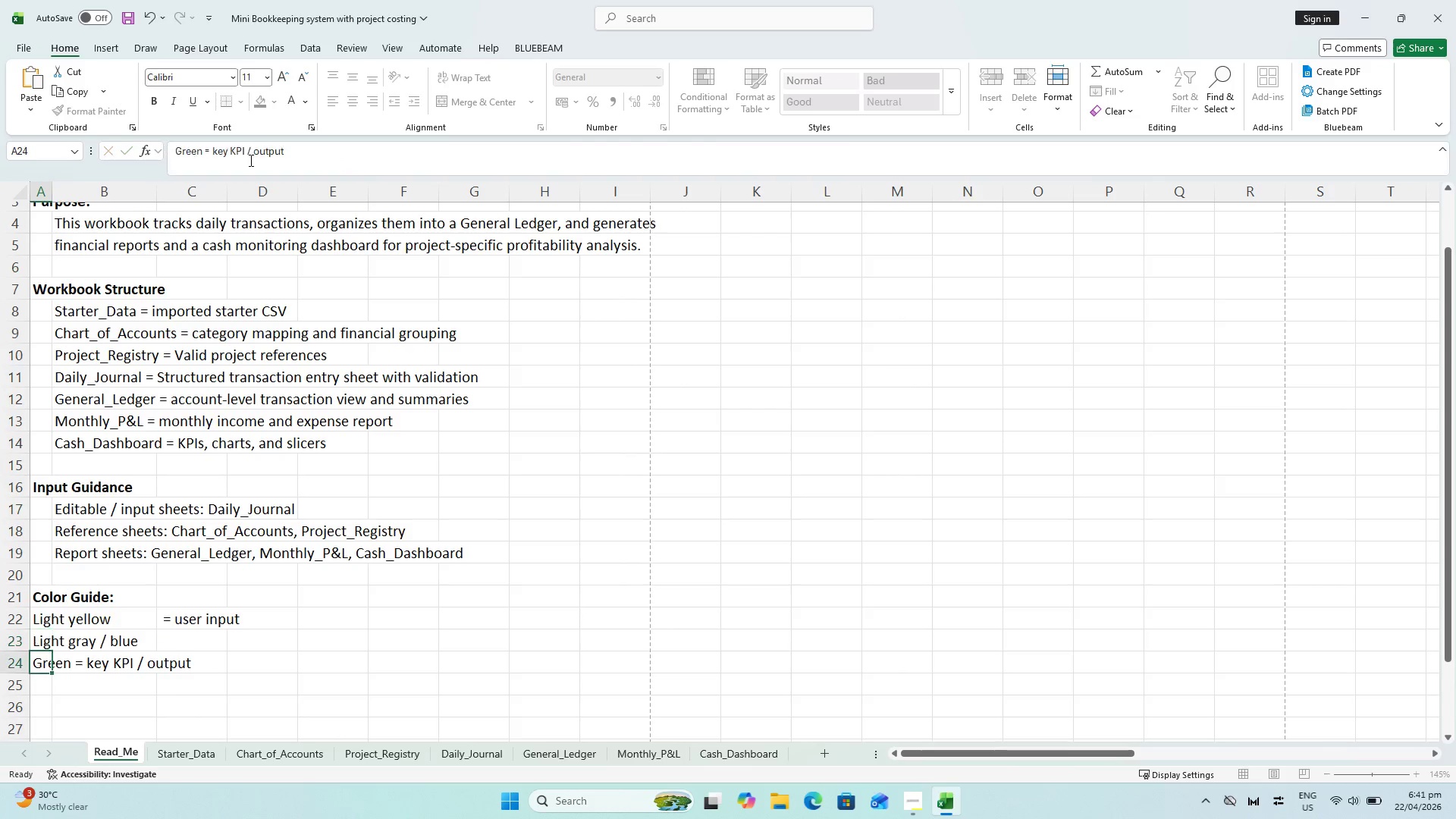 
key(Enter)
 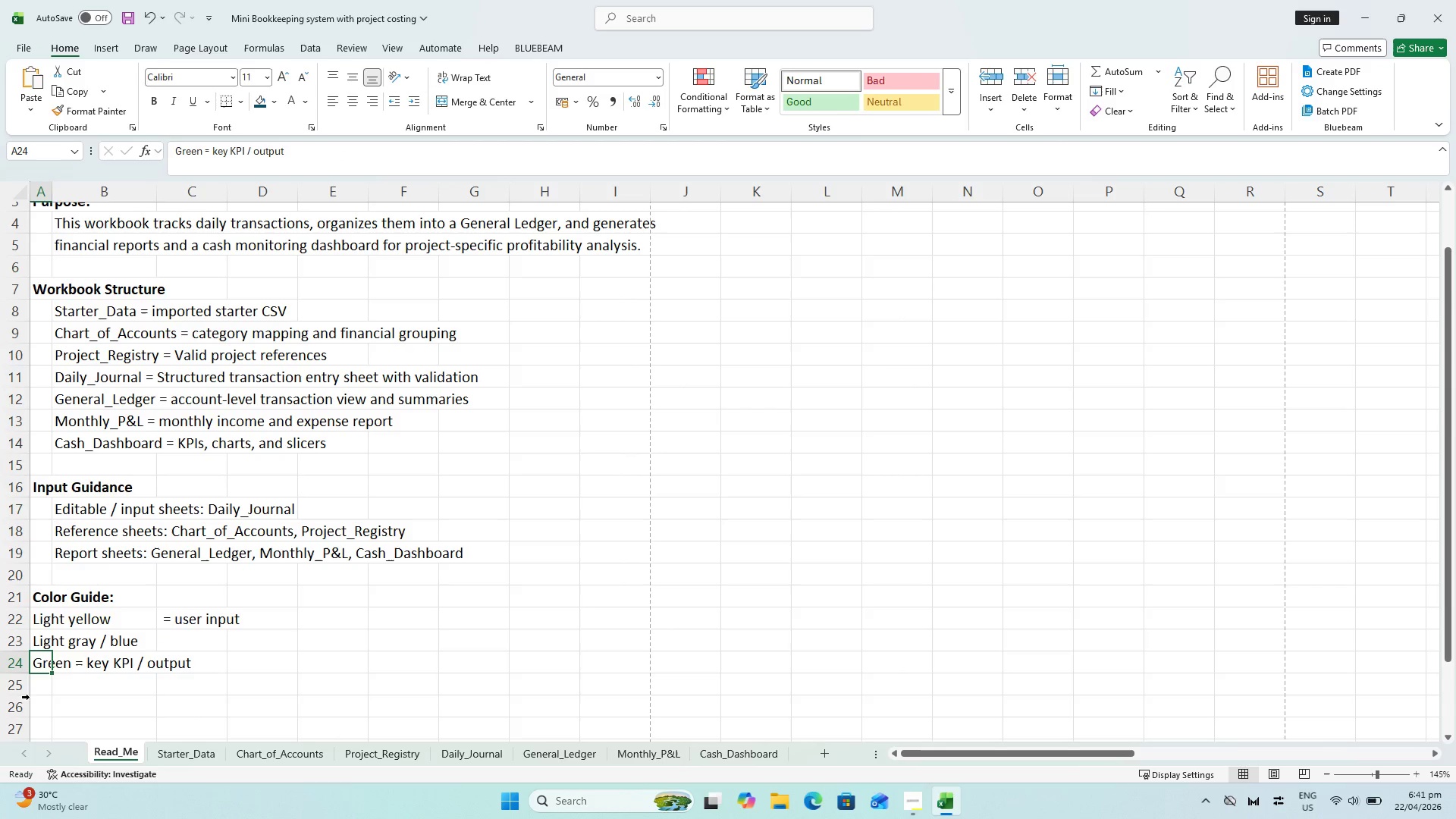 
left_click([40, 642])
 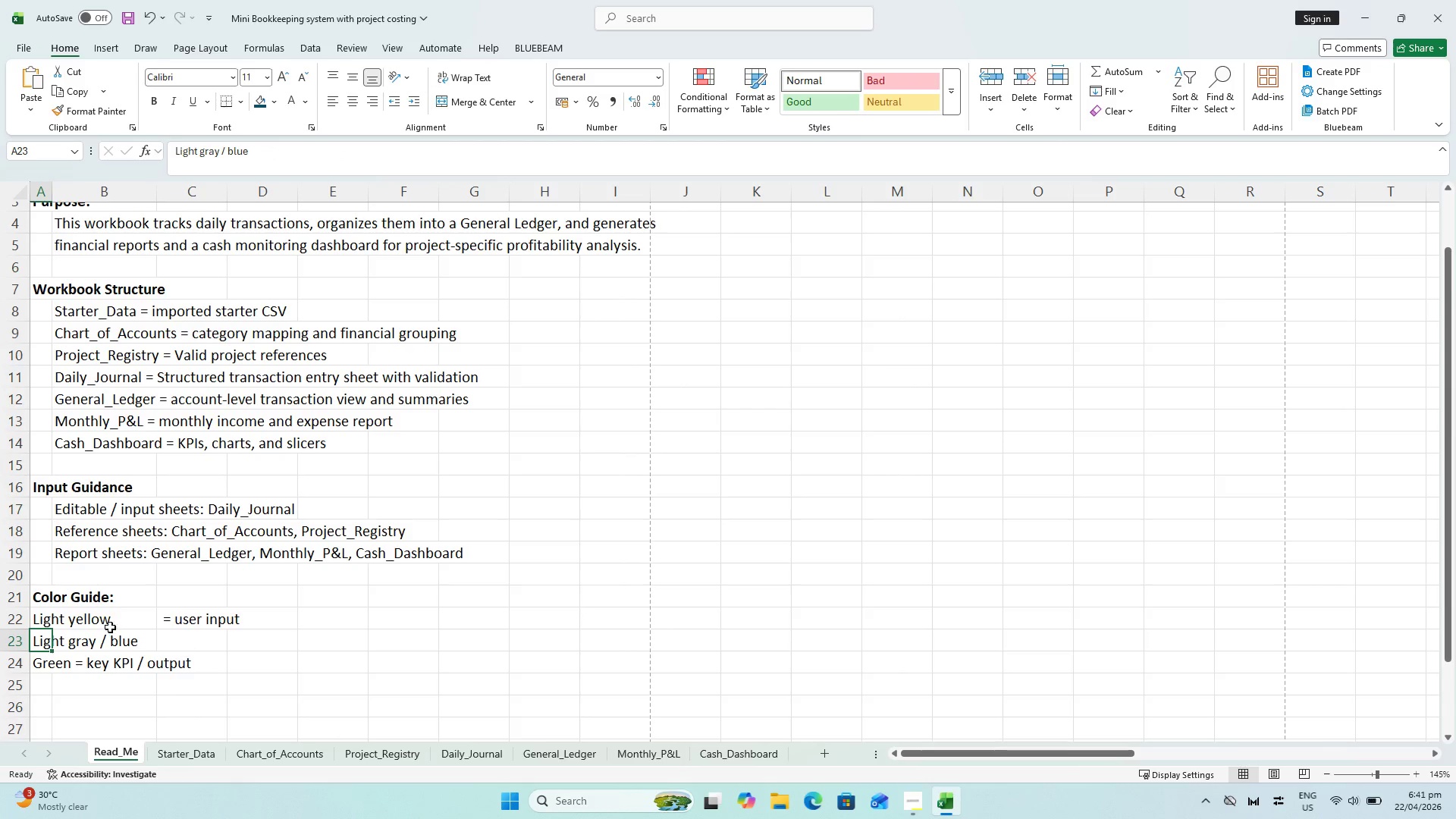 
left_click([176, 642])
 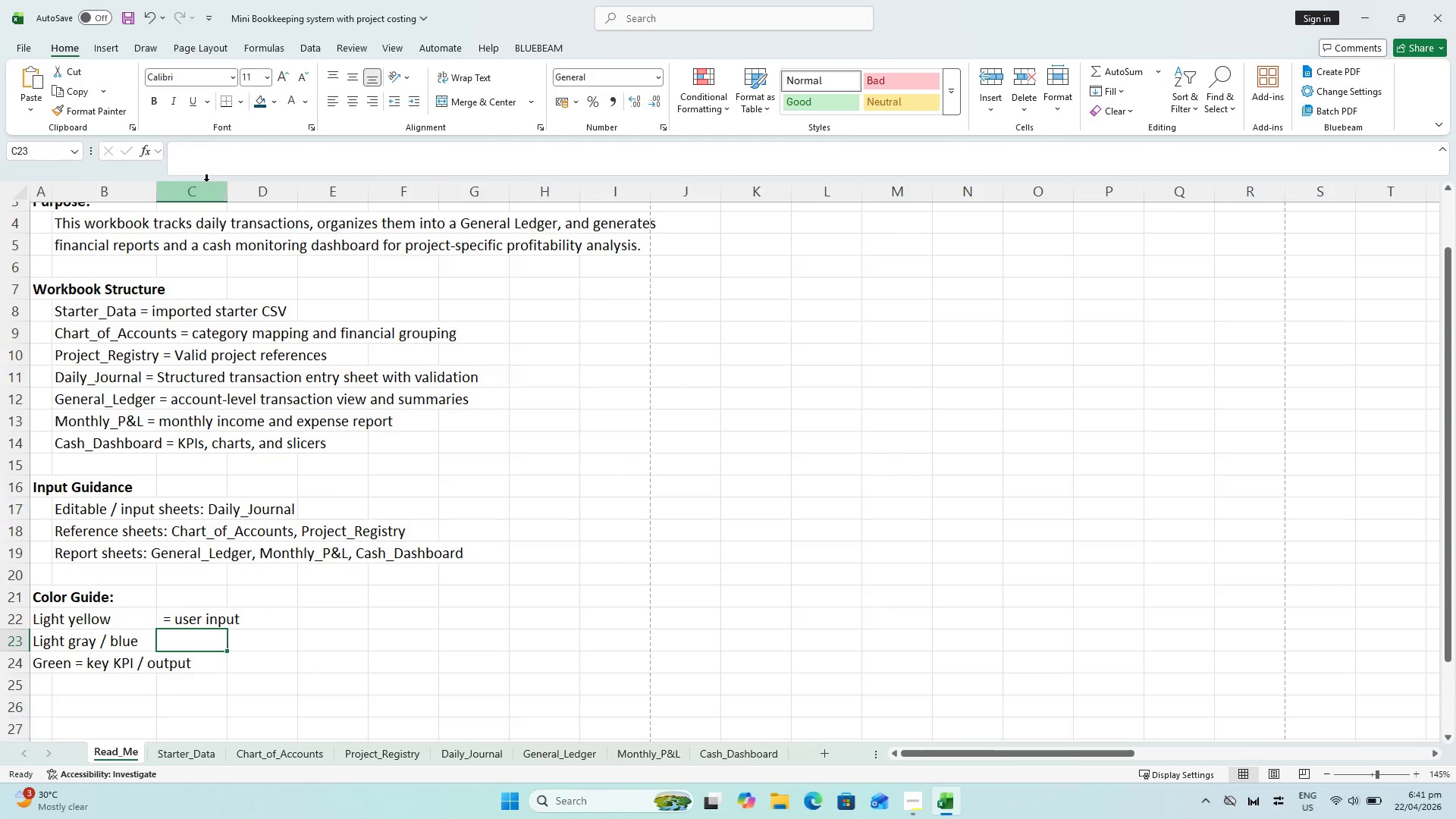 
left_click([198, 154])
 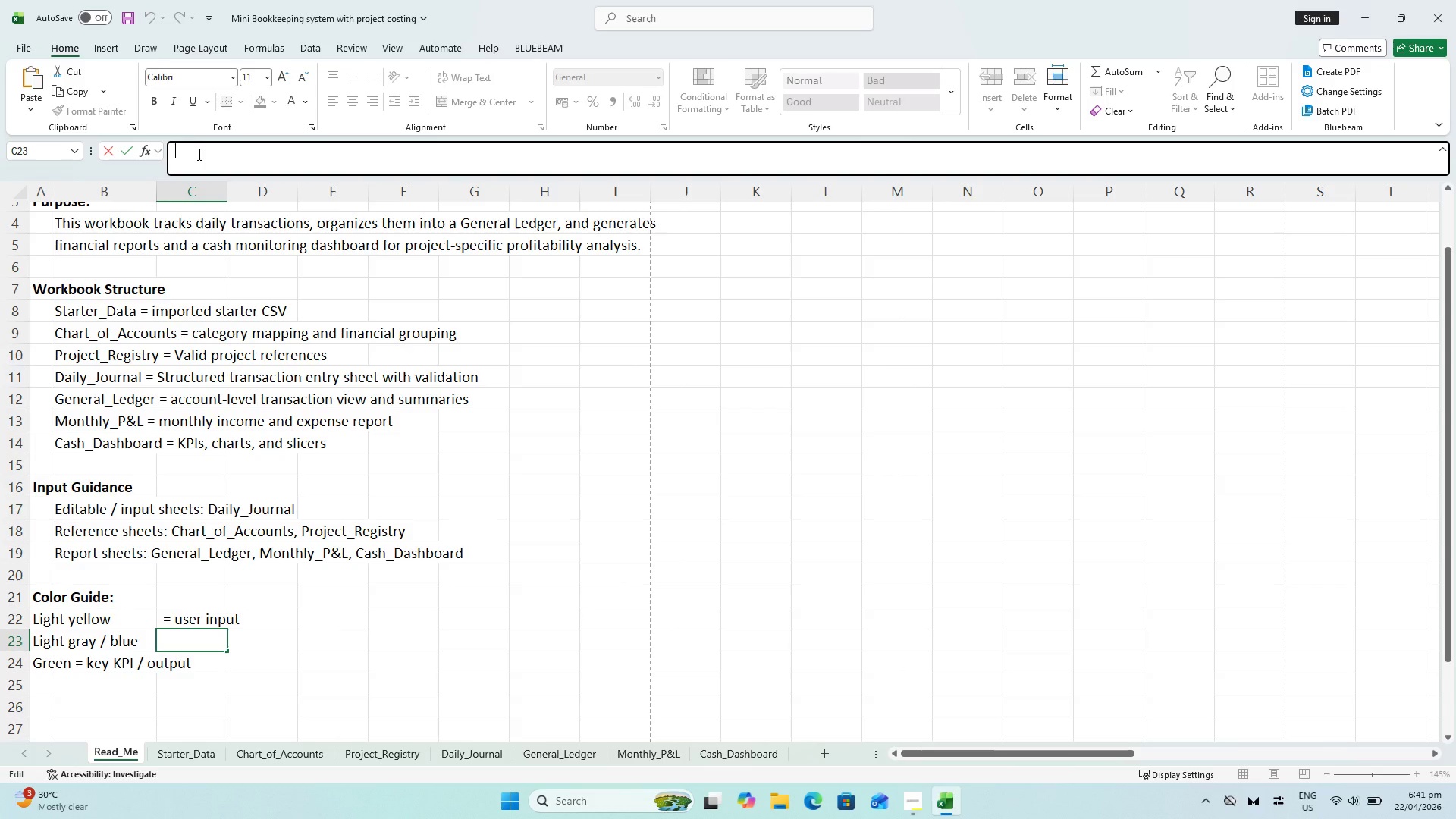 
key(Control+V)
 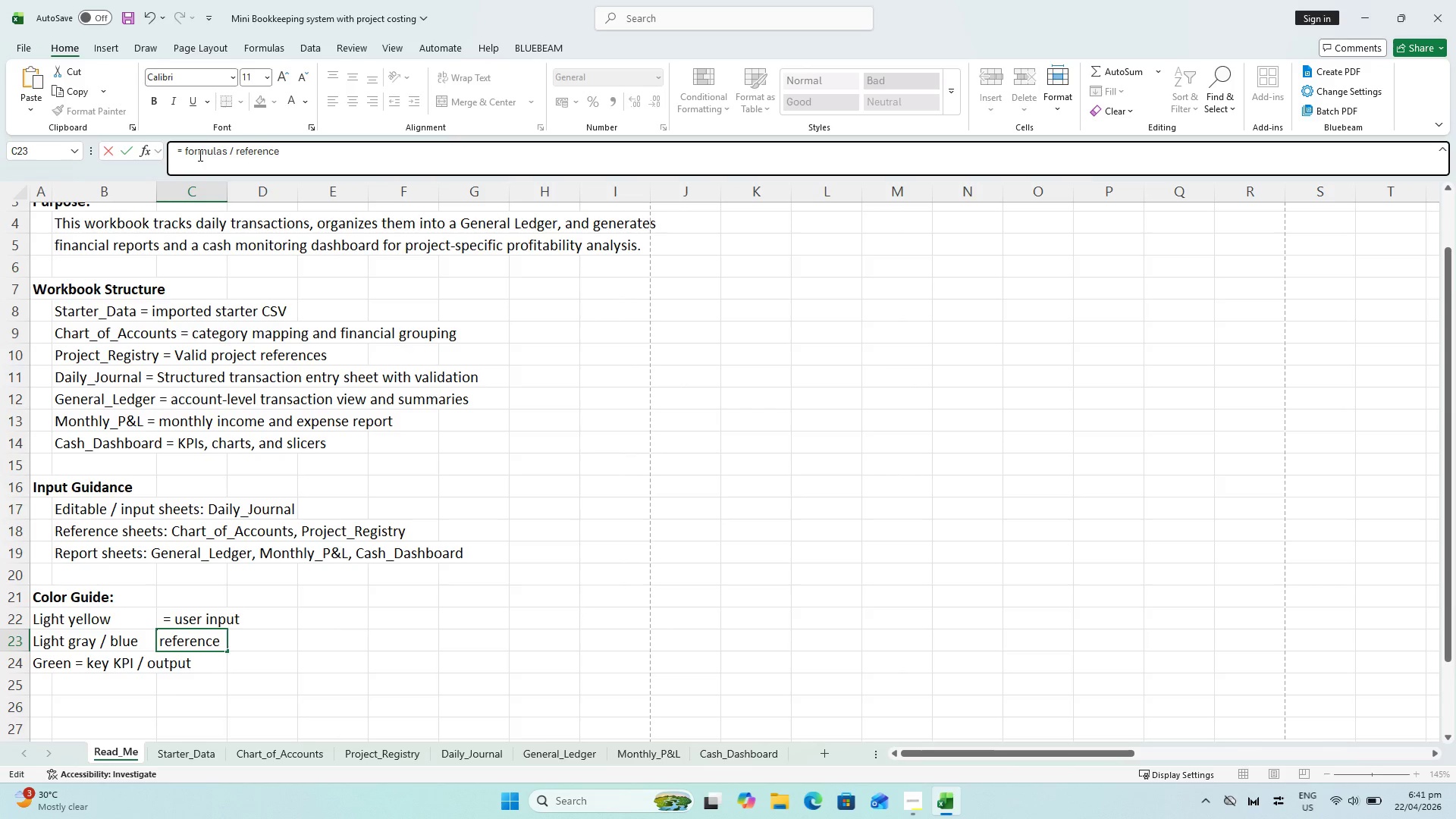 
key(Shift+ShiftRight)
 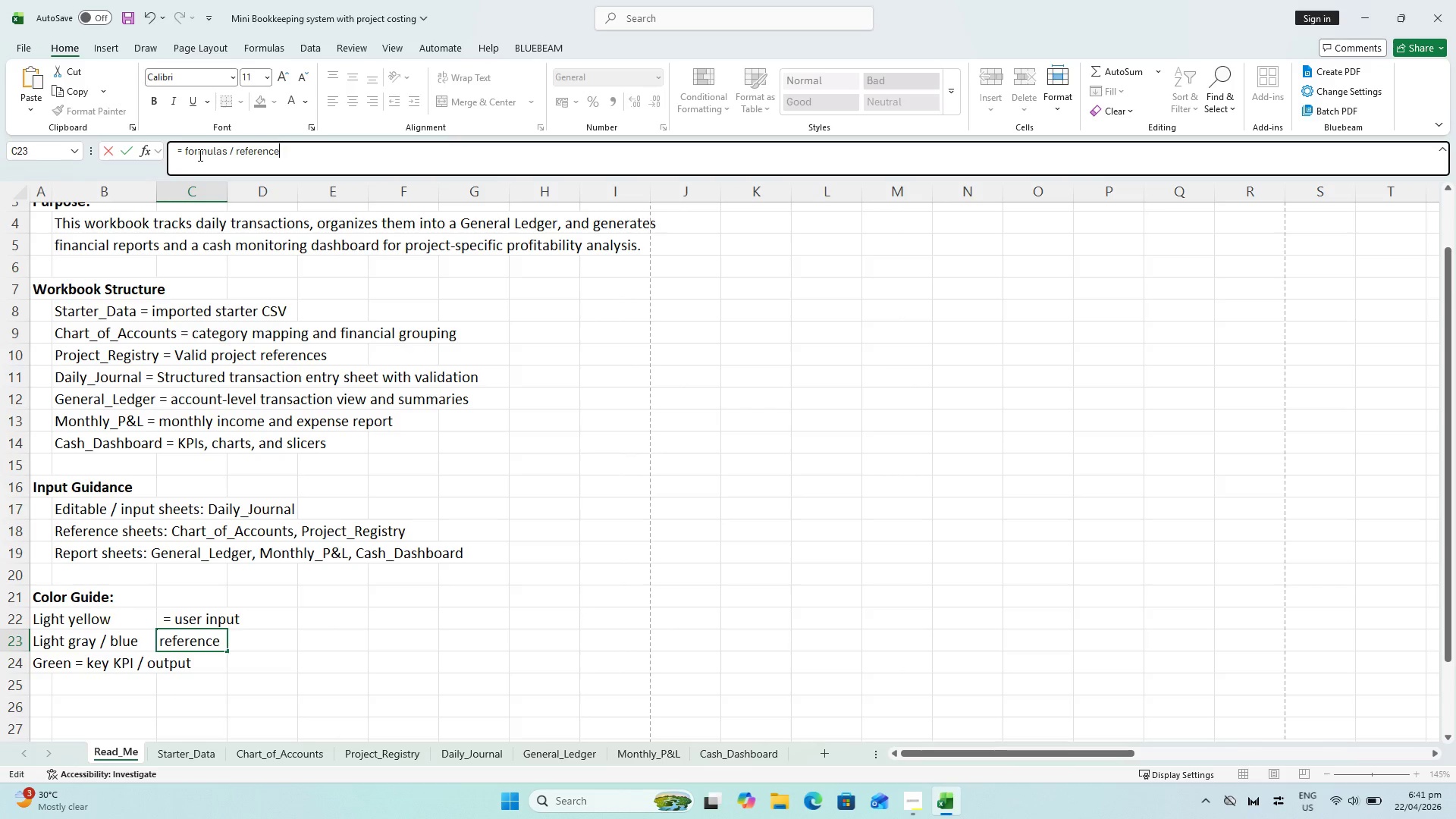 
key(Enter)
 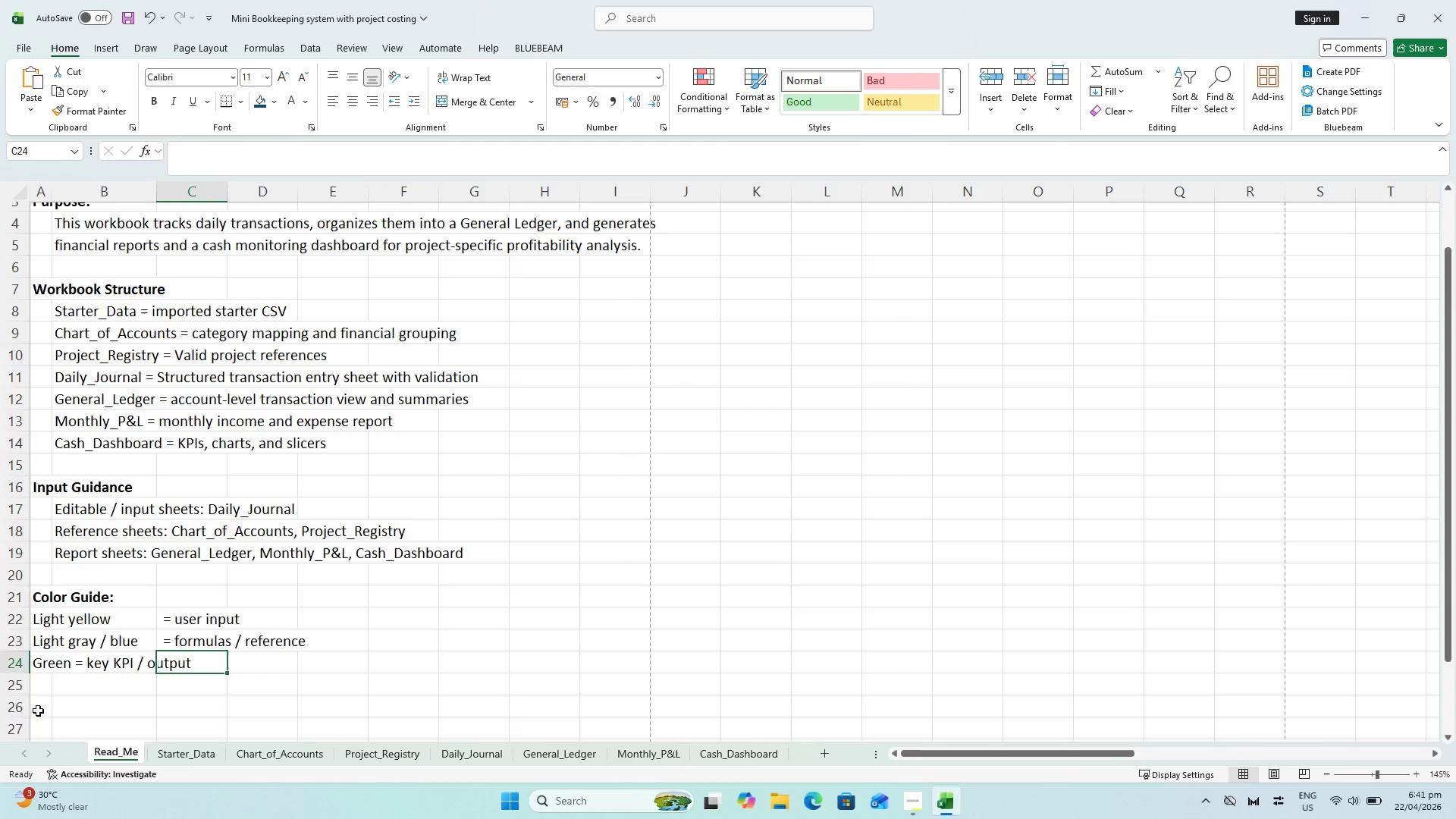 
left_click([45, 657])
 